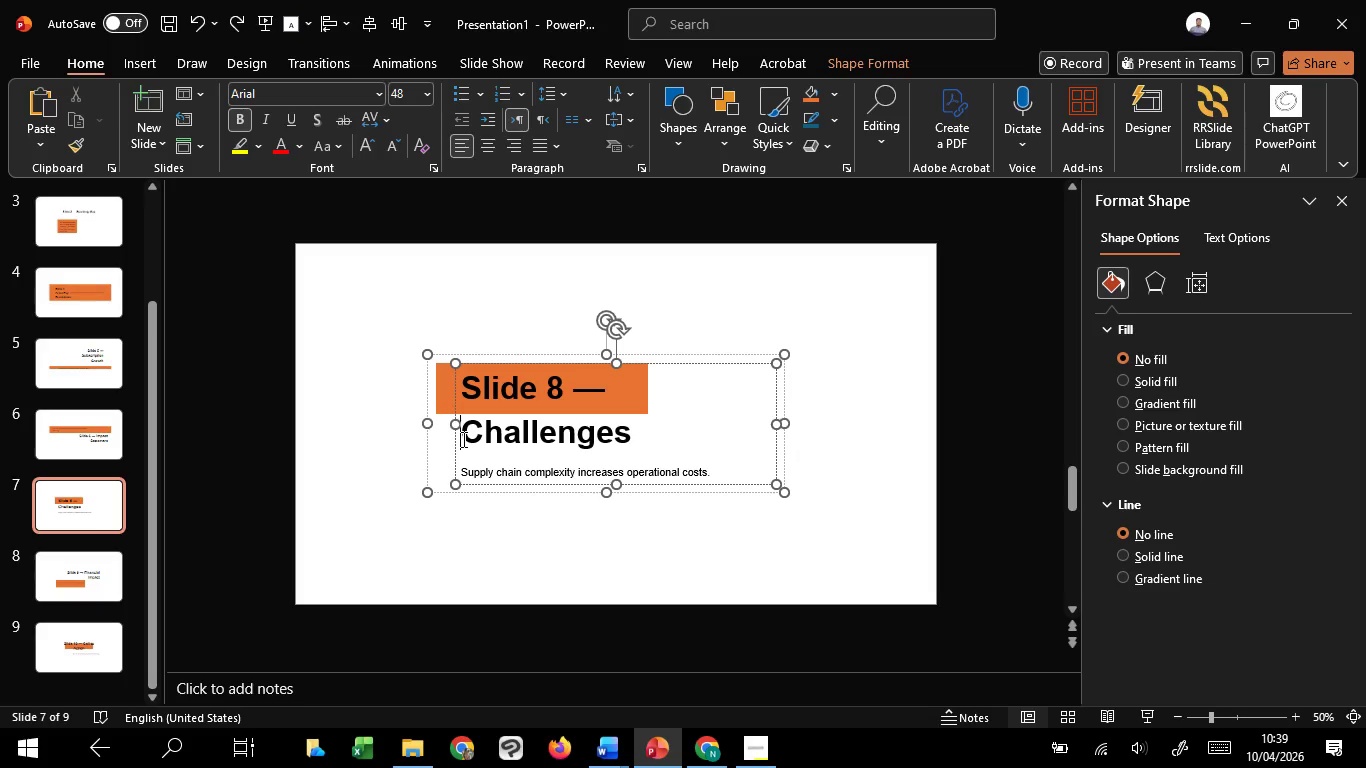 
left_click([438, 384])
 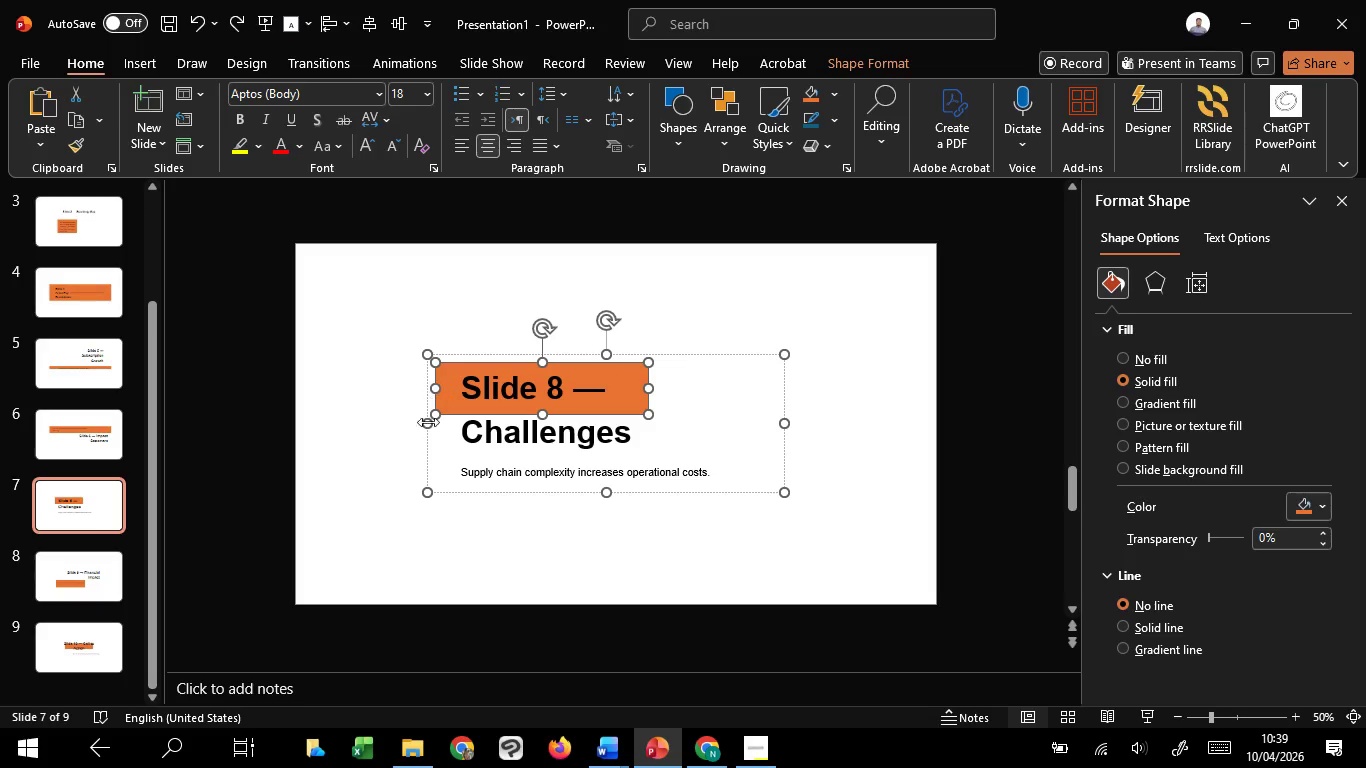 
left_click_drag(start_coordinate=[386, 491], to_coordinate=[403, 385])
 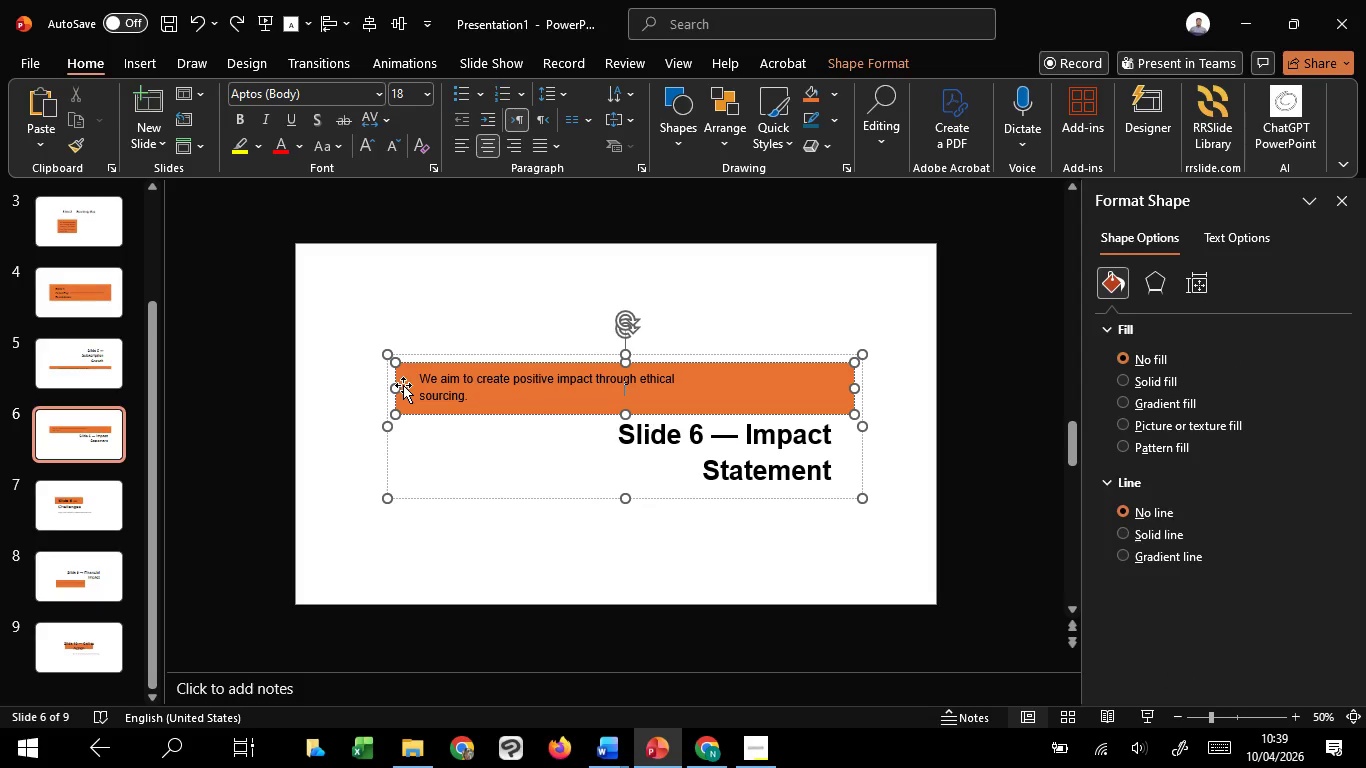 
scroll: coordinate [386, 491], scroll_direction: up, amount: 1.0
 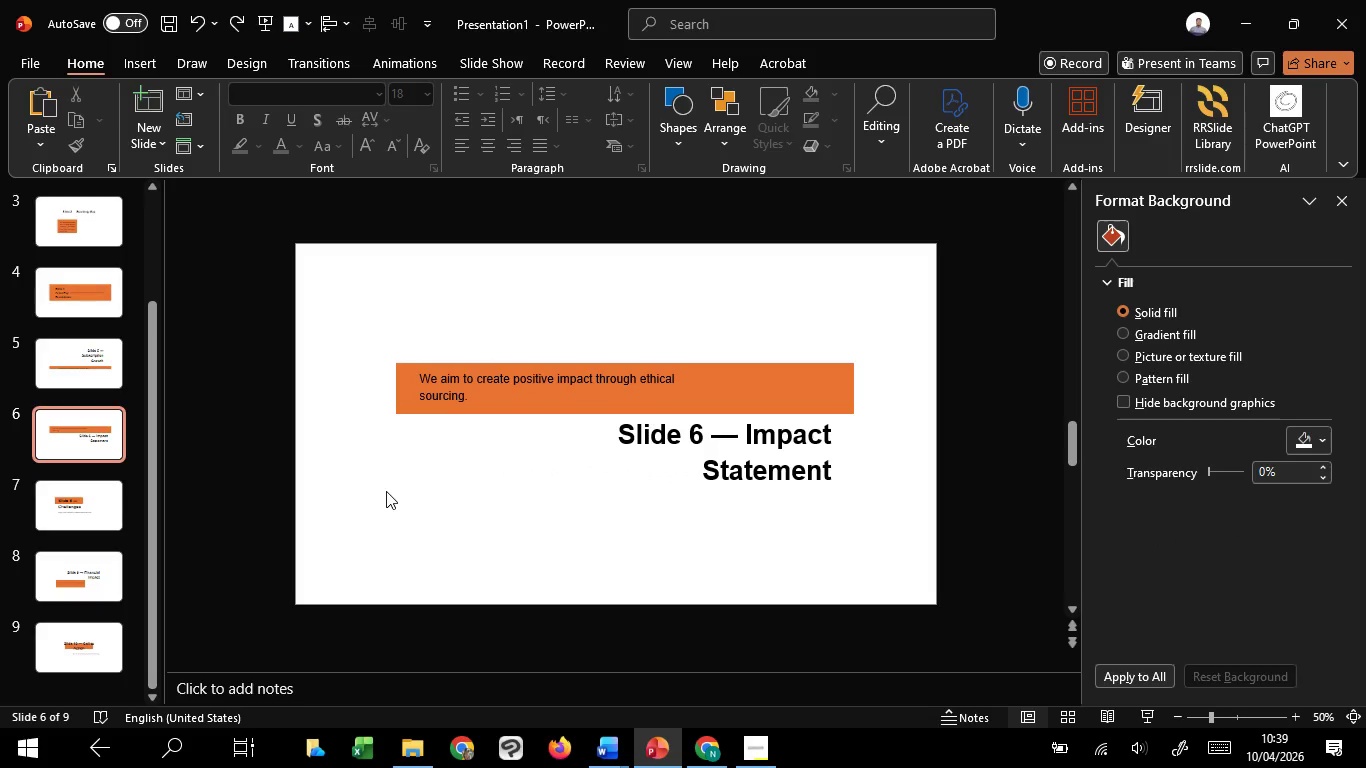 
double_click([403, 385])
 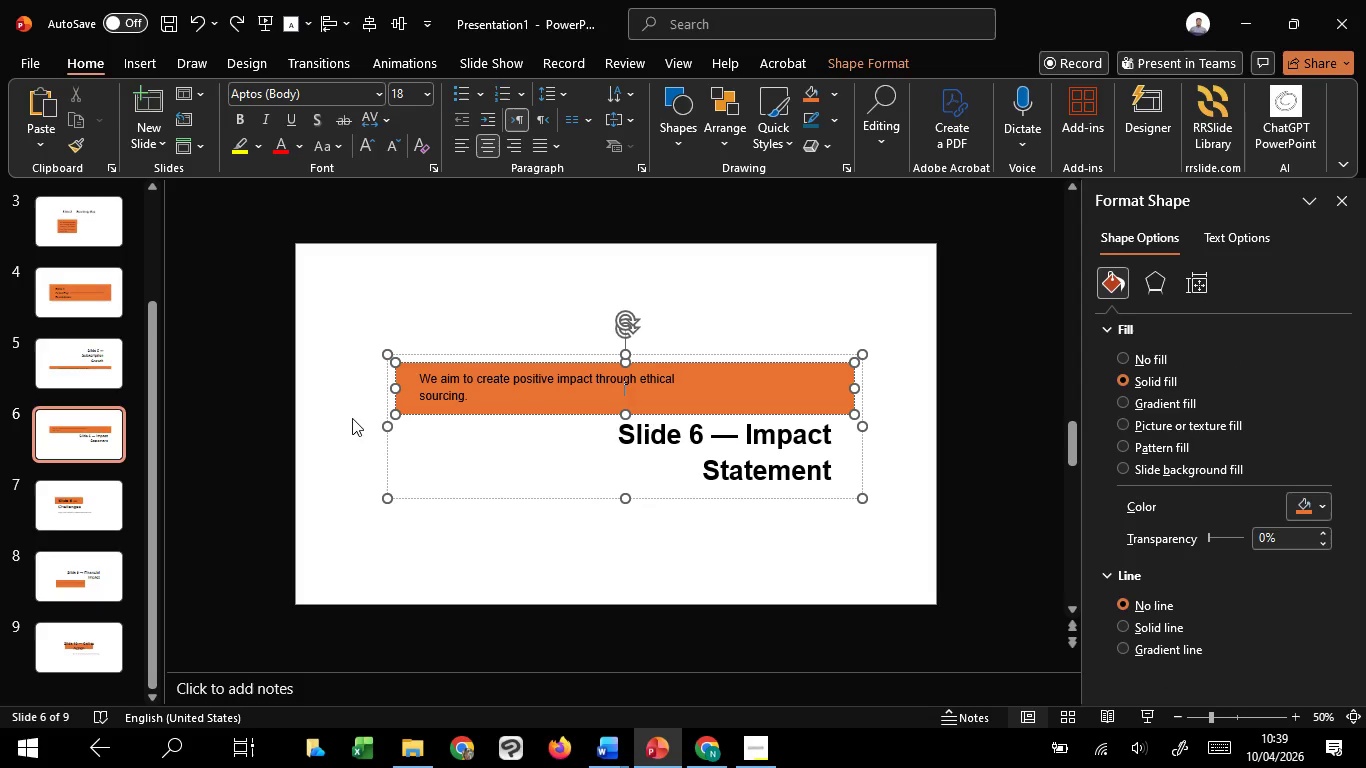 
left_click([333, 432])
 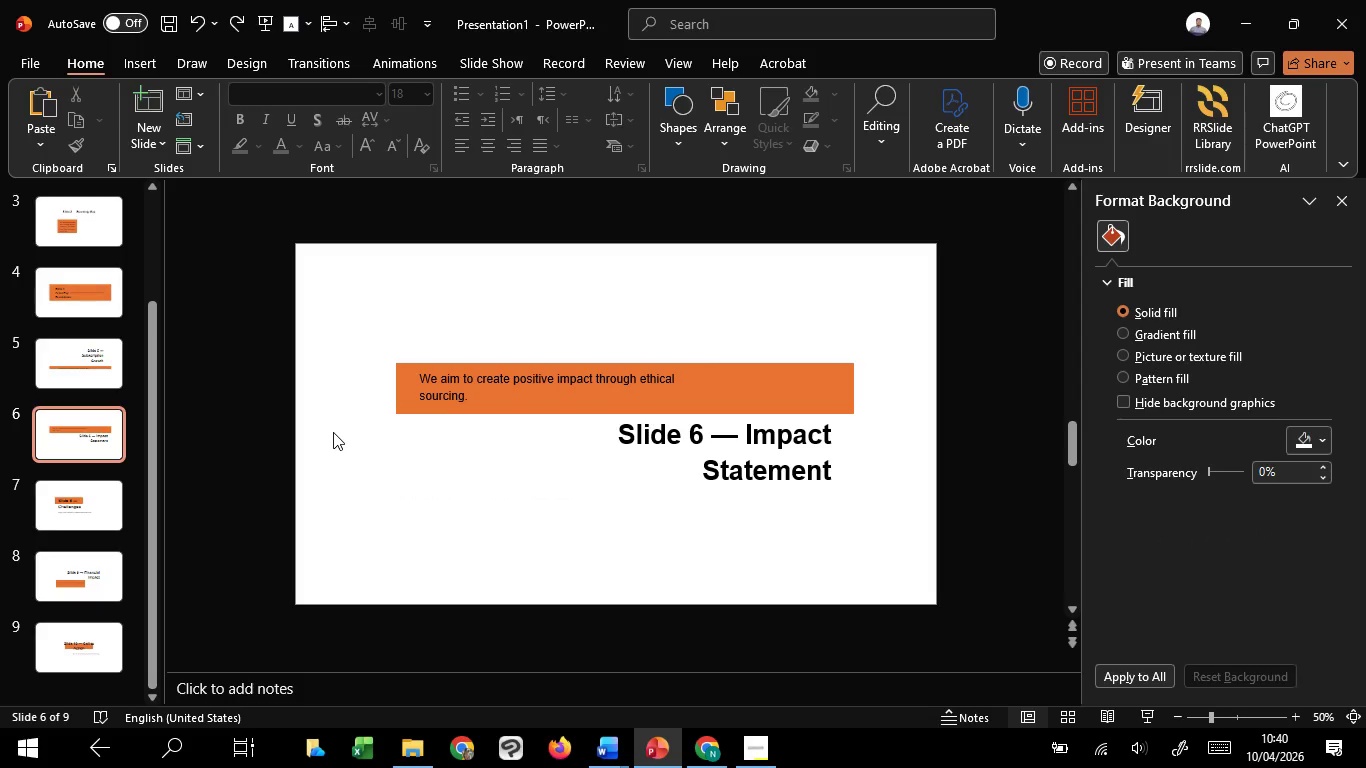 
scroll: coordinate [333, 432], scroll_direction: up, amount: 1.0
 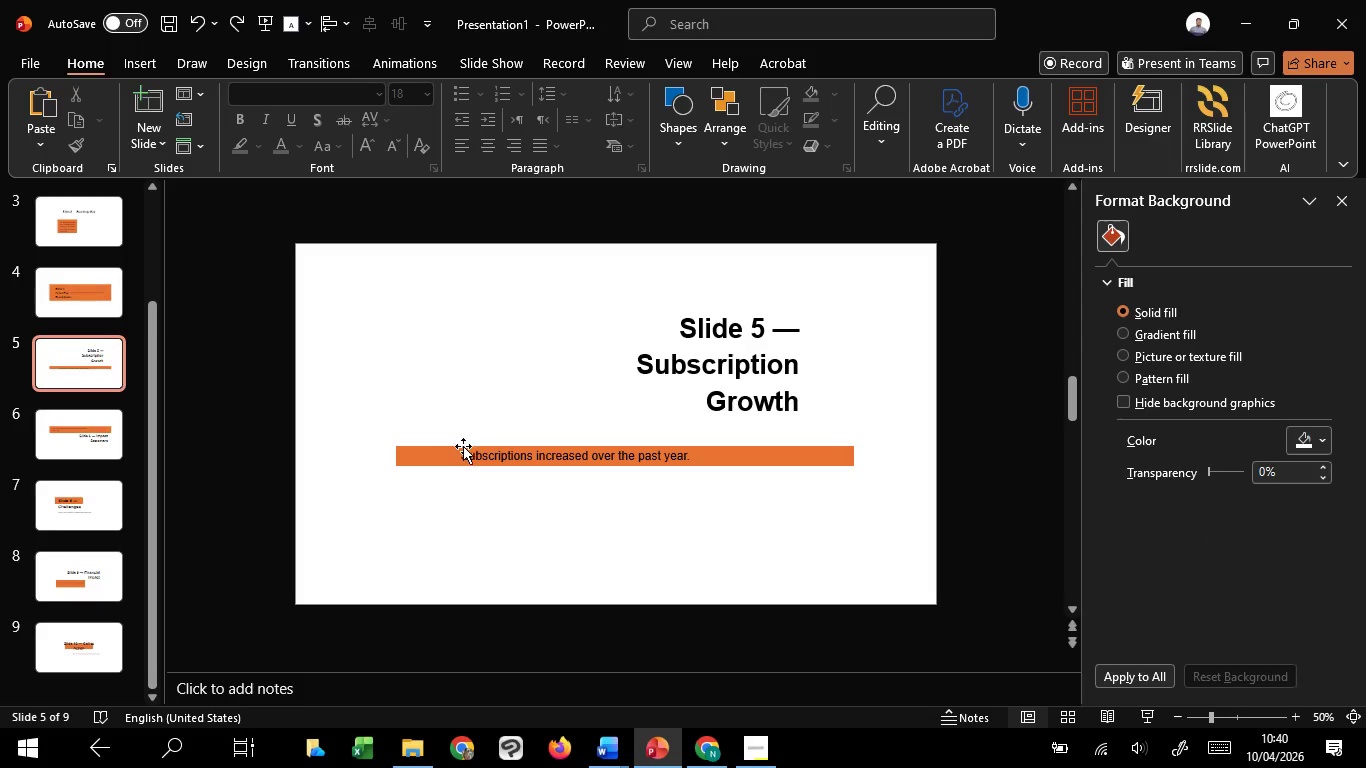 
left_click([474, 452])
 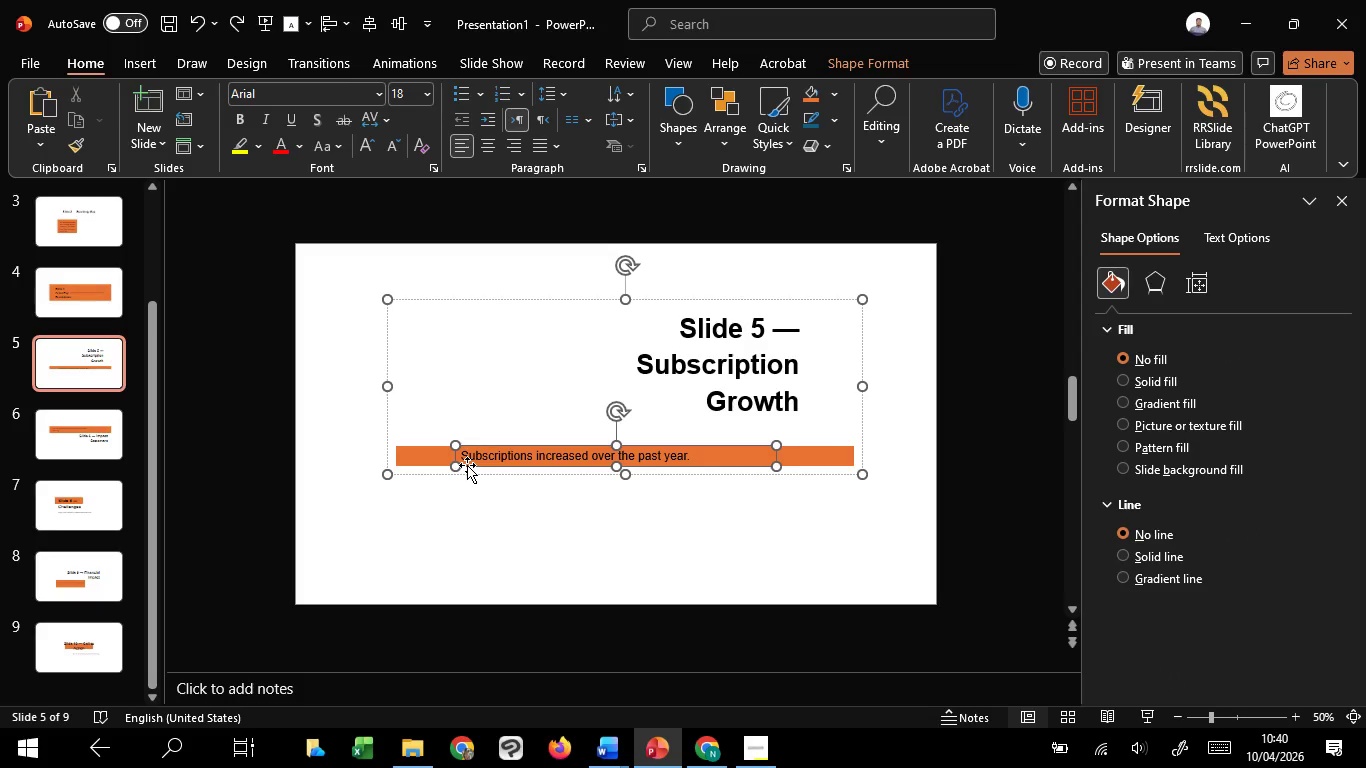 
left_click_drag(start_coordinate=[467, 465], to_coordinate=[422, 464])
 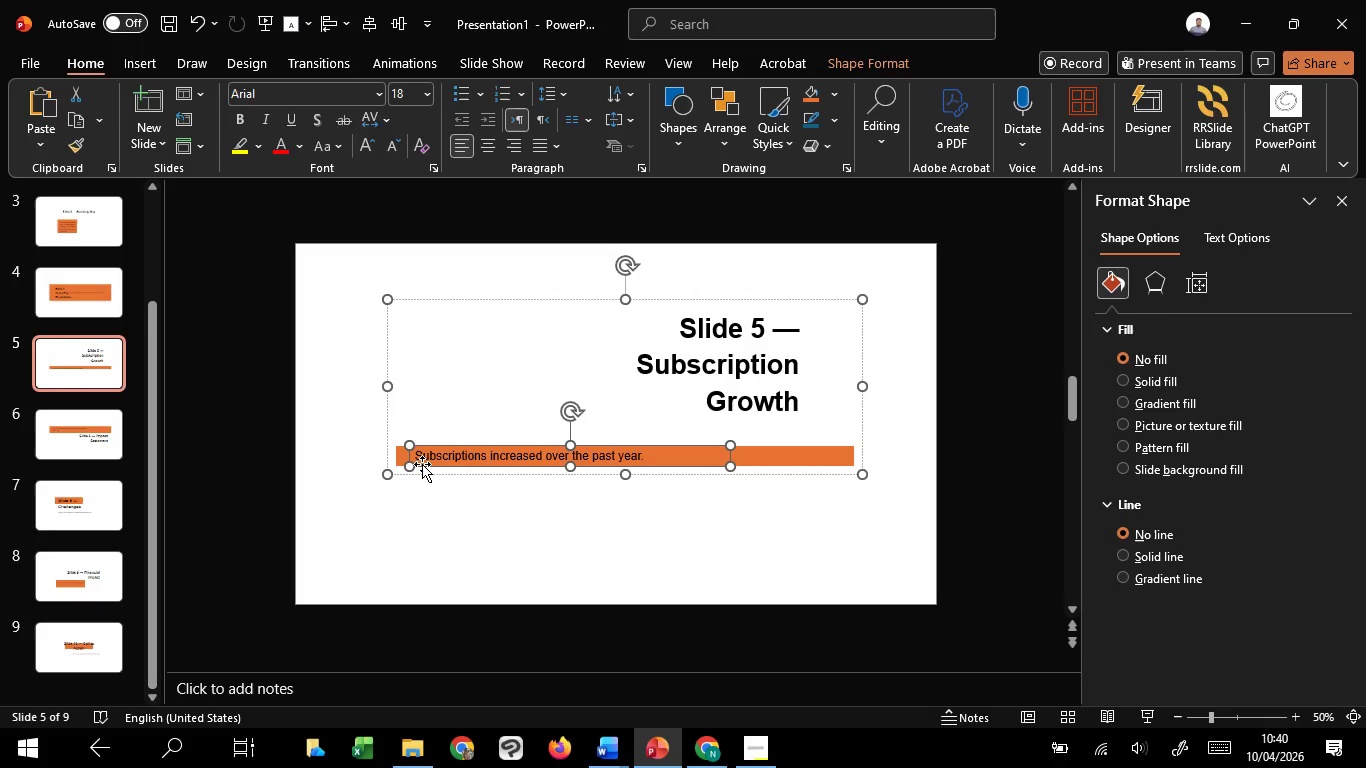 
hold_key(key=ShiftLeft, duration=1.52)
 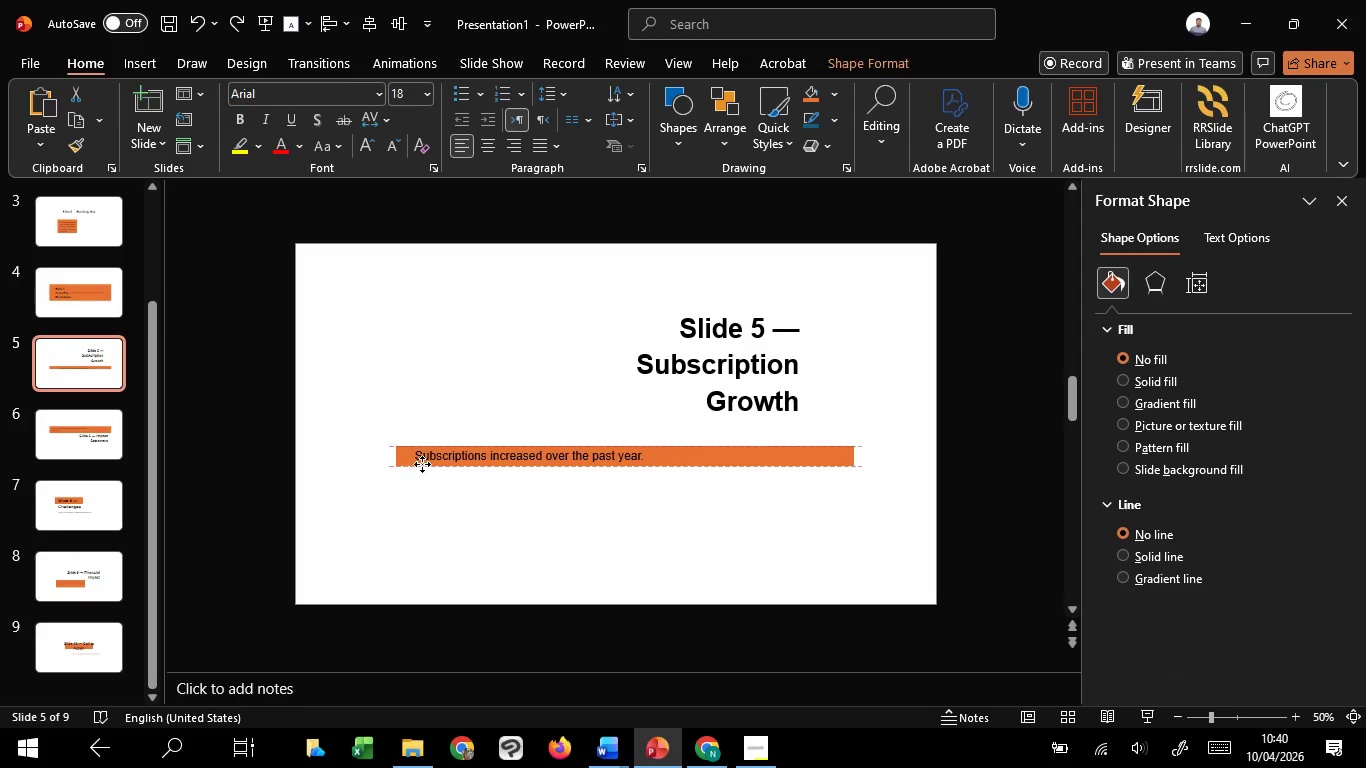 
hold_key(key=ShiftLeft, duration=1.51)
 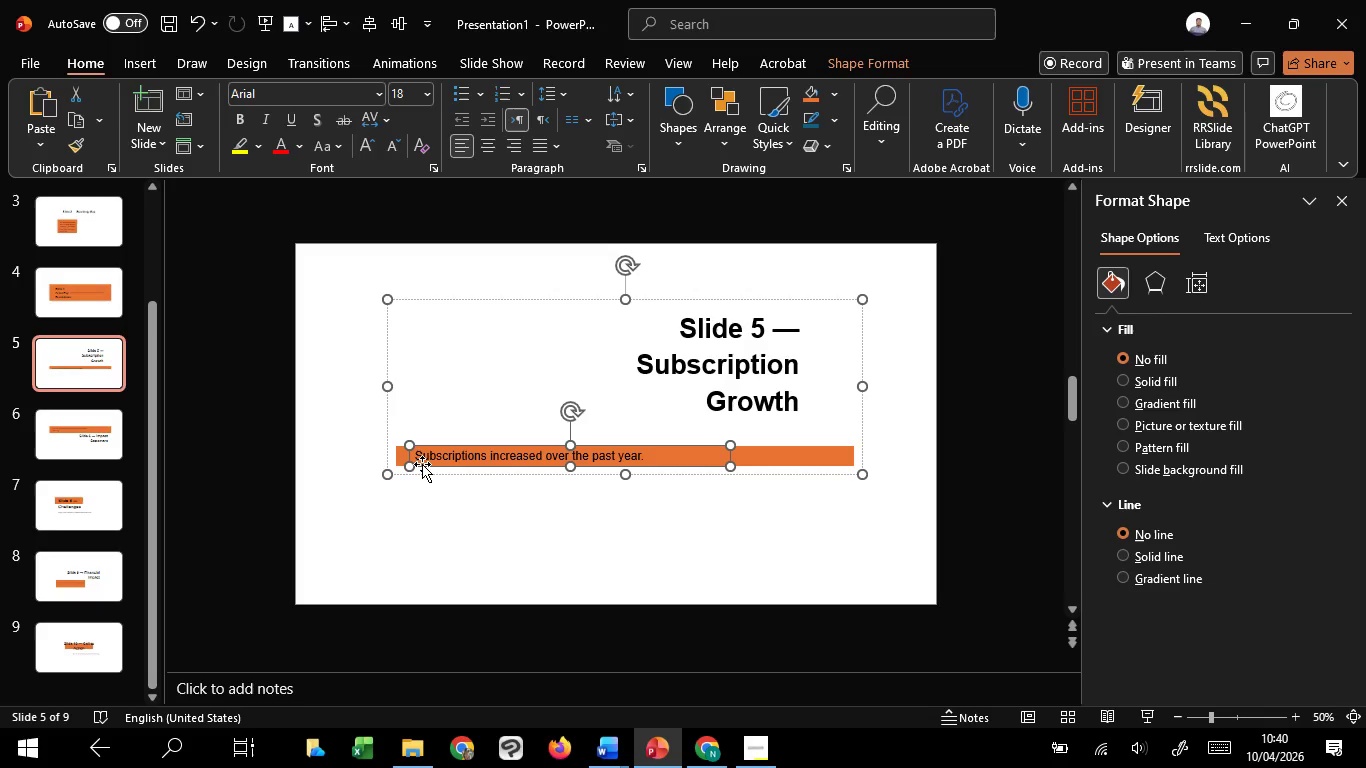 
hold_key(key=ShiftLeft, duration=1.5)
 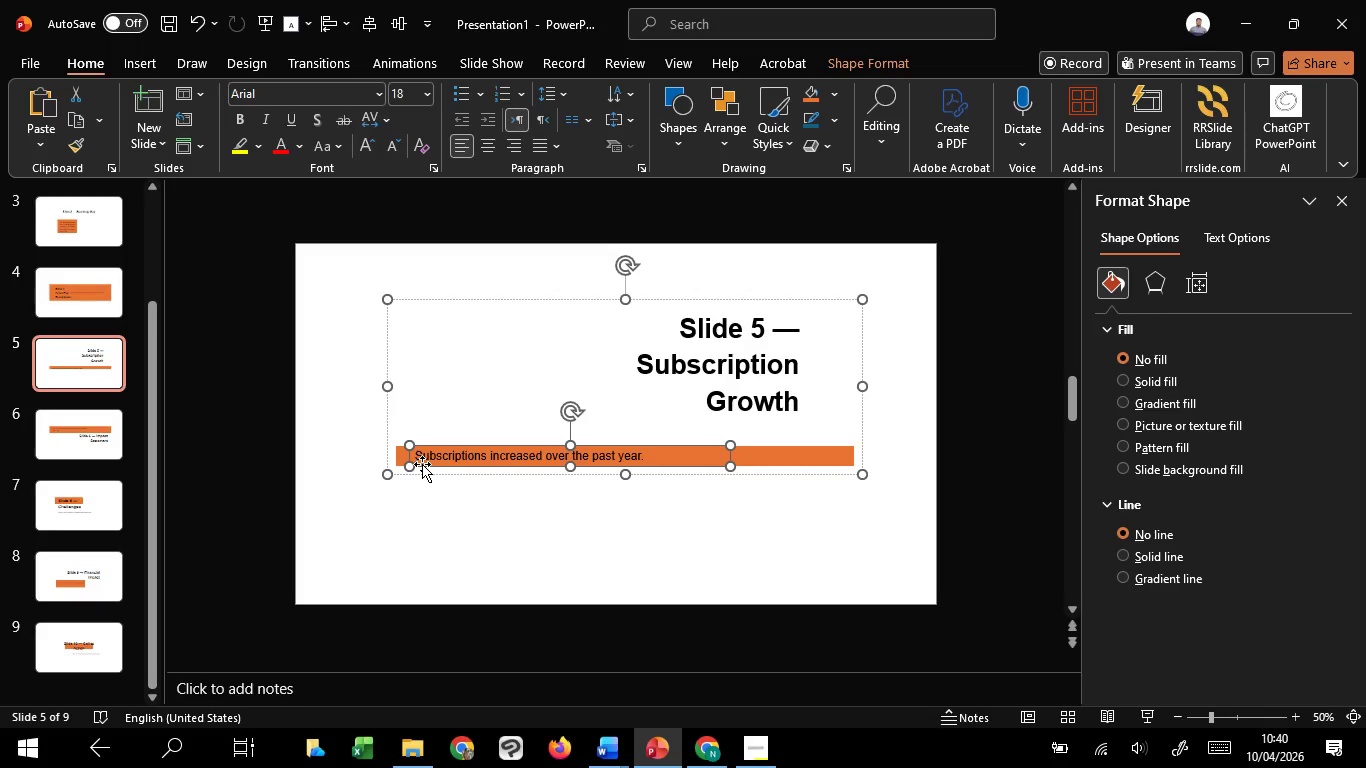 
hold_key(key=ShiftLeft, duration=1.44)
 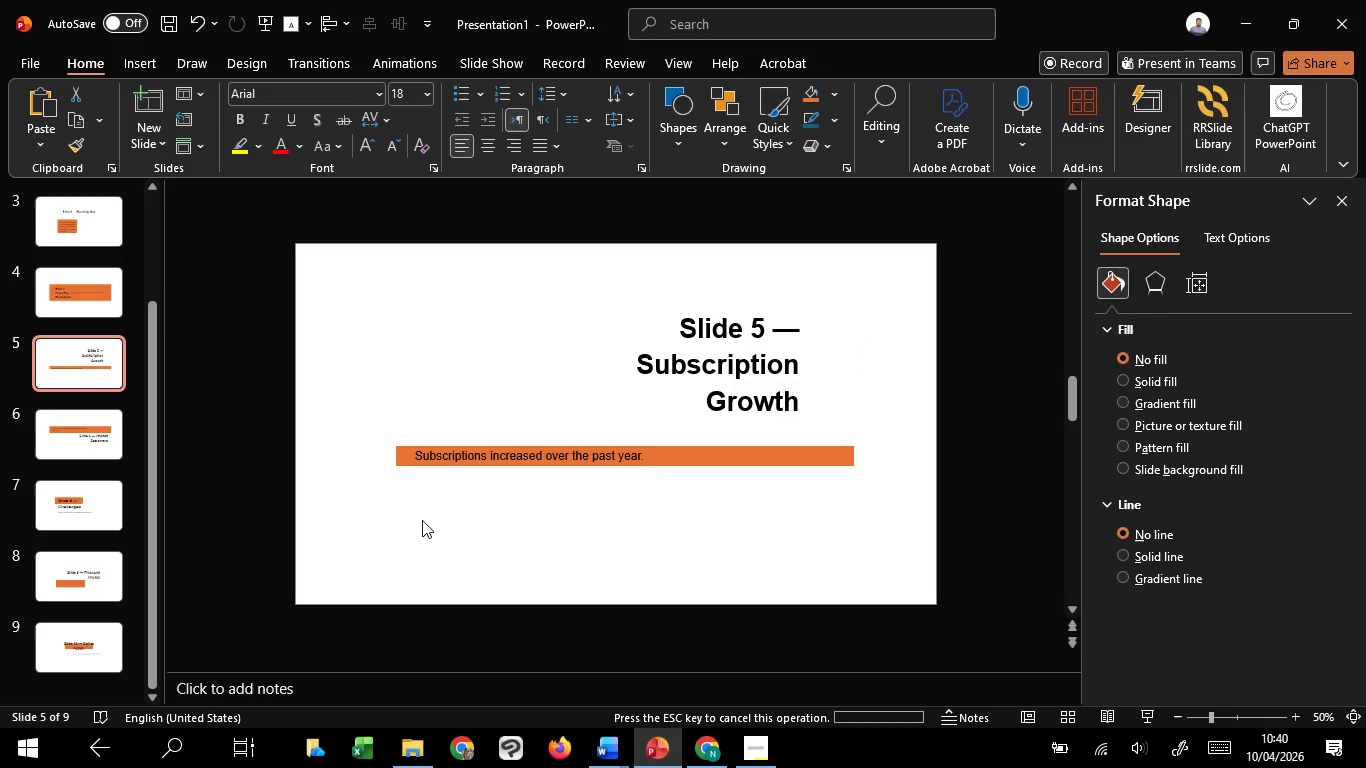 
left_click([422, 520])
 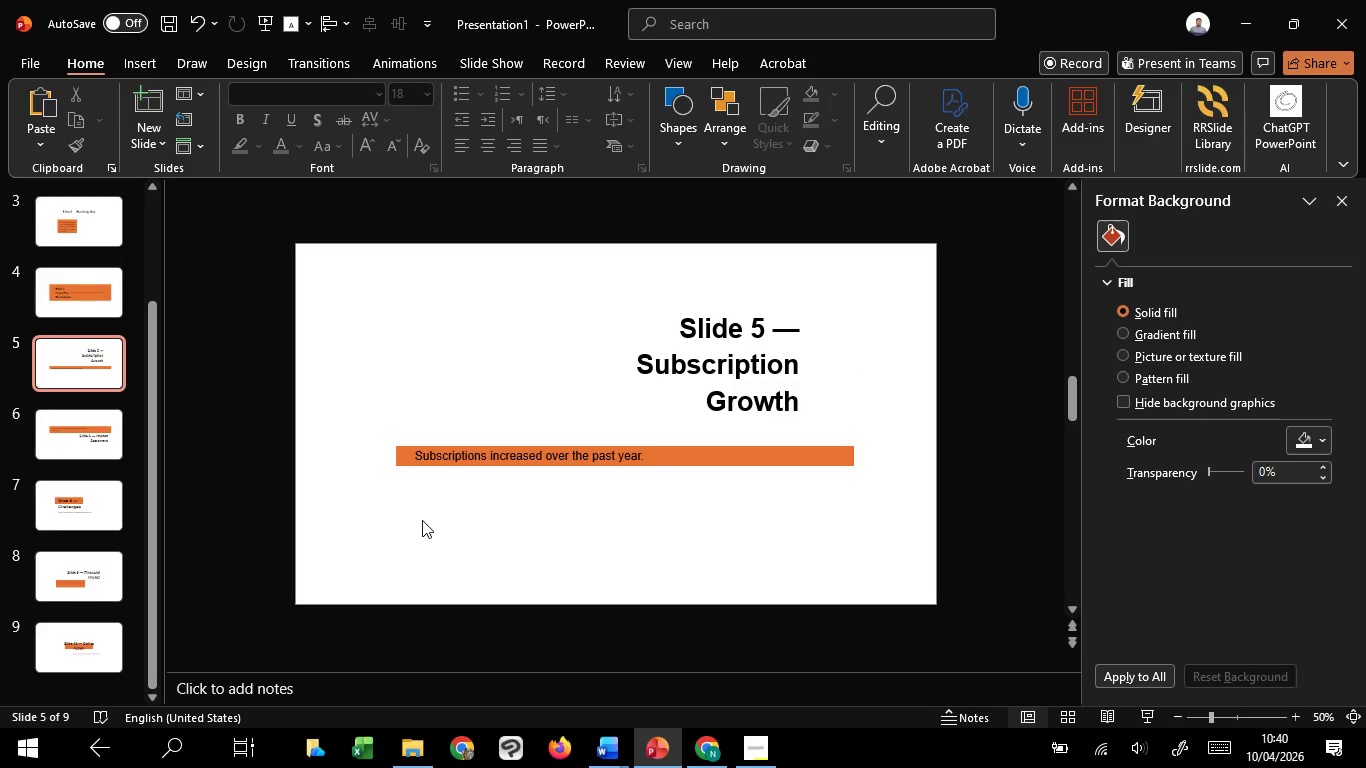 
scroll: coordinate [422, 520], scroll_direction: up, amount: 1.0
 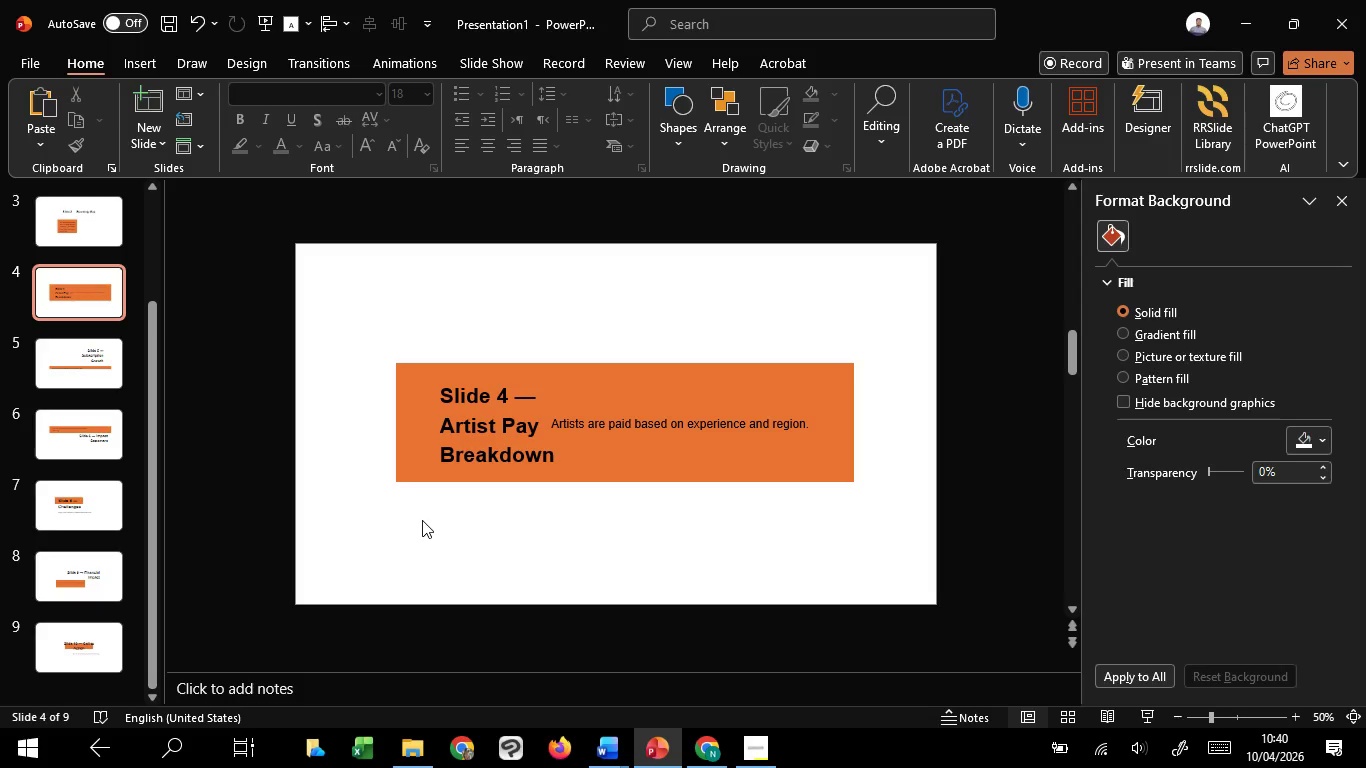 
wait(24.24)
 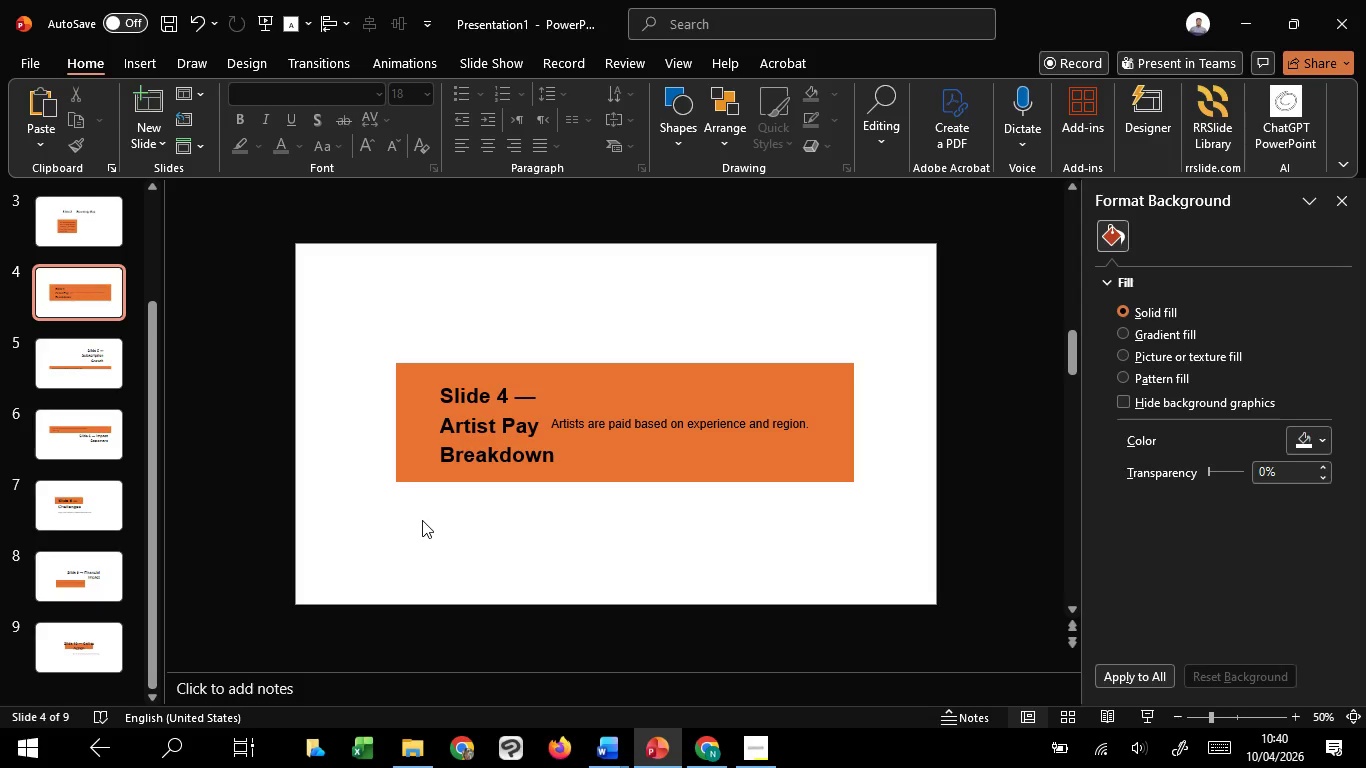 
left_click([488, 376])
 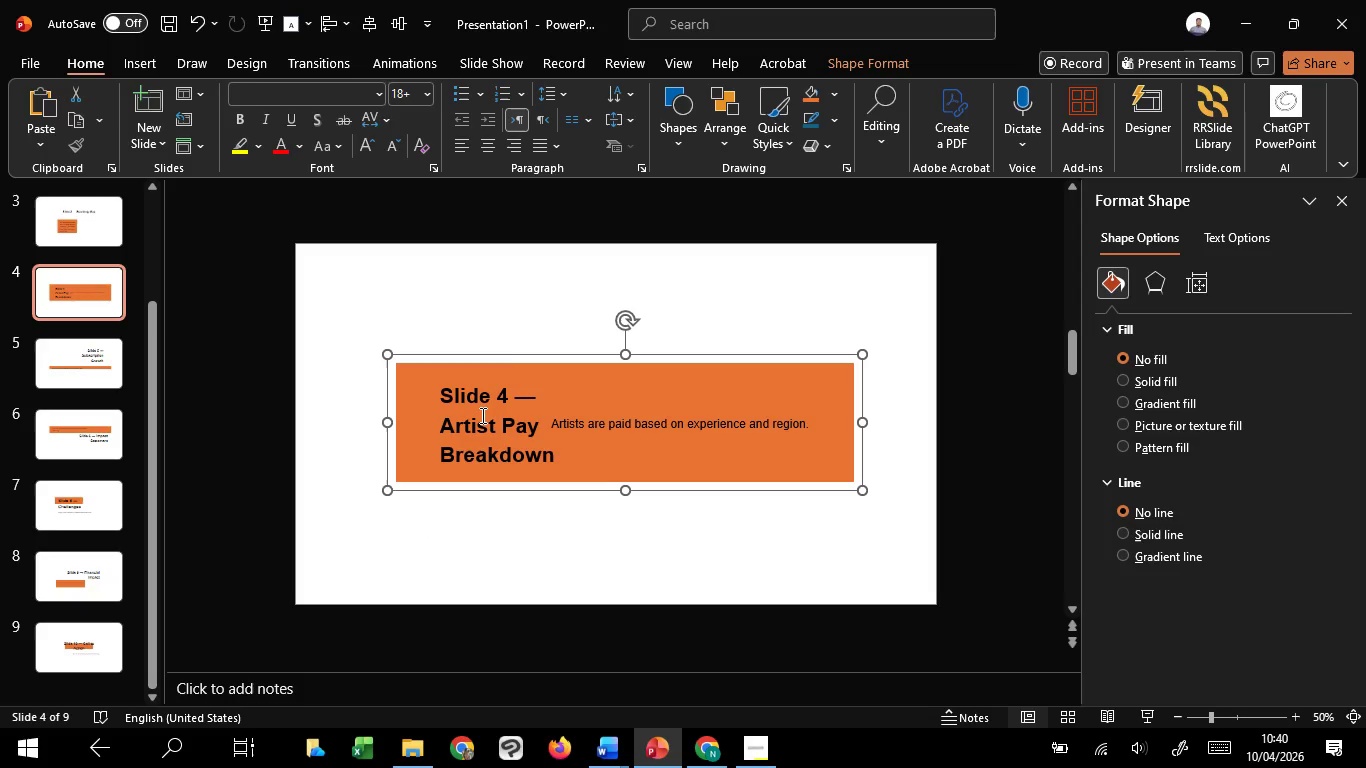 
left_click([481, 415])
 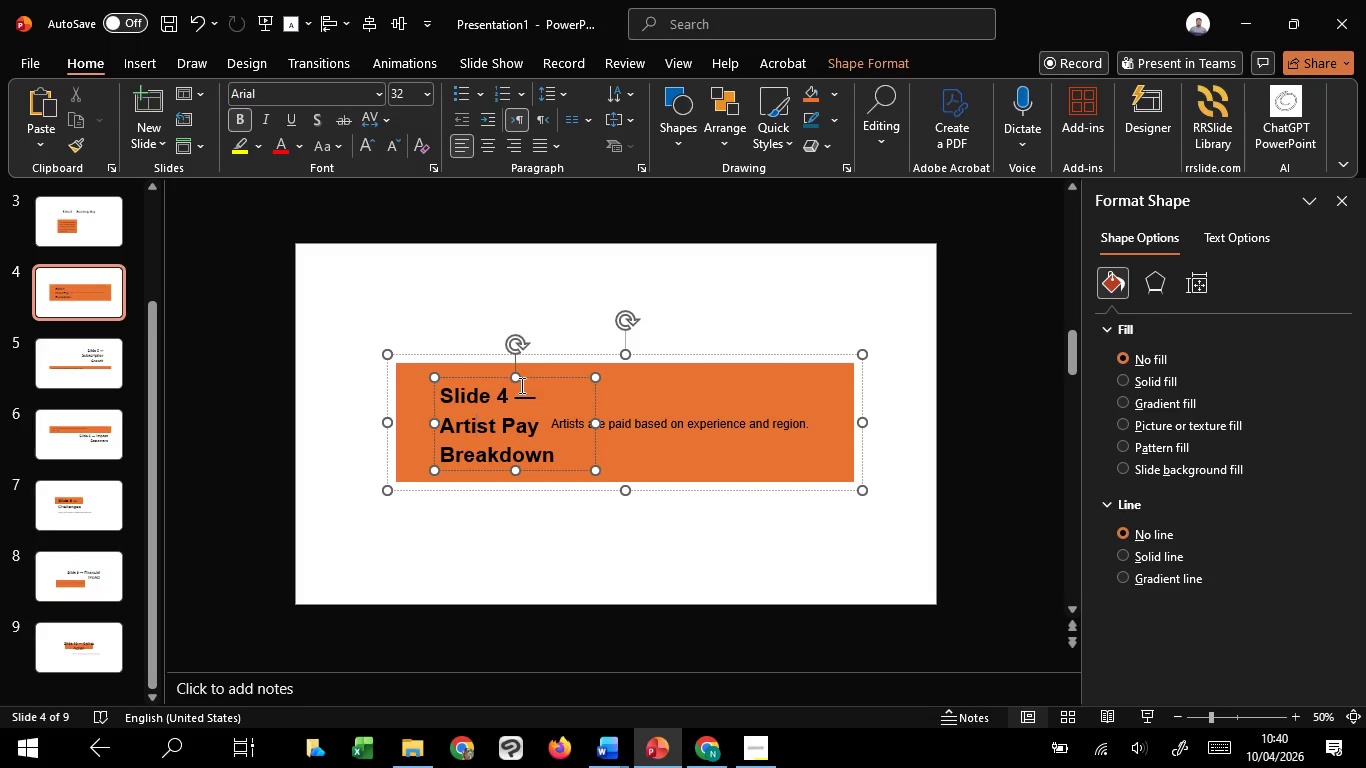 
hold_key(key=ShiftLeft, duration=1.51)
left_click_drag(start_coordinate=[533, 379], to_coordinate=[520, 381])
 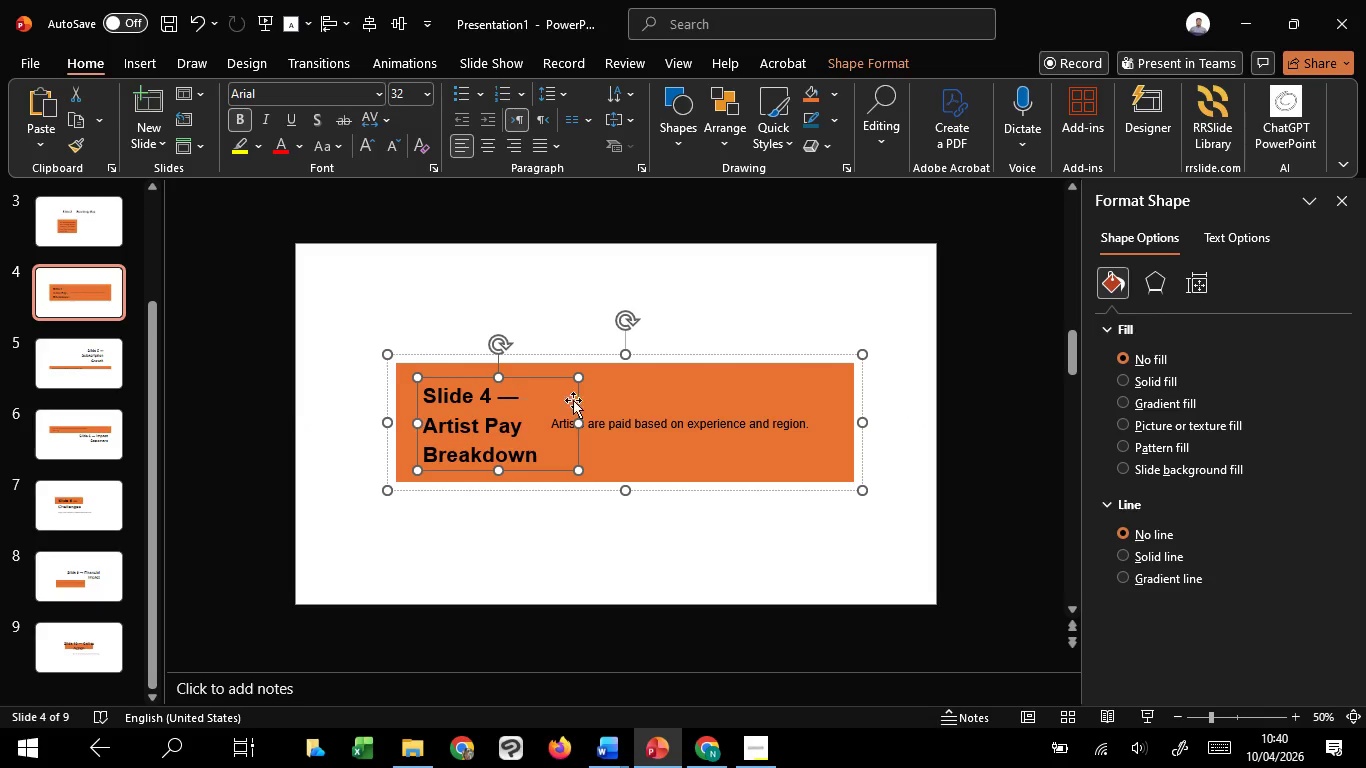 
hold_key(key=ShiftLeft, duration=1.53)
 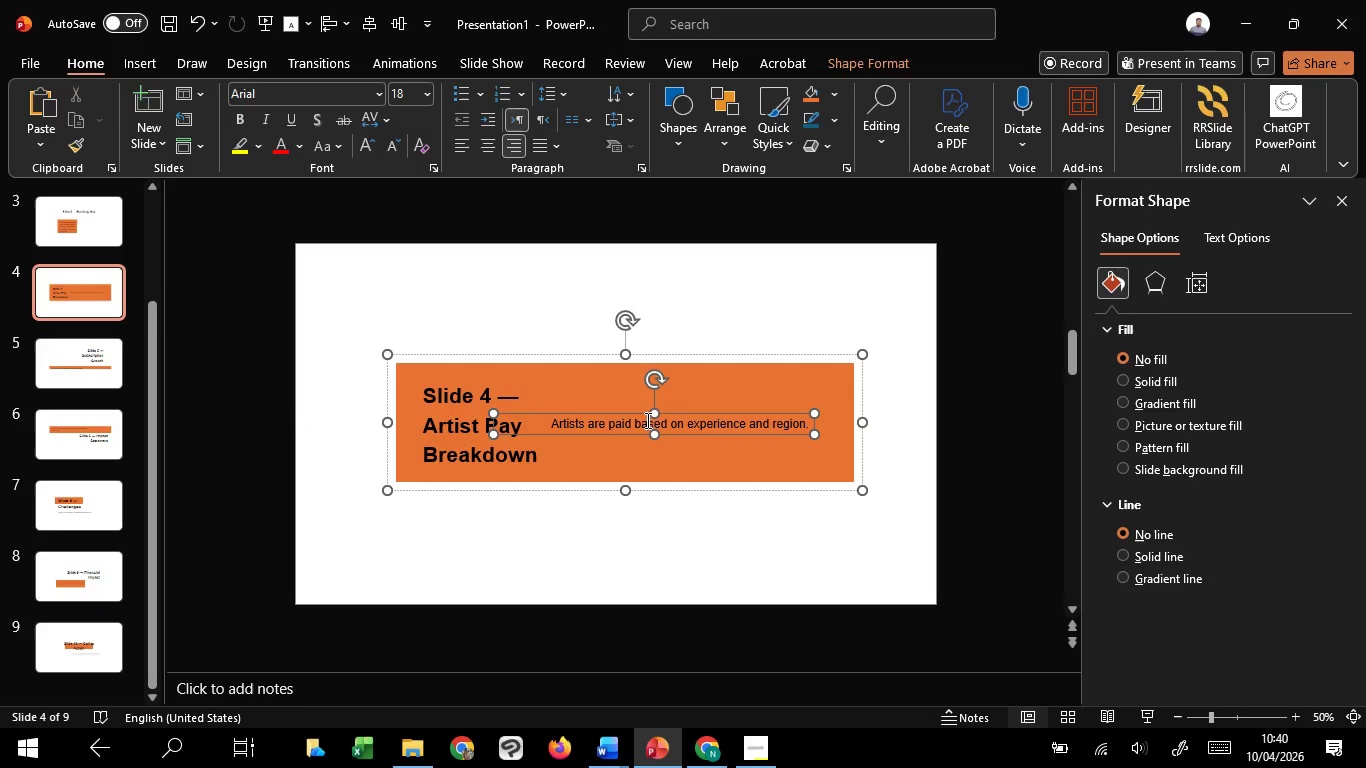 
key(Shift+ShiftLeft)
 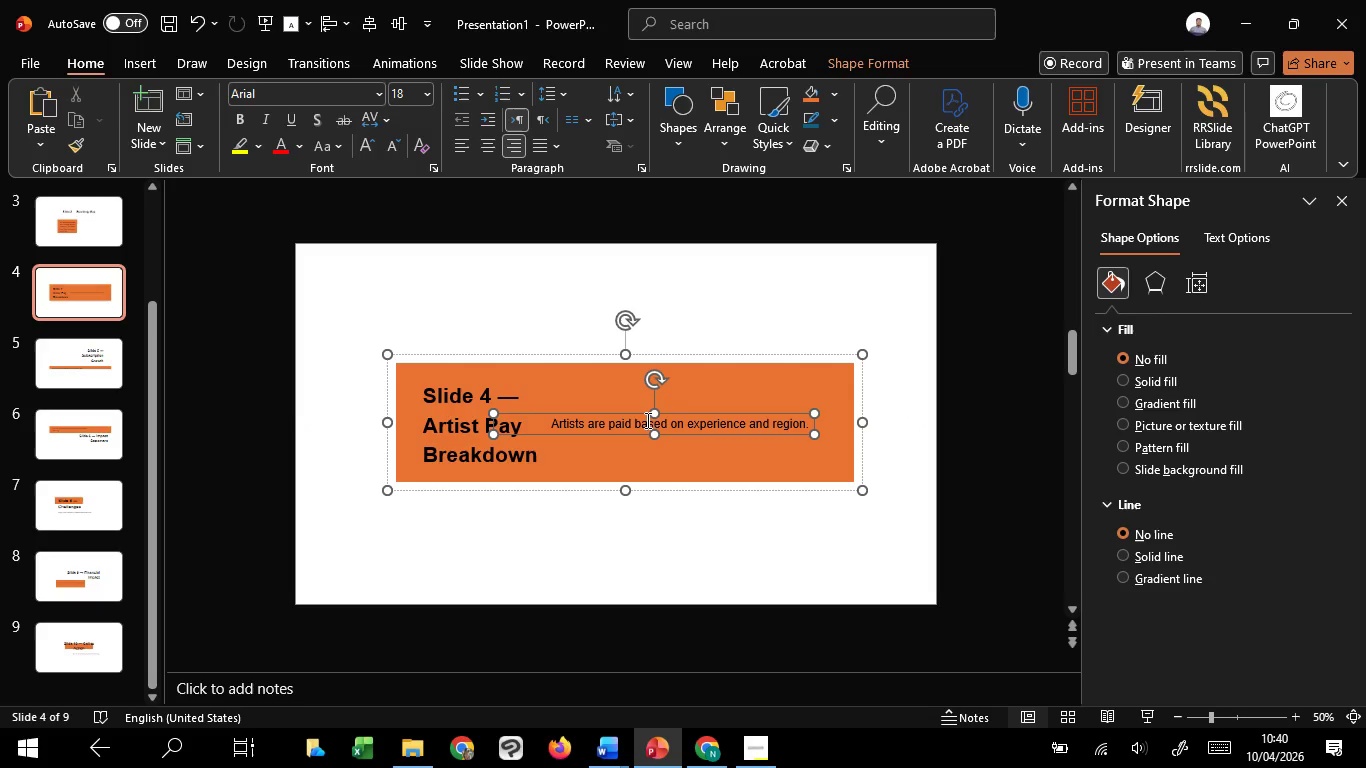 
key(Shift+ShiftLeft)
 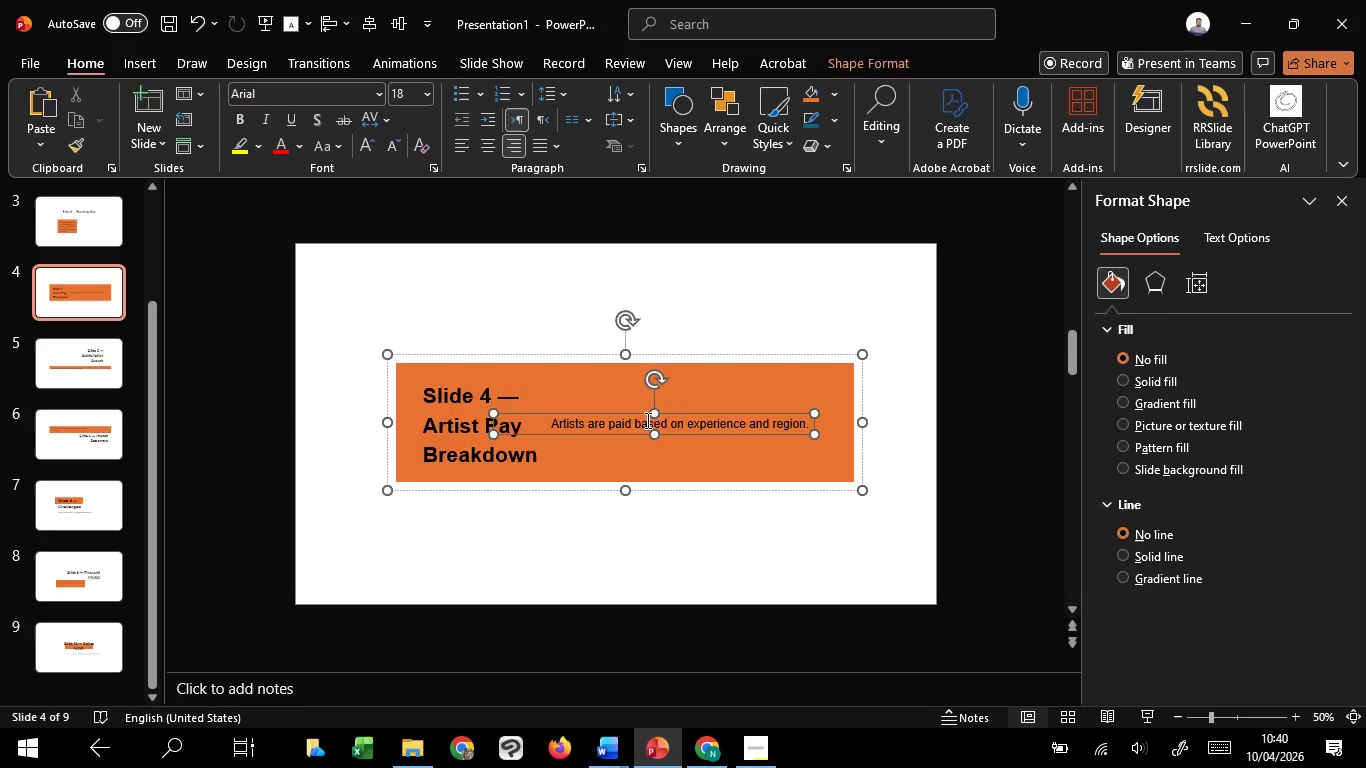 
key(Shift+ShiftLeft)
 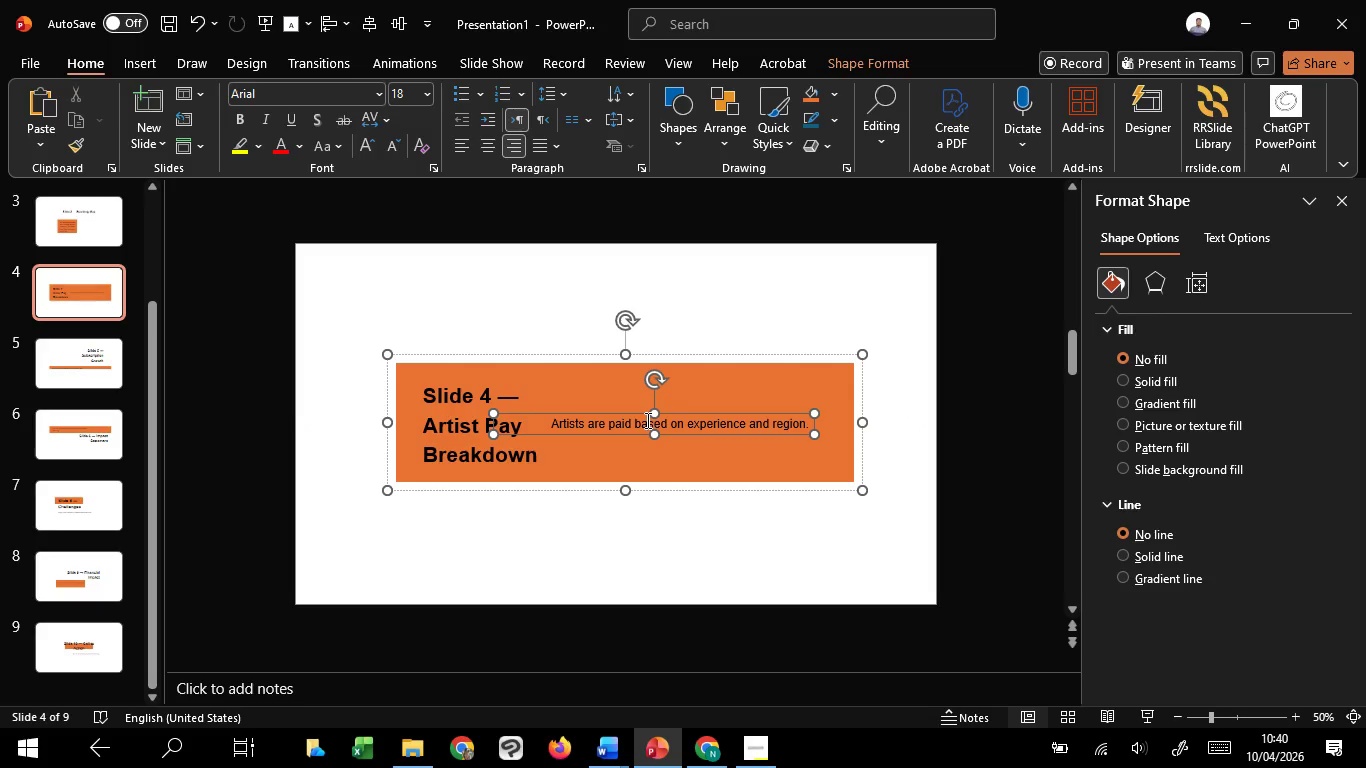 
key(Shift+ShiftLeft)
 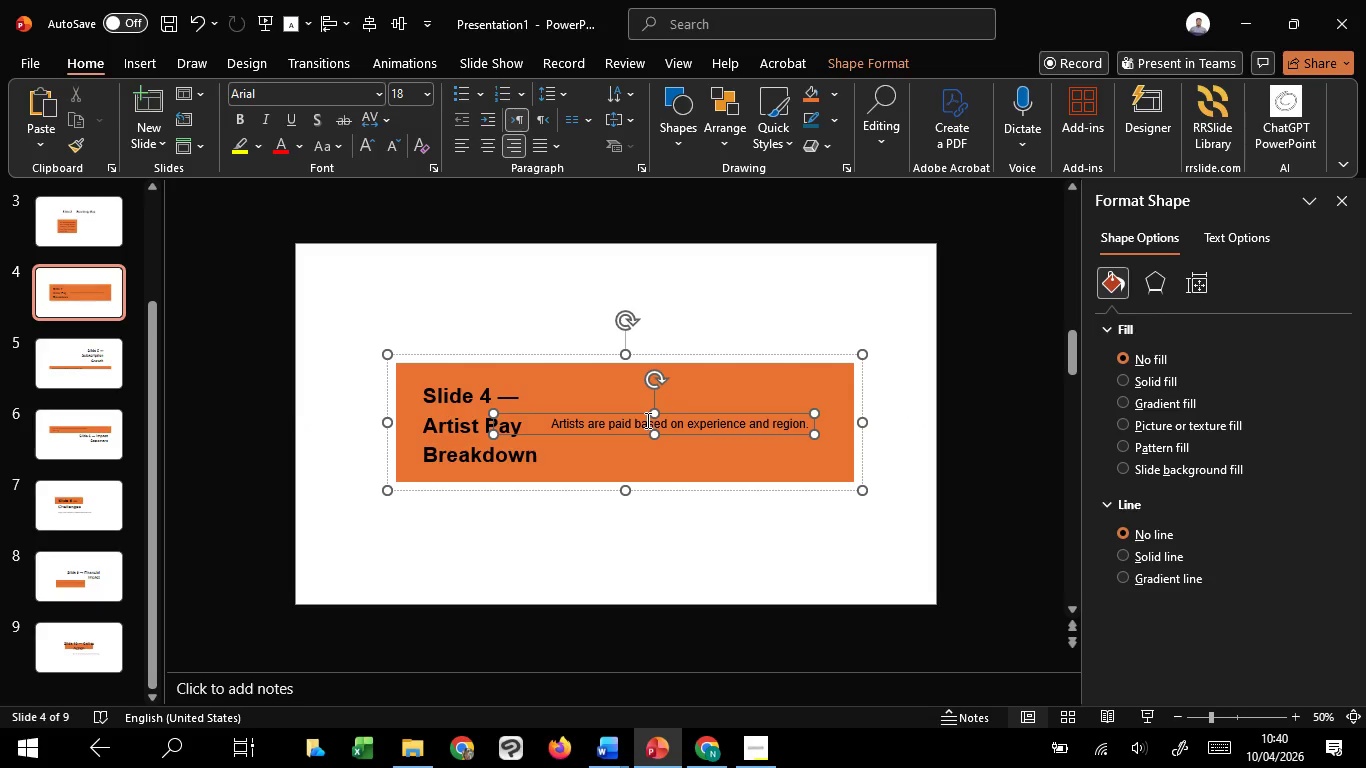 
left_click([646, 420])
 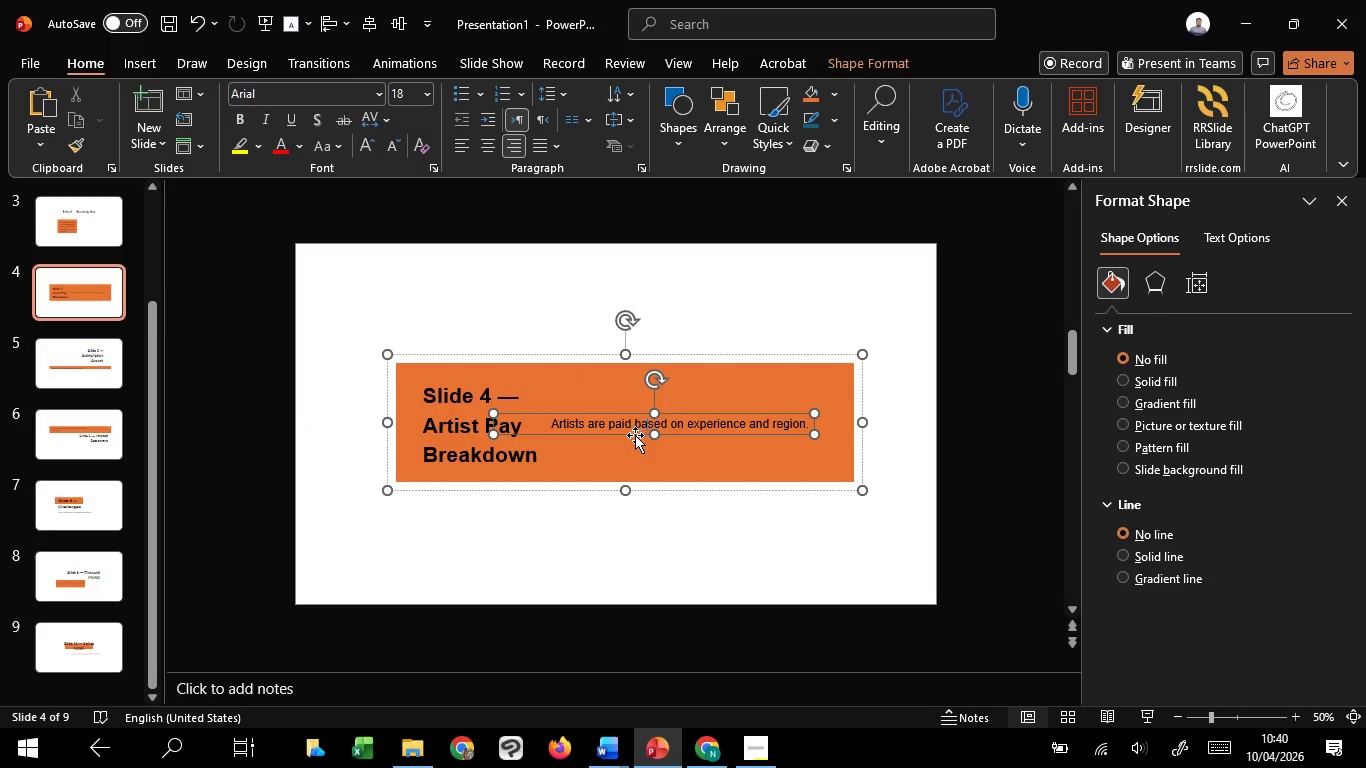 
left_click_drag(start_coordinate=[635, 435], to_coordinate=[651, 432])
 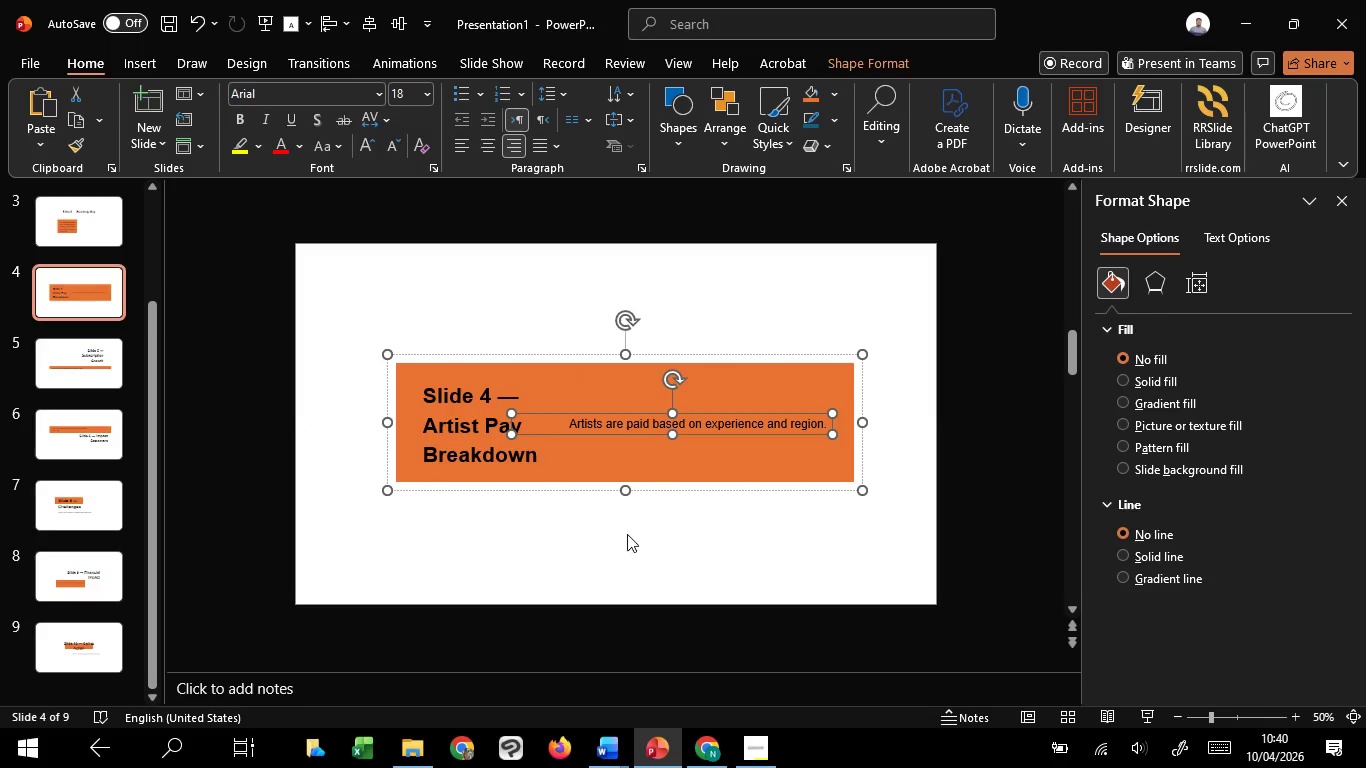 
hold_key(key=ShiftLeft, duration=1.52)
 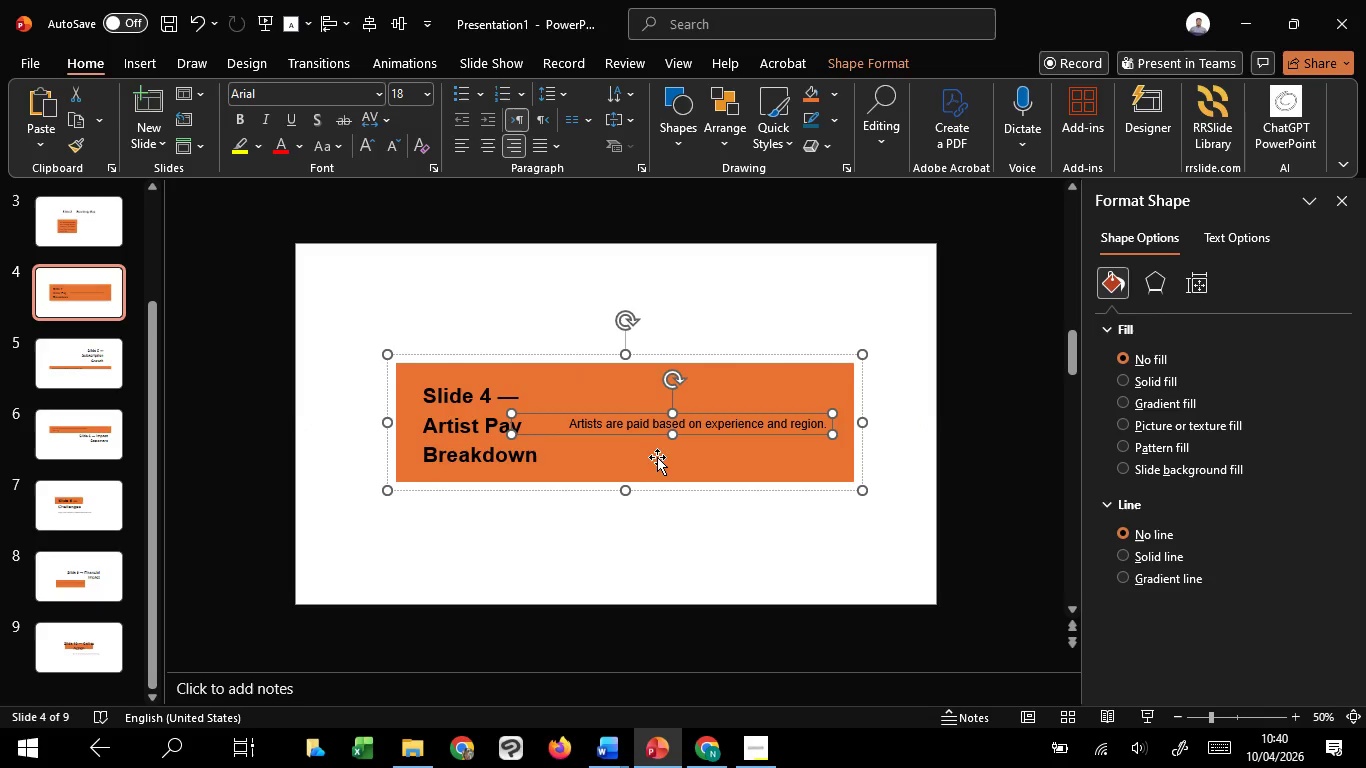 
hold_key(key=ShiftLeft, duration=0.58)
 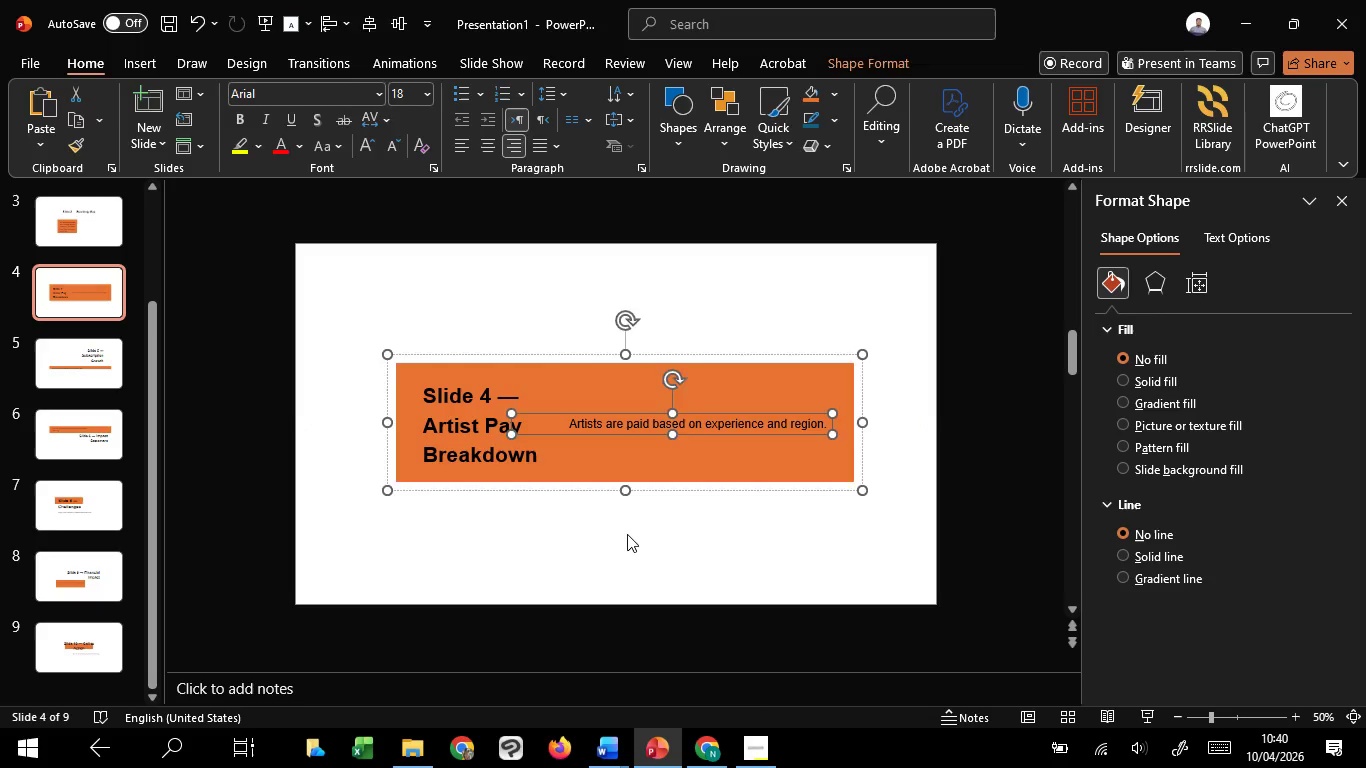 
left_click_drag(start_coordinate=[627, 534], to_coordinate=[594, 429])
 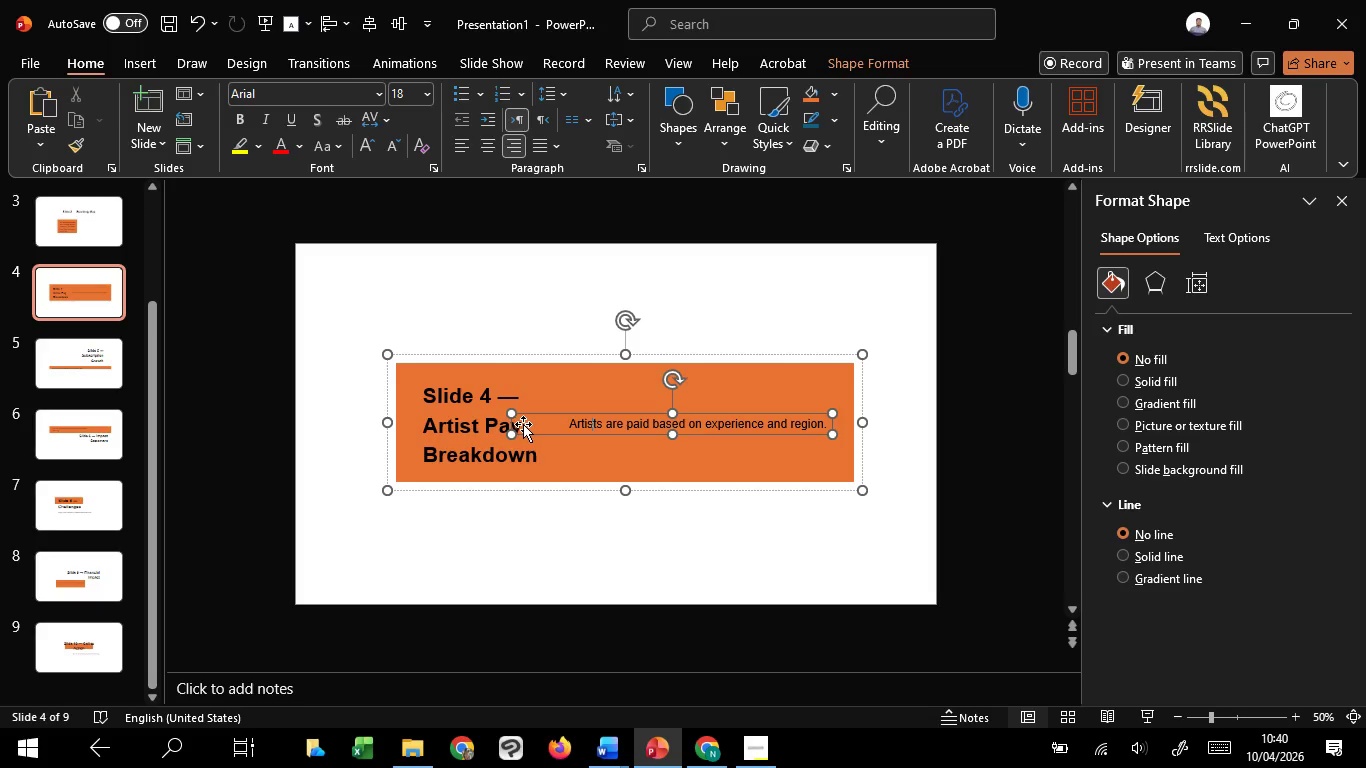 
left_click([594, 429])
 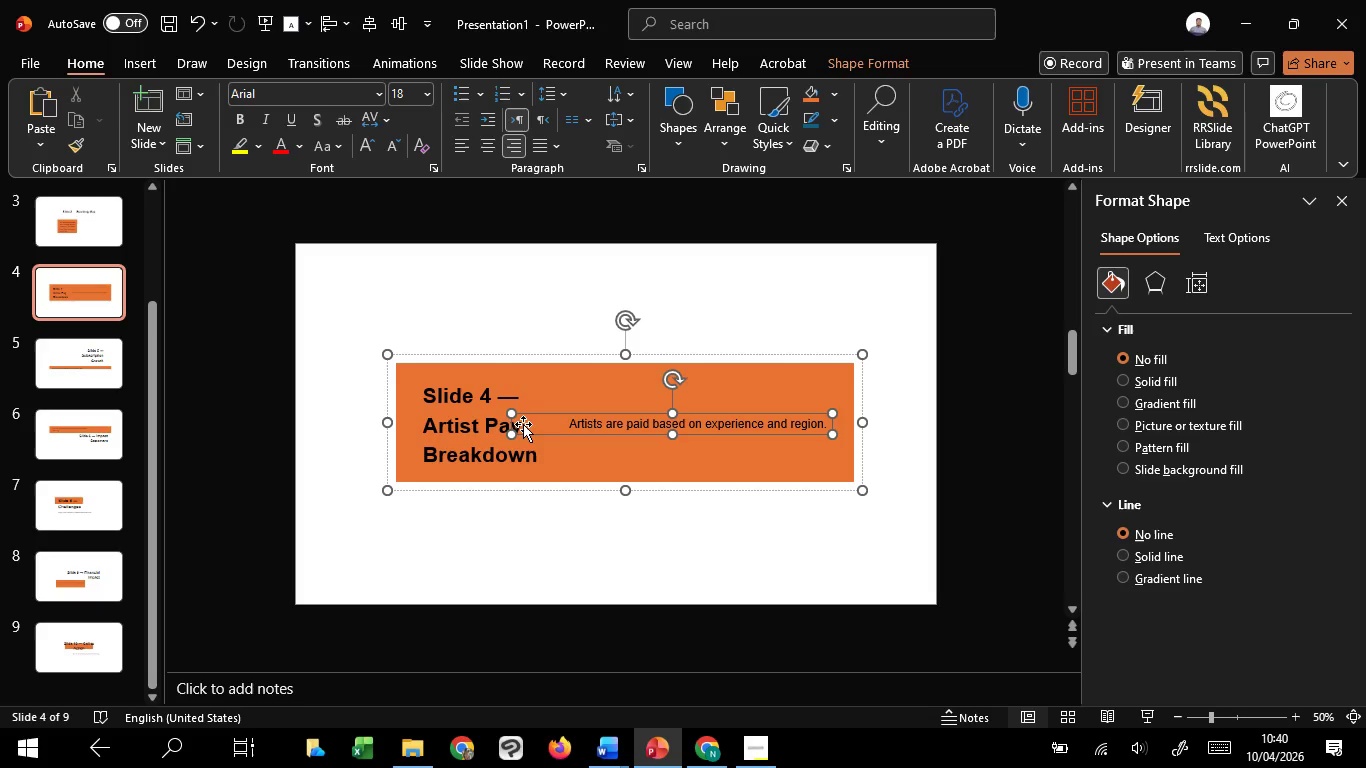 
hold_key(key=ControlLeft, duration=0.73)
scroll: coordinate [523, 424], scroll_direction: up, amount: 3.0
 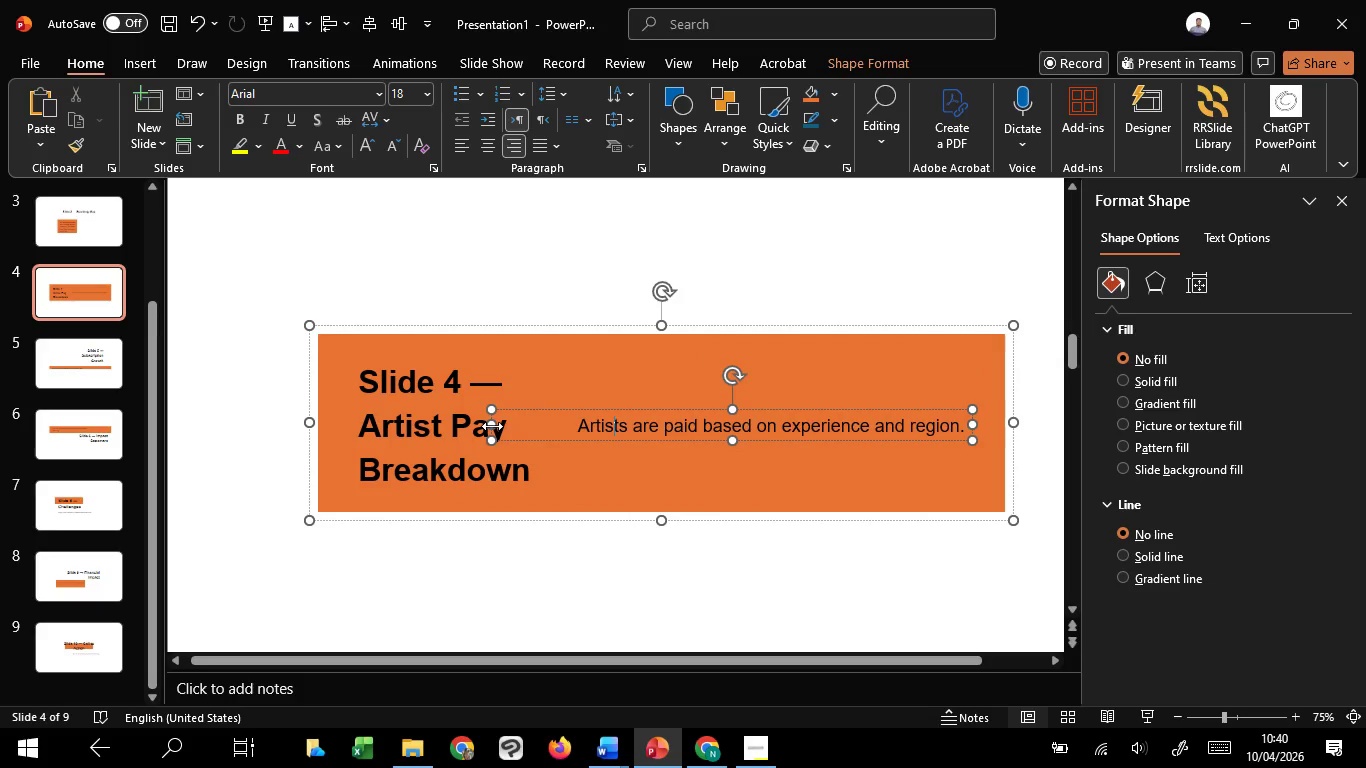 
left_click_drag(start_coordinate=[492, 426], to_coordinate=[542, 426])
 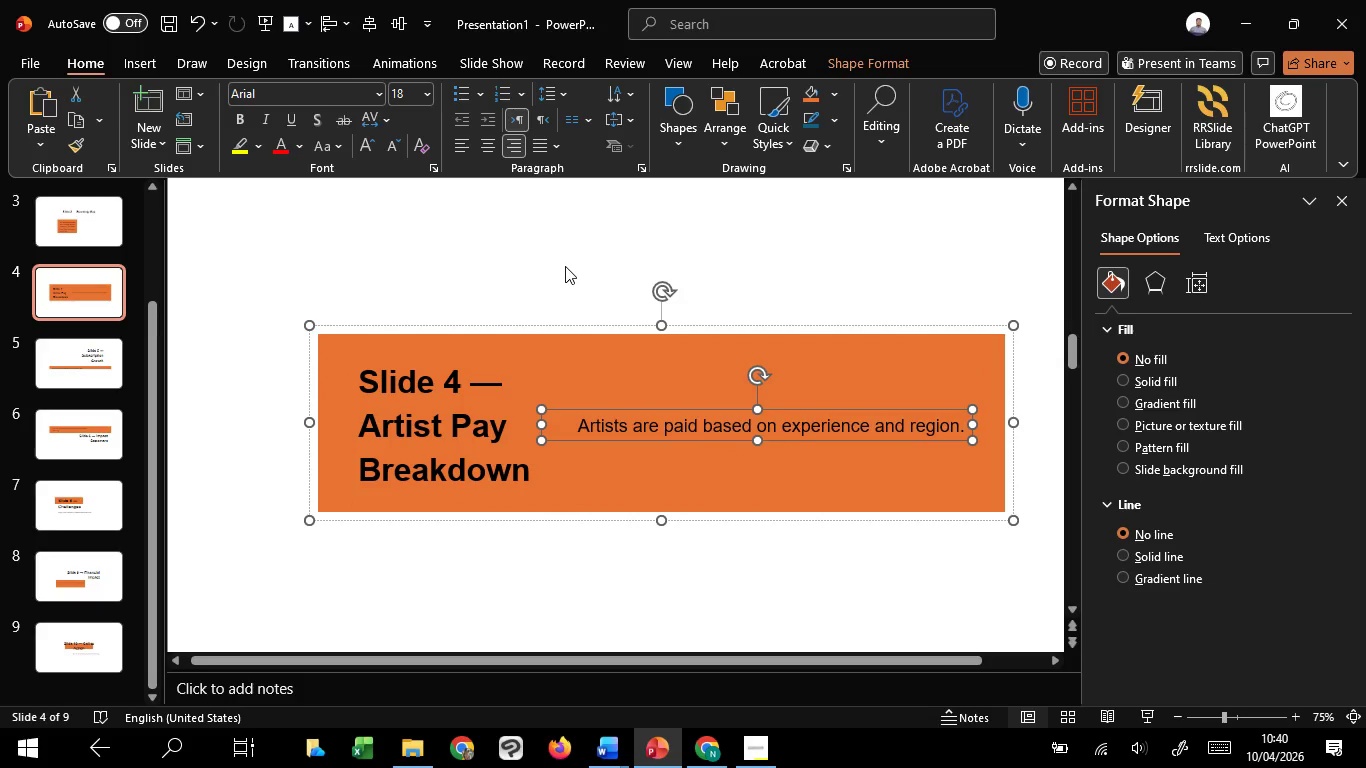 
left_click([565, 266])
 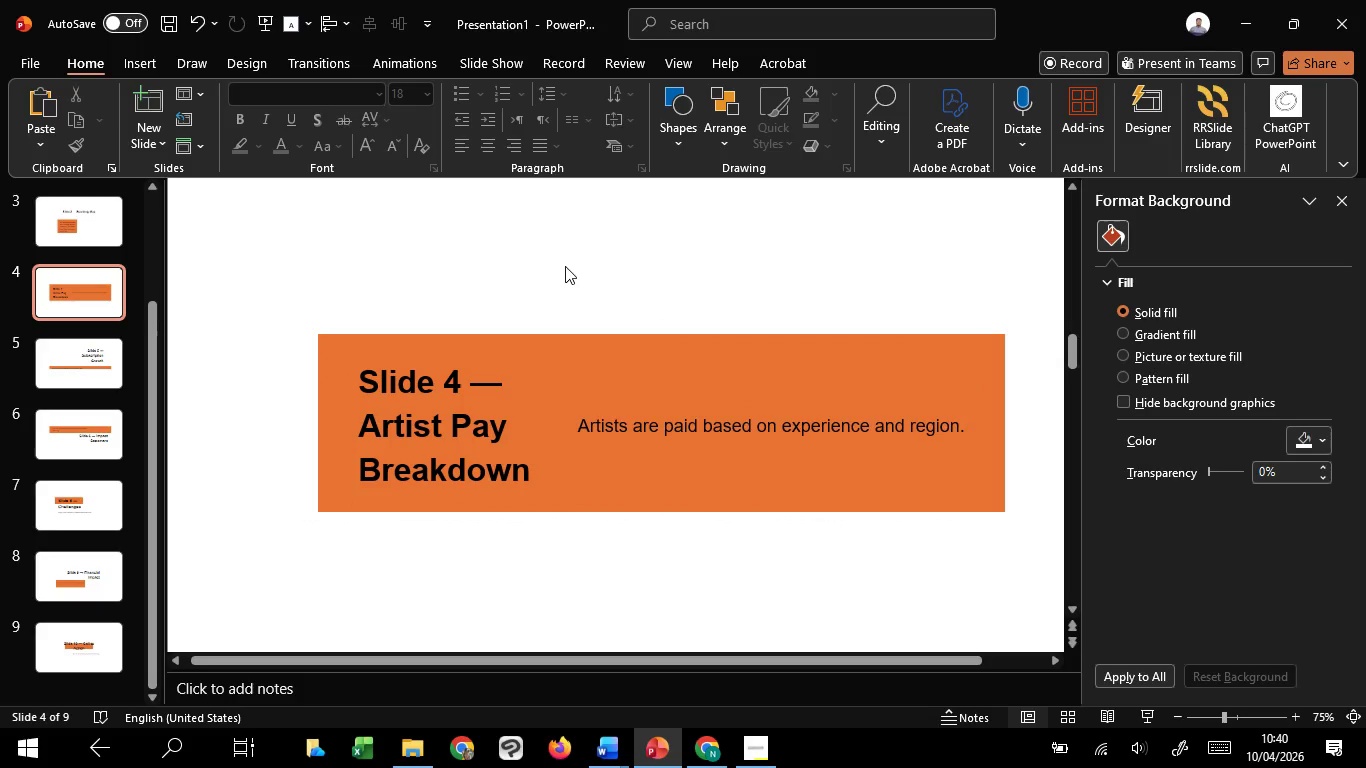 
hold_key(key=ControlLeft, duration=1.27)
scroll: coordinate [565, 266], scroll_direction: down, amount: 1.0
 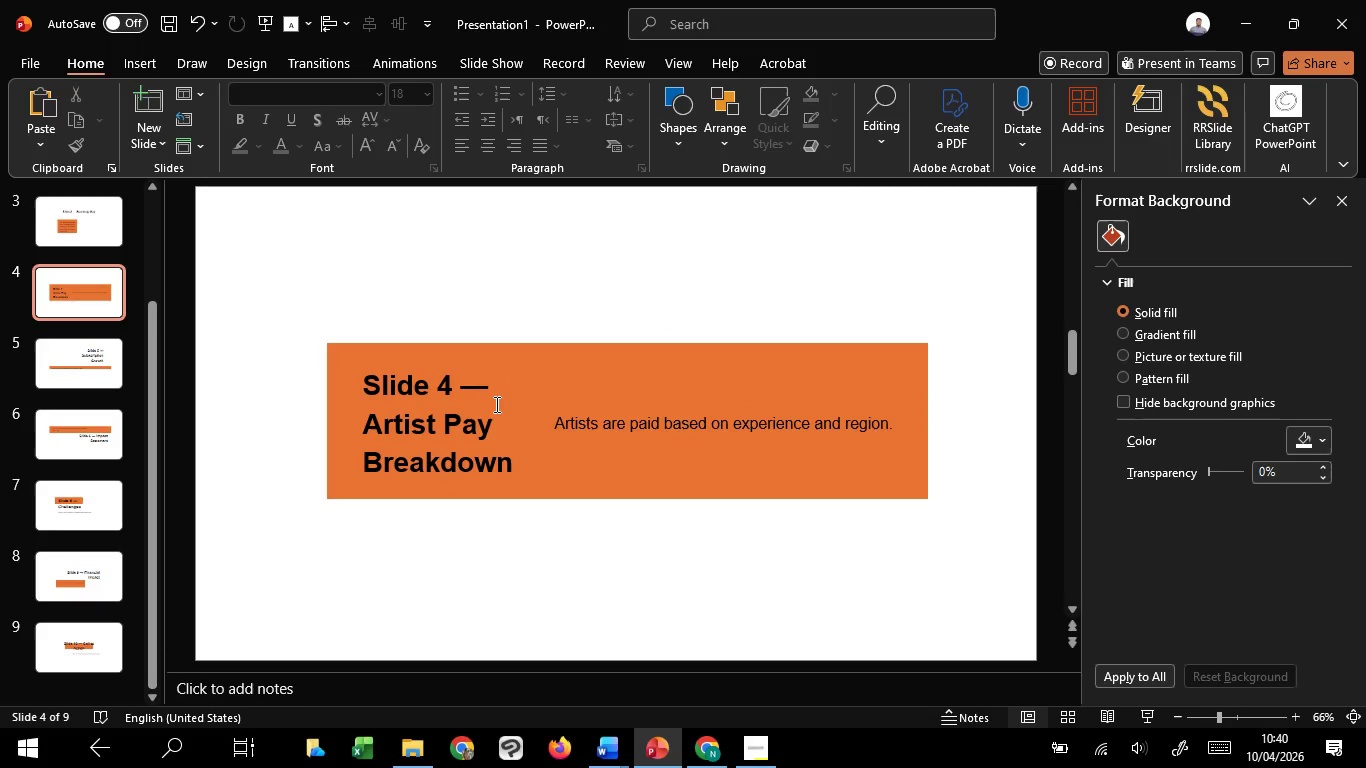 
left_click([495, 404])
 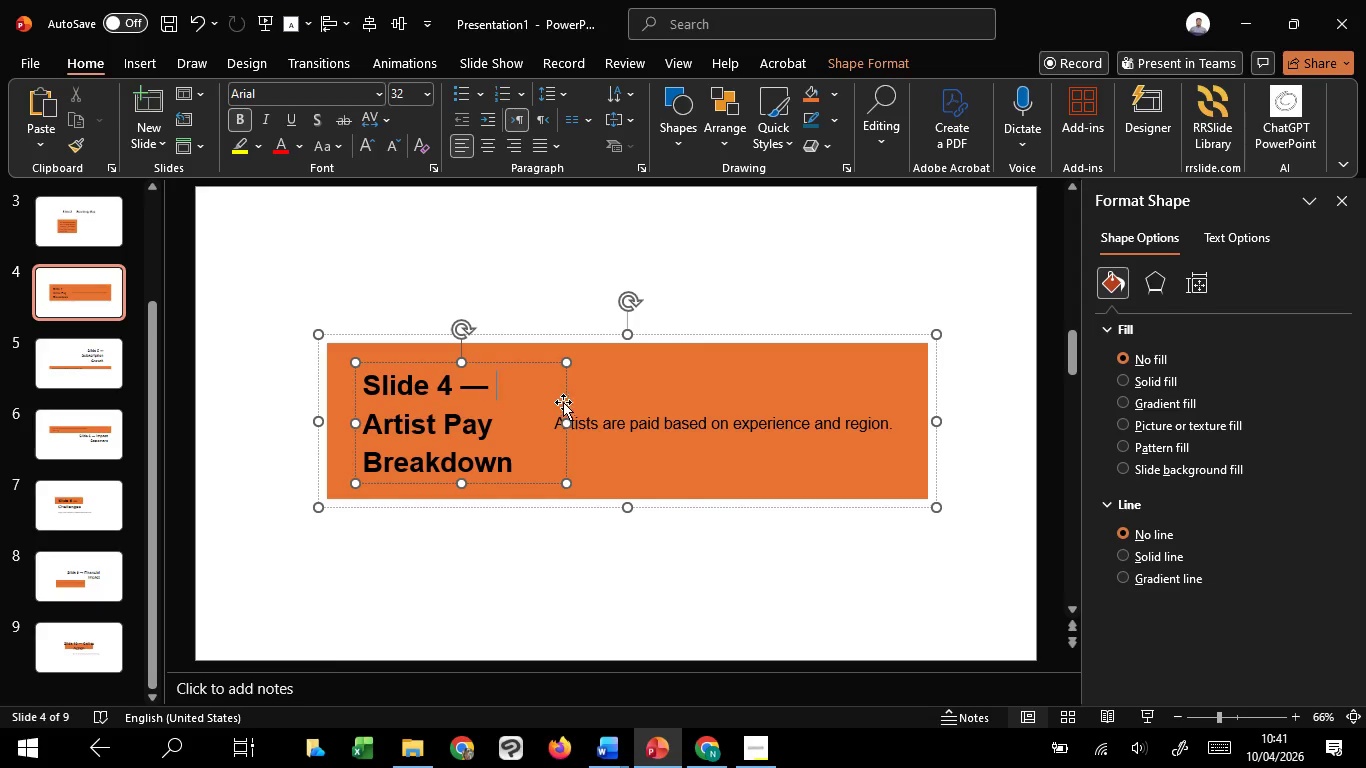 
hold_key(key=ShiftLeft, duration=1.51)
left_click_drag(start_coordinate=[568, 398], to_coordinate=[607, 395])
 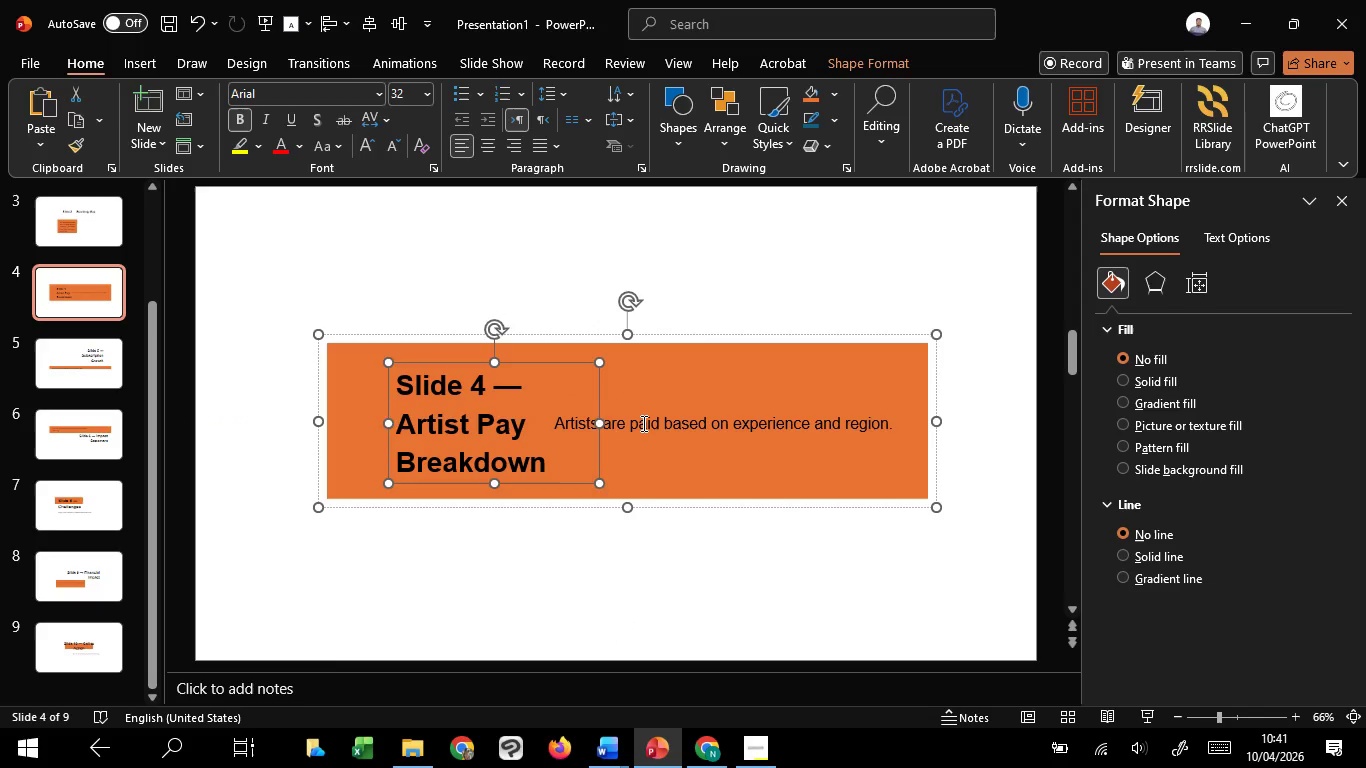 
hold_key(key=ShiftLeft, duration=1.53)
 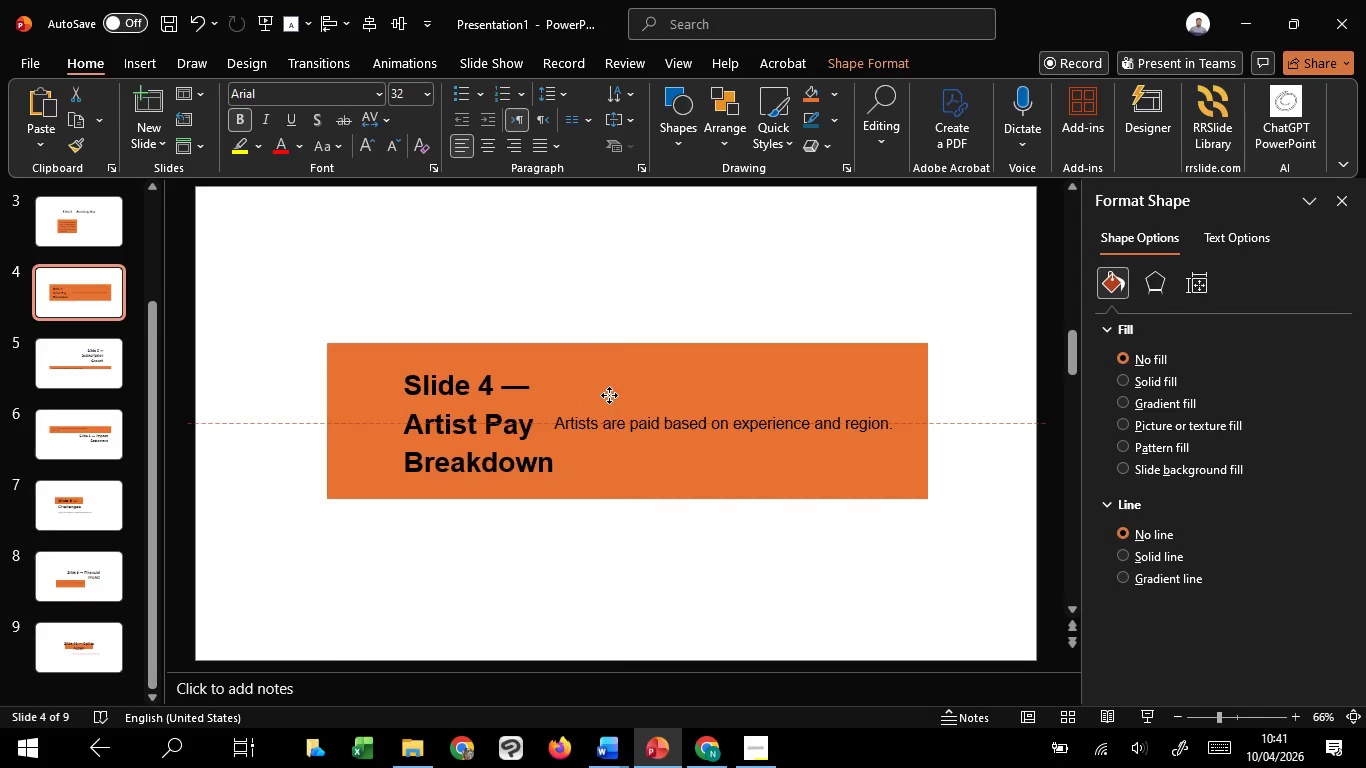 
hold_key(key=ShiftLeft, duration=1.51)
 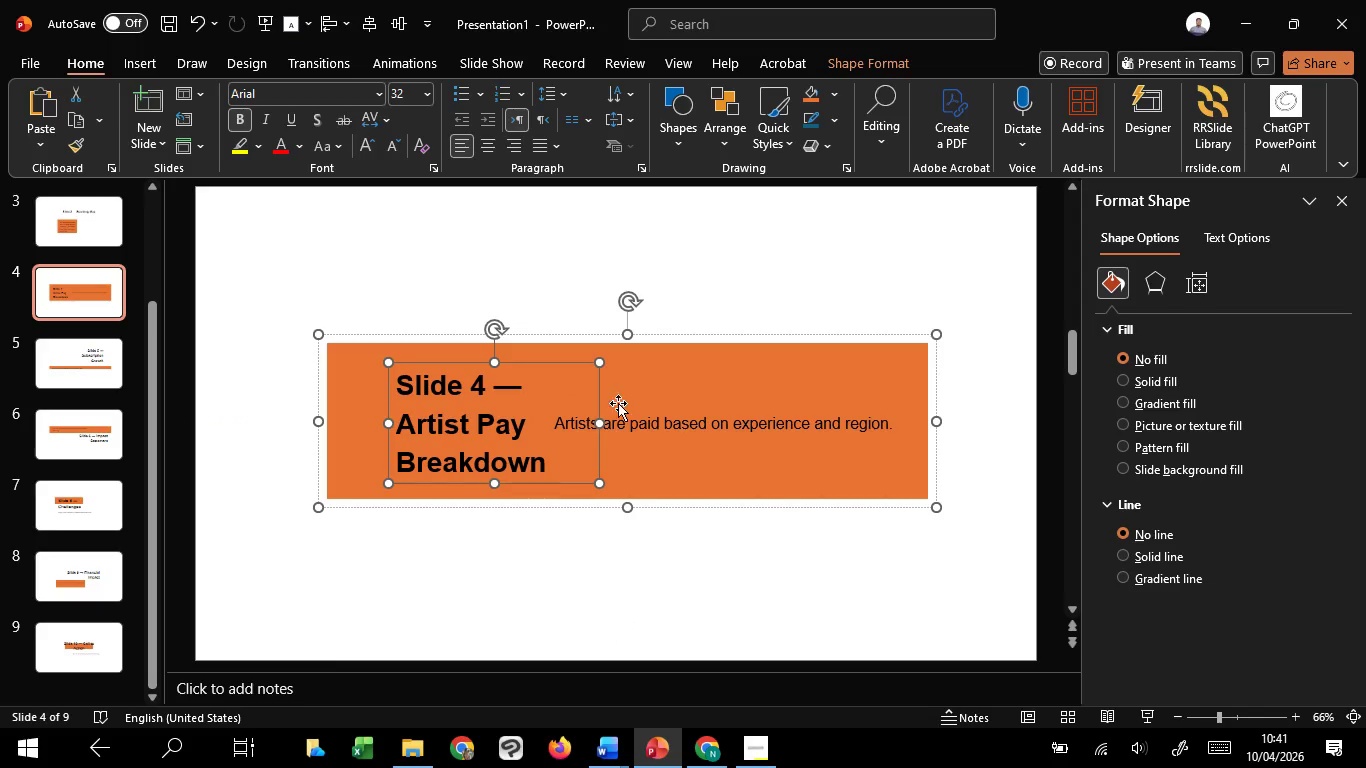 
hold_key(key=ShiftLeft, duration=0.5)
 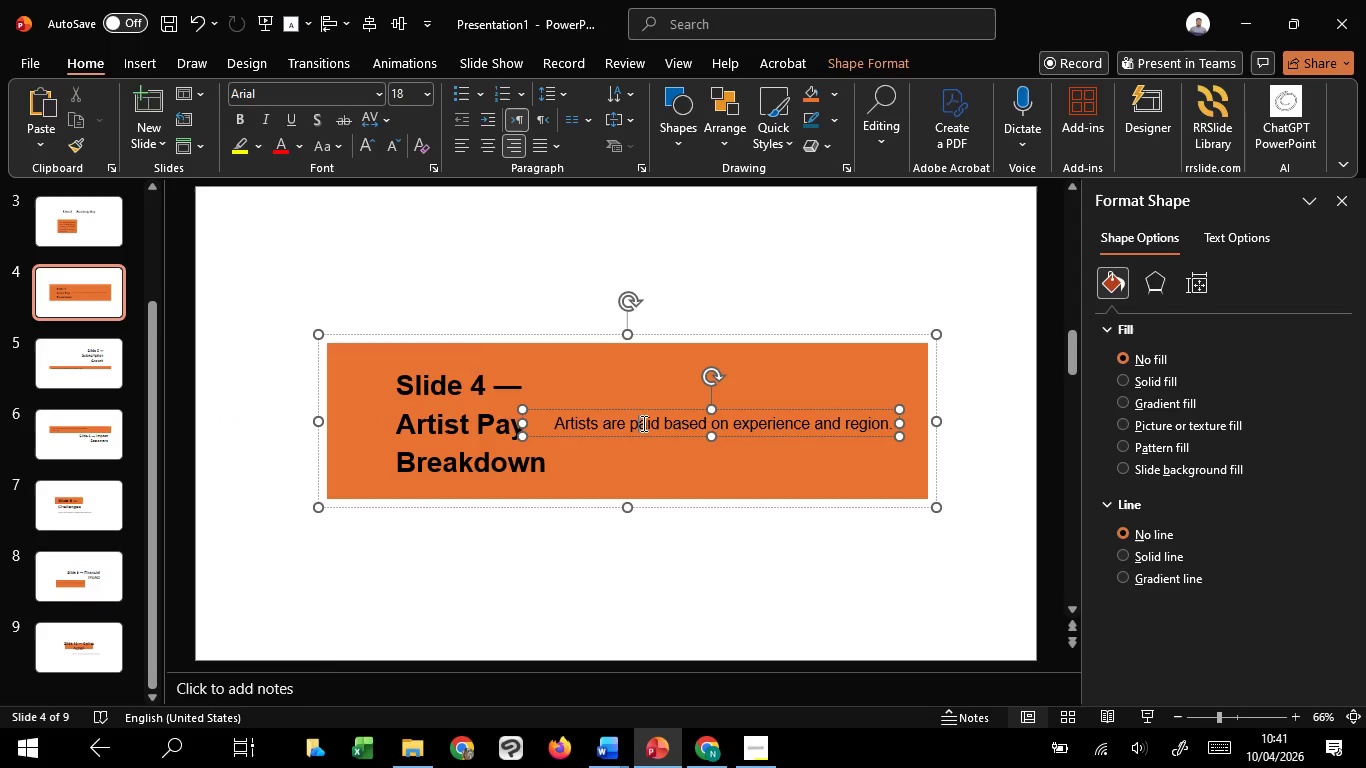 
hold_key(key=ShiftLeft, duration=1.99)
left_click([642, 423])
 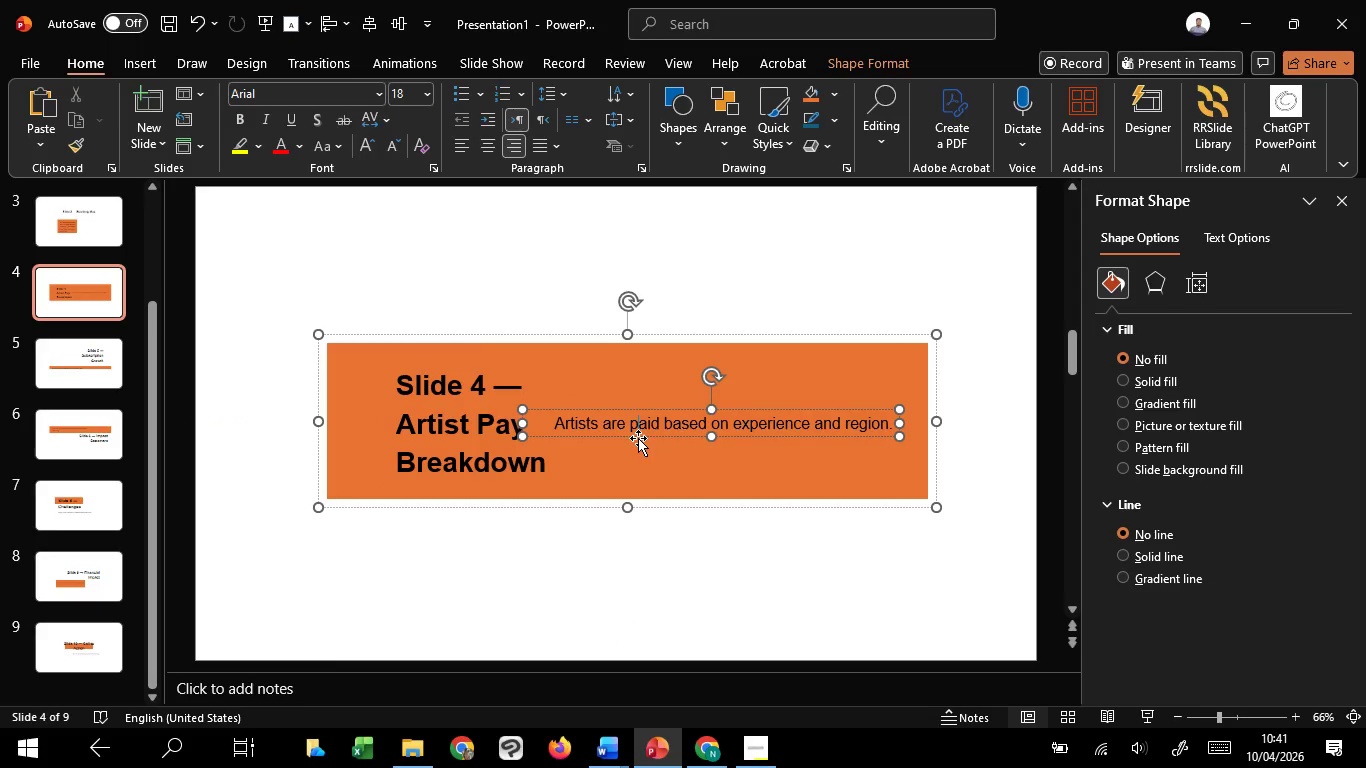 
left_click_drag(start_coordinate=[638, 438], to_coordinate=[617, 439])
 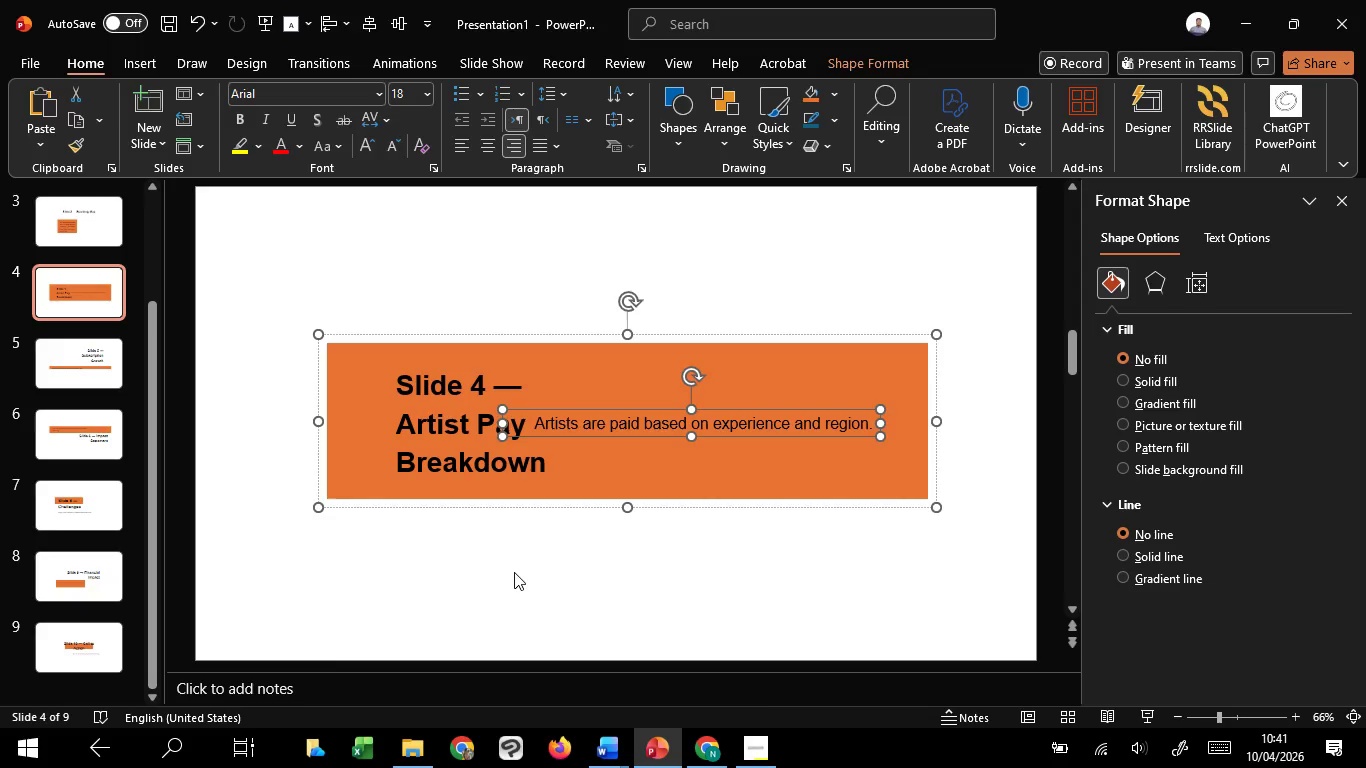 
hold_key(key=ShiftLeft, duration=1.5)
 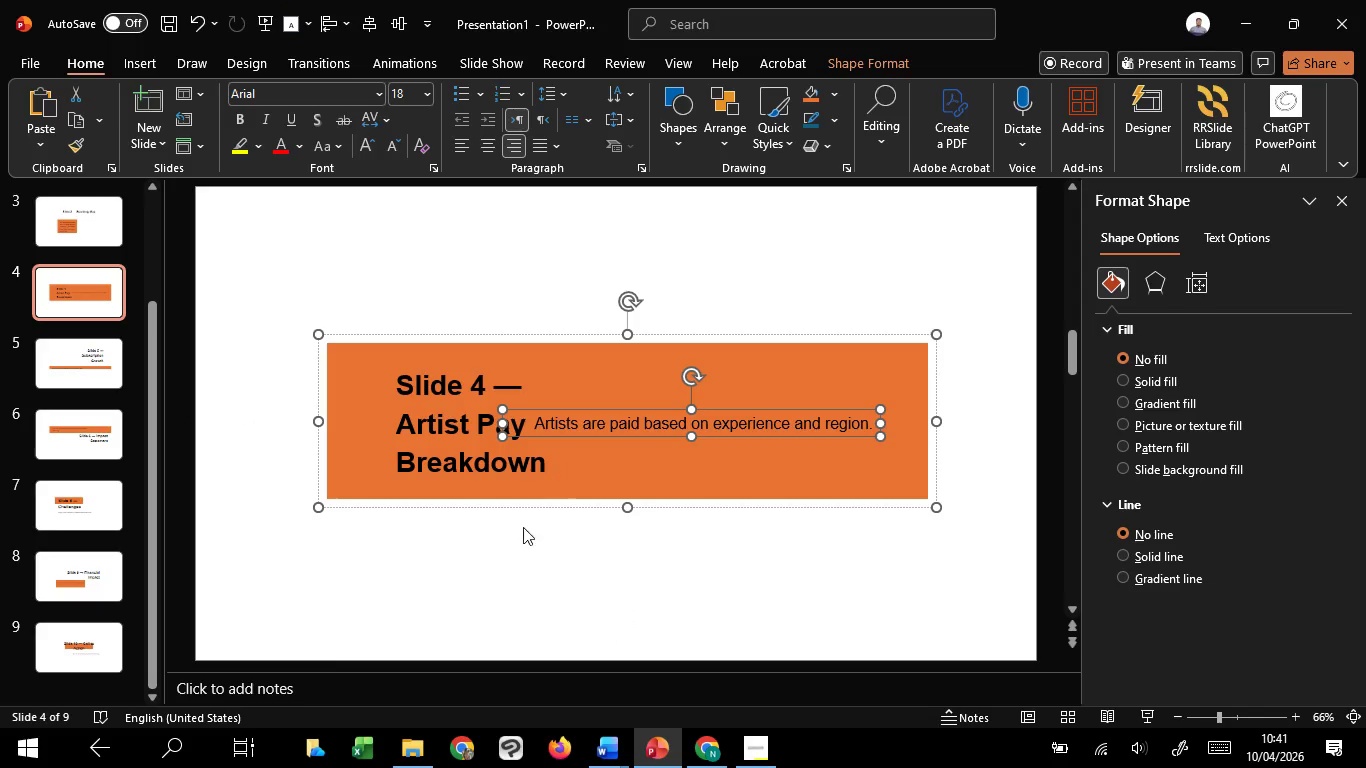 
hold_key(key=ShiftLeft, duration=0.72)
 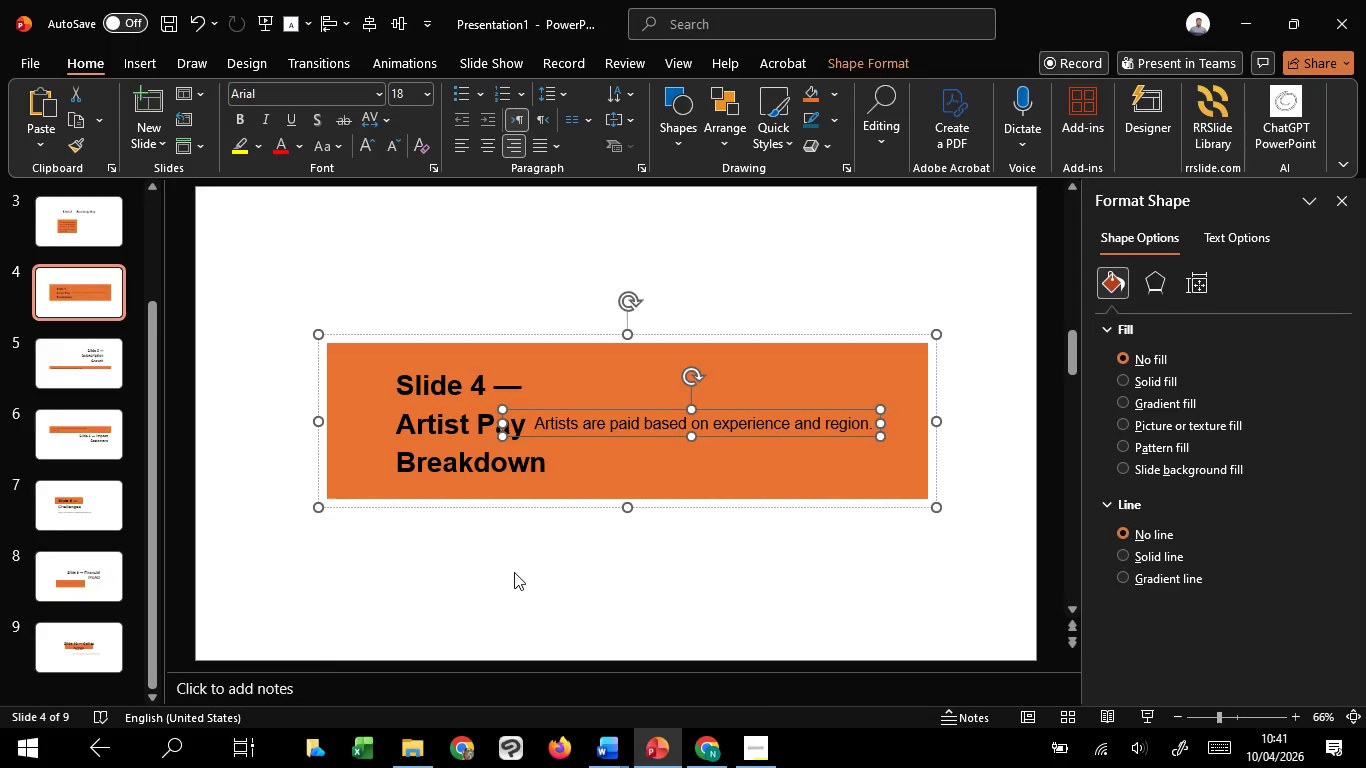 
left_click([514, 572])
 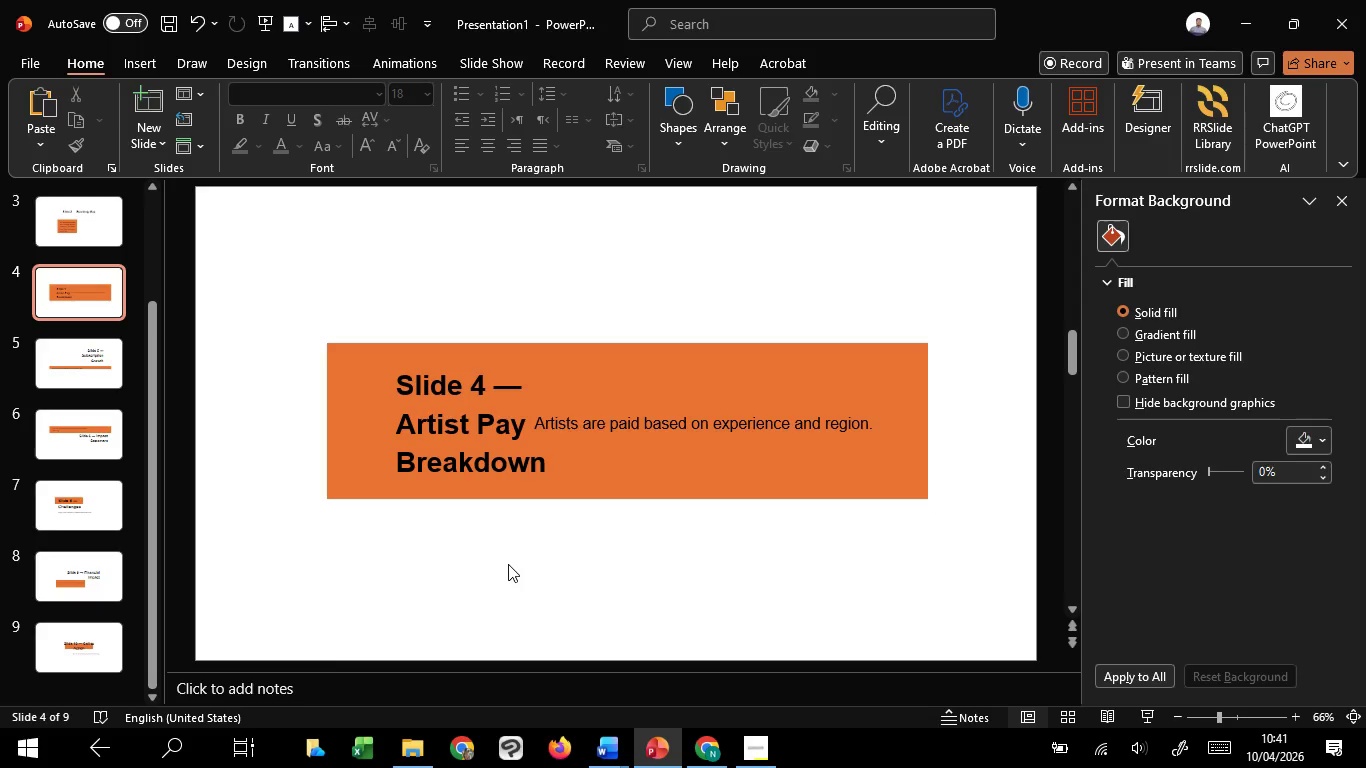 
scroll: coordinate [431, 435], scroll_direction: up, amount: 4.0
 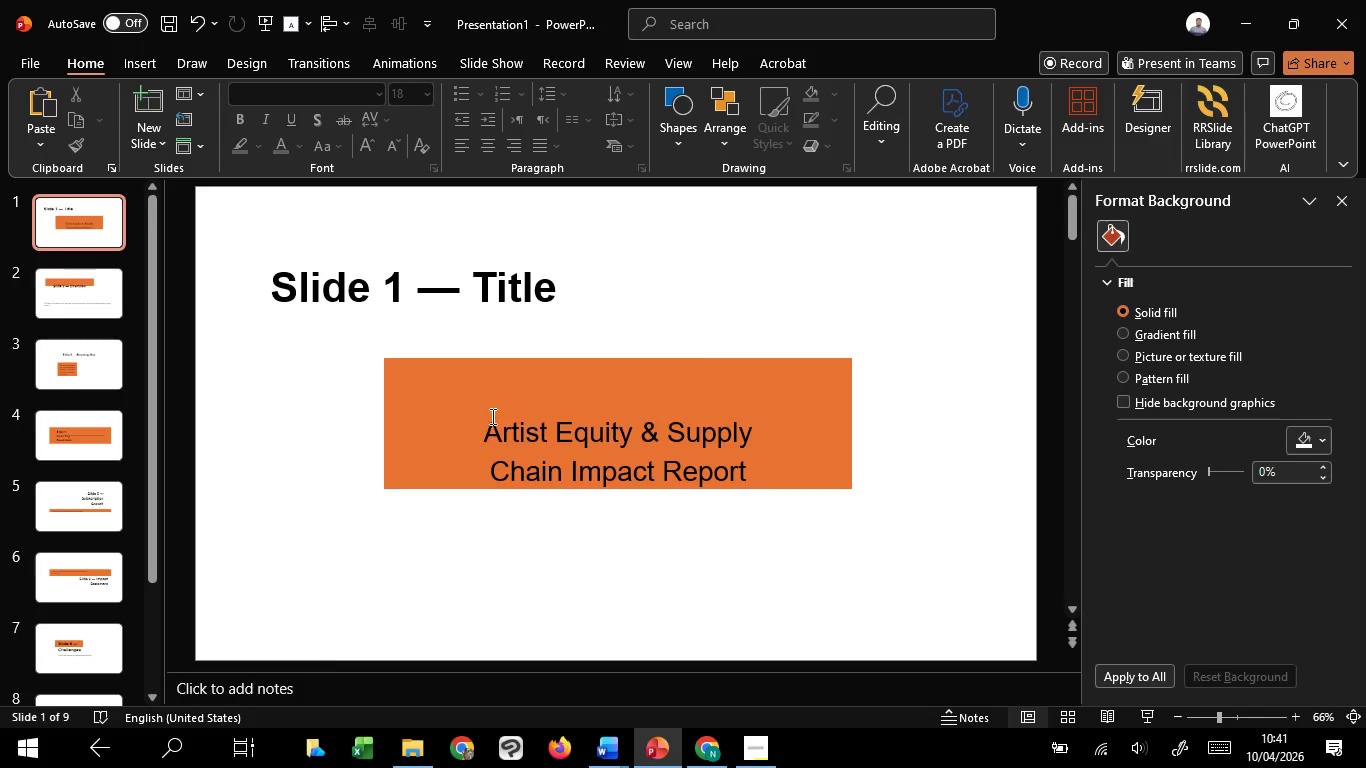 
left_click([495, 387])
 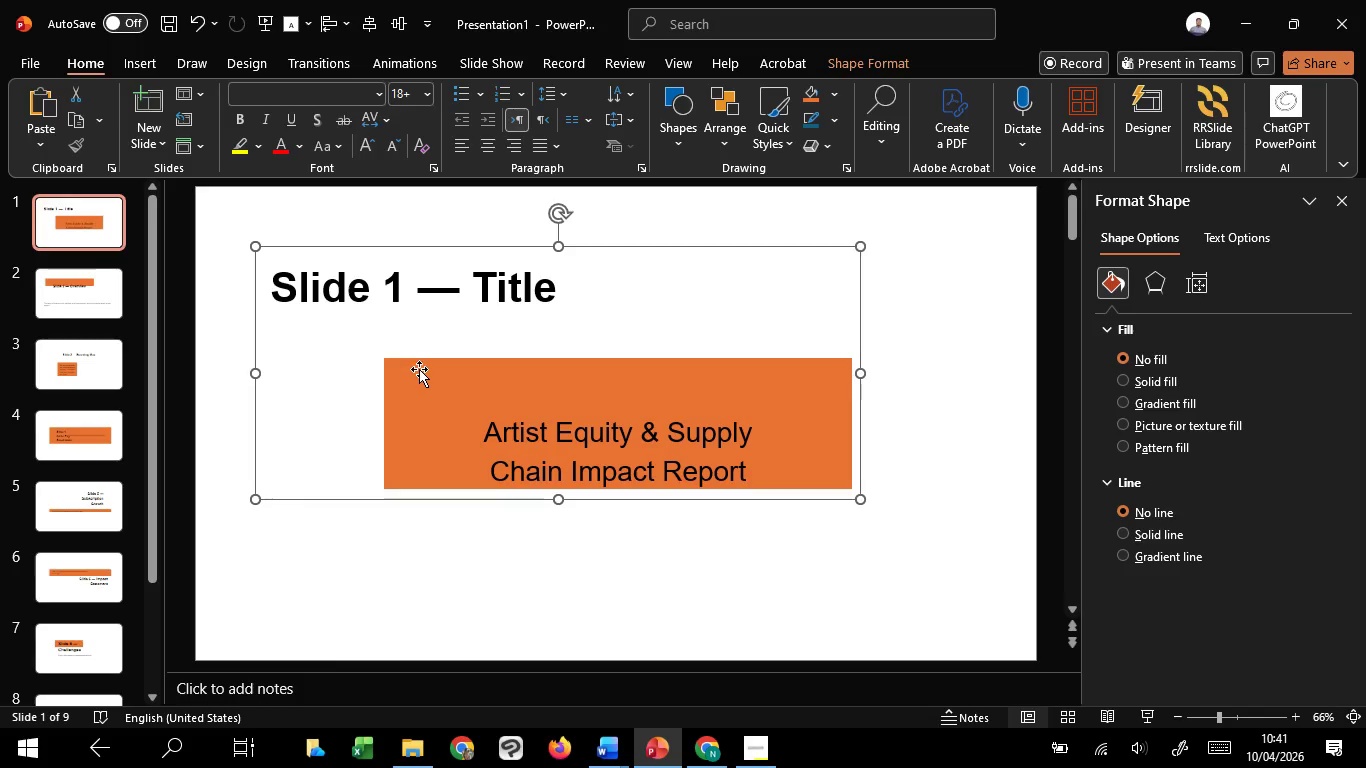 
left_click([419, 368])
 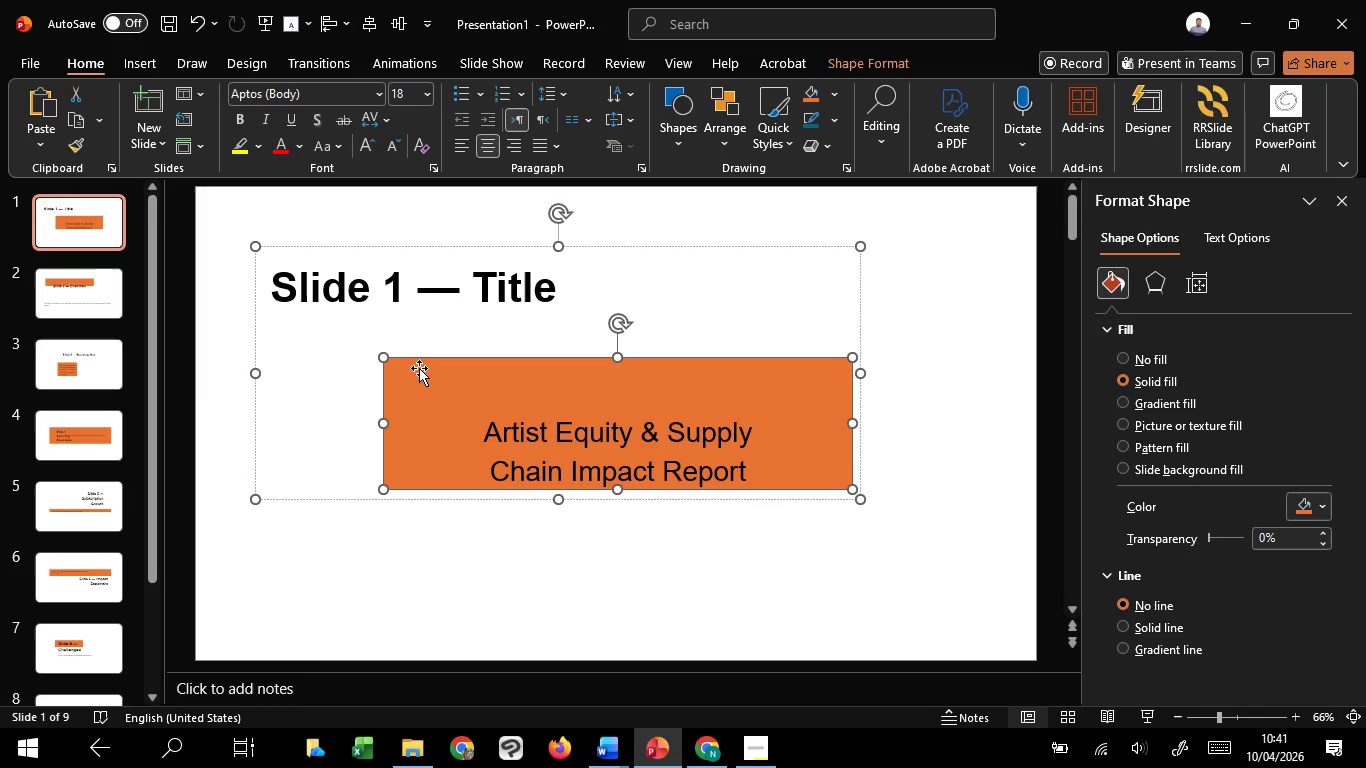 
left_click([392, 546])
 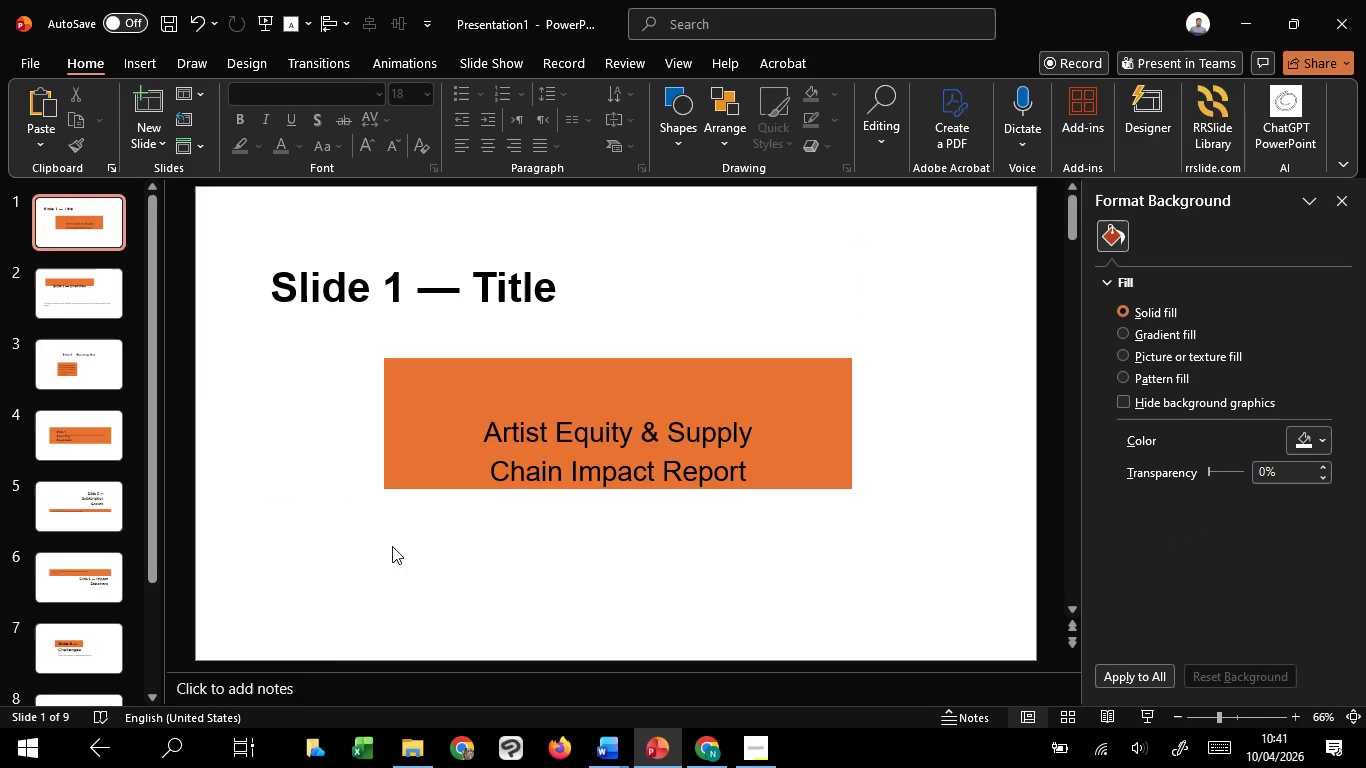 
hold_key(key=ControlLeft, duration=1.52)
 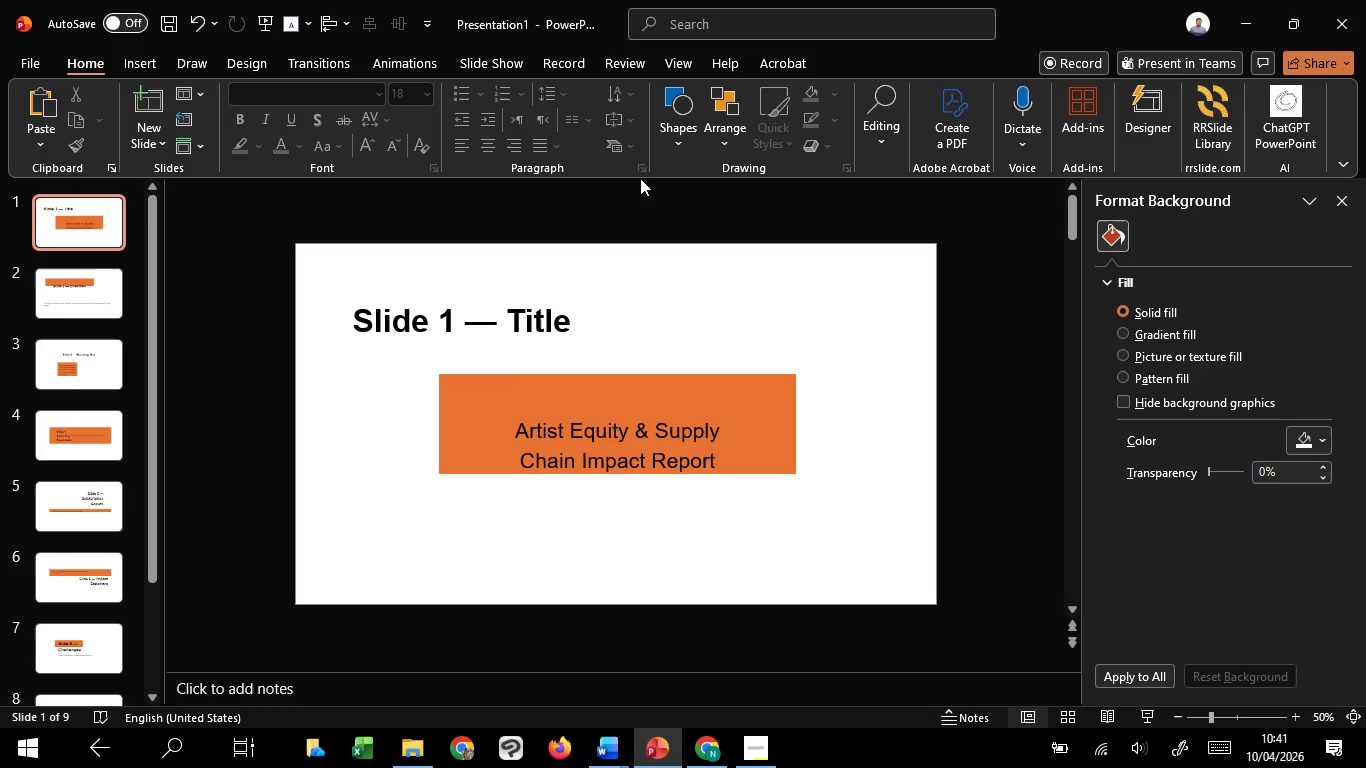 
hold_key(key=ControlLeft, duration=0.55)
 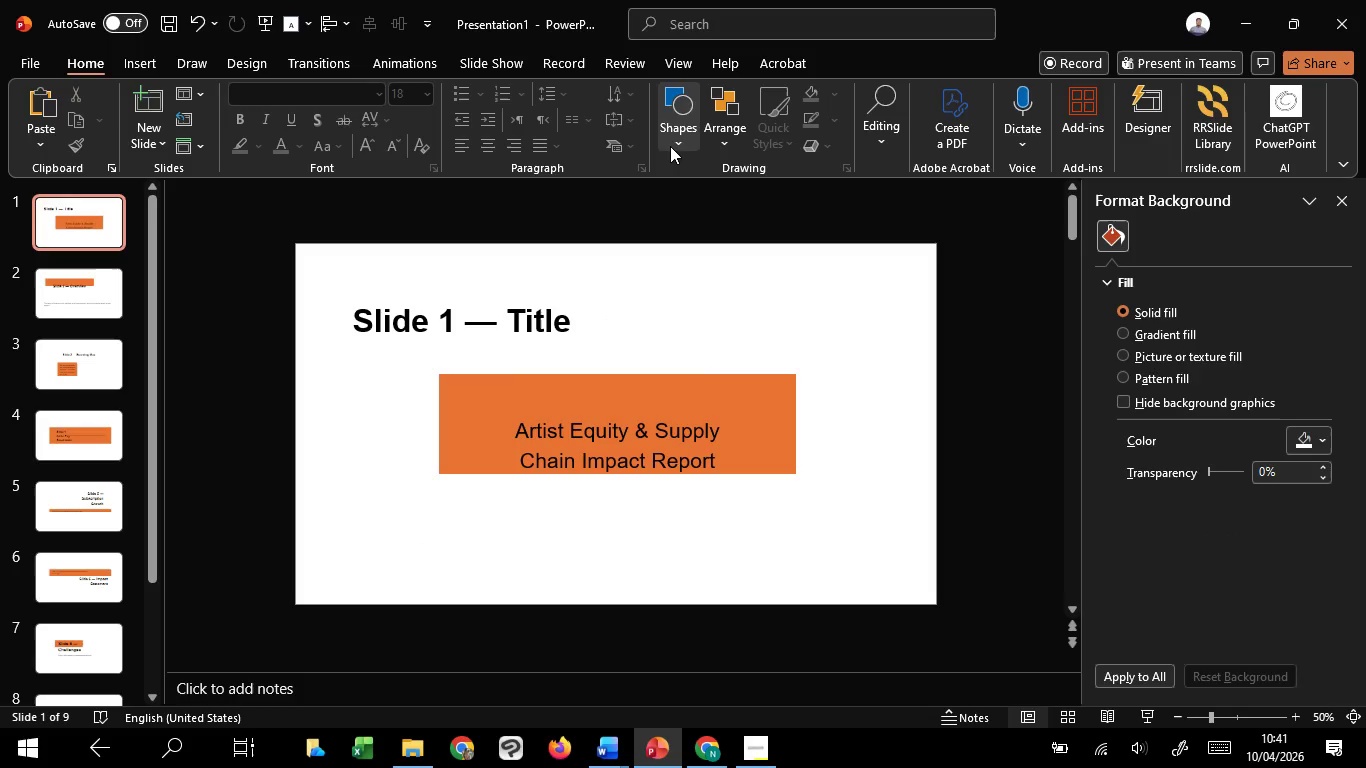 
scroll: coordinate [392, 546], scroll_direction: down, amount: 2.0
 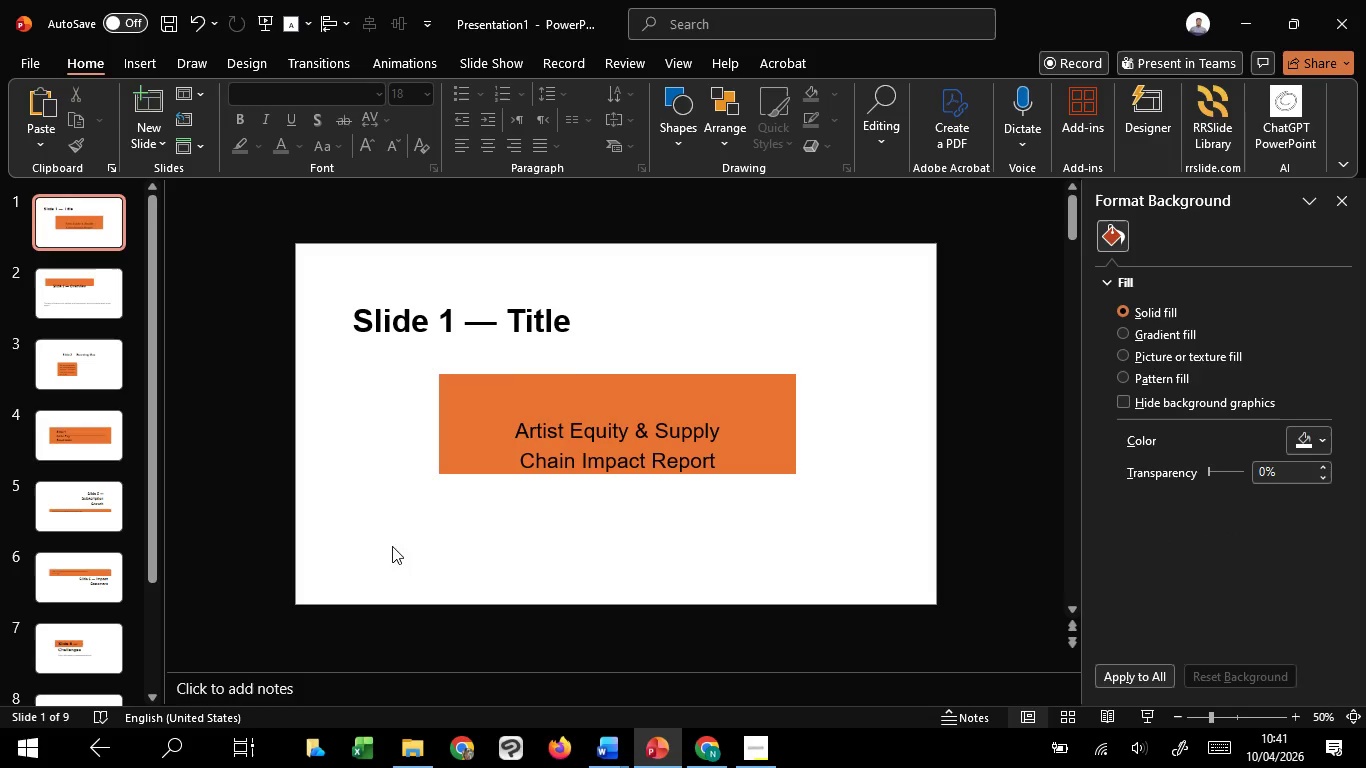 
left_click([670, 146])
 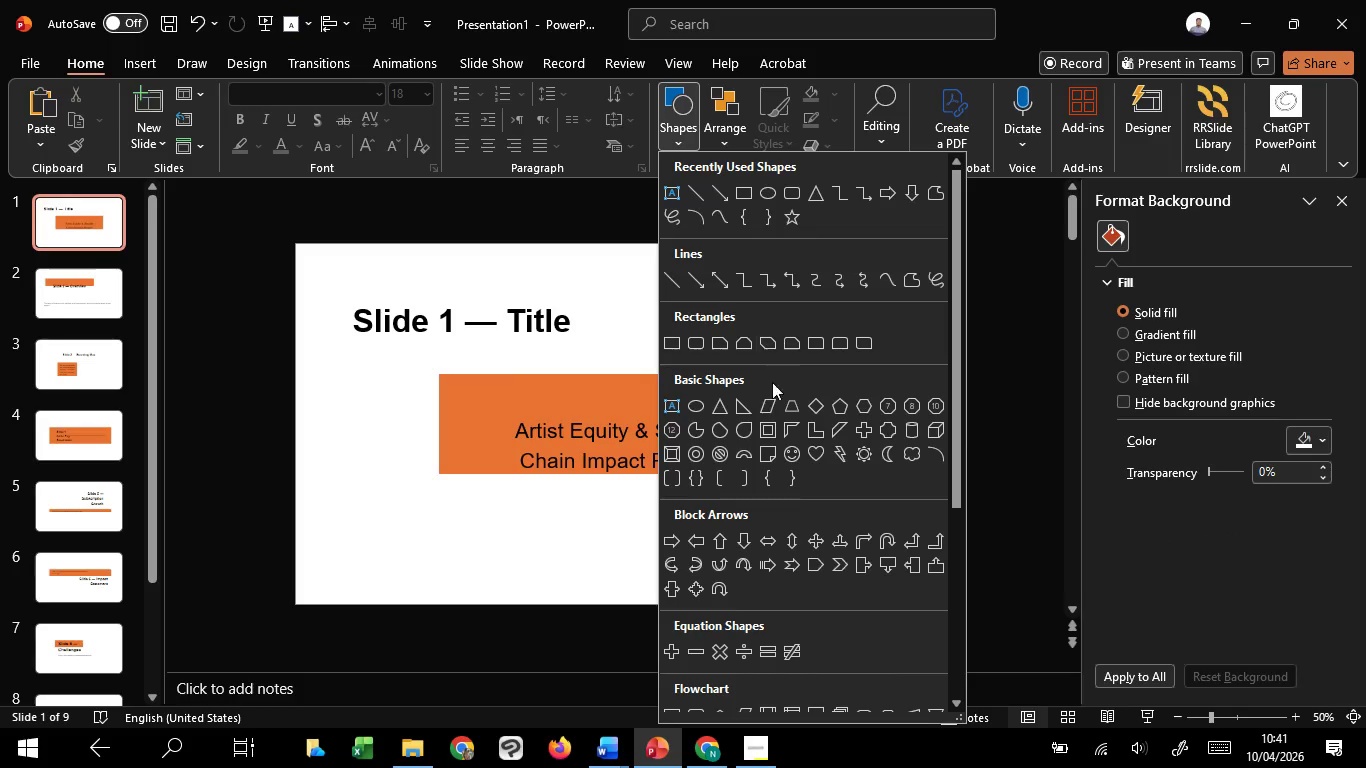 
left_click([750, 406])
 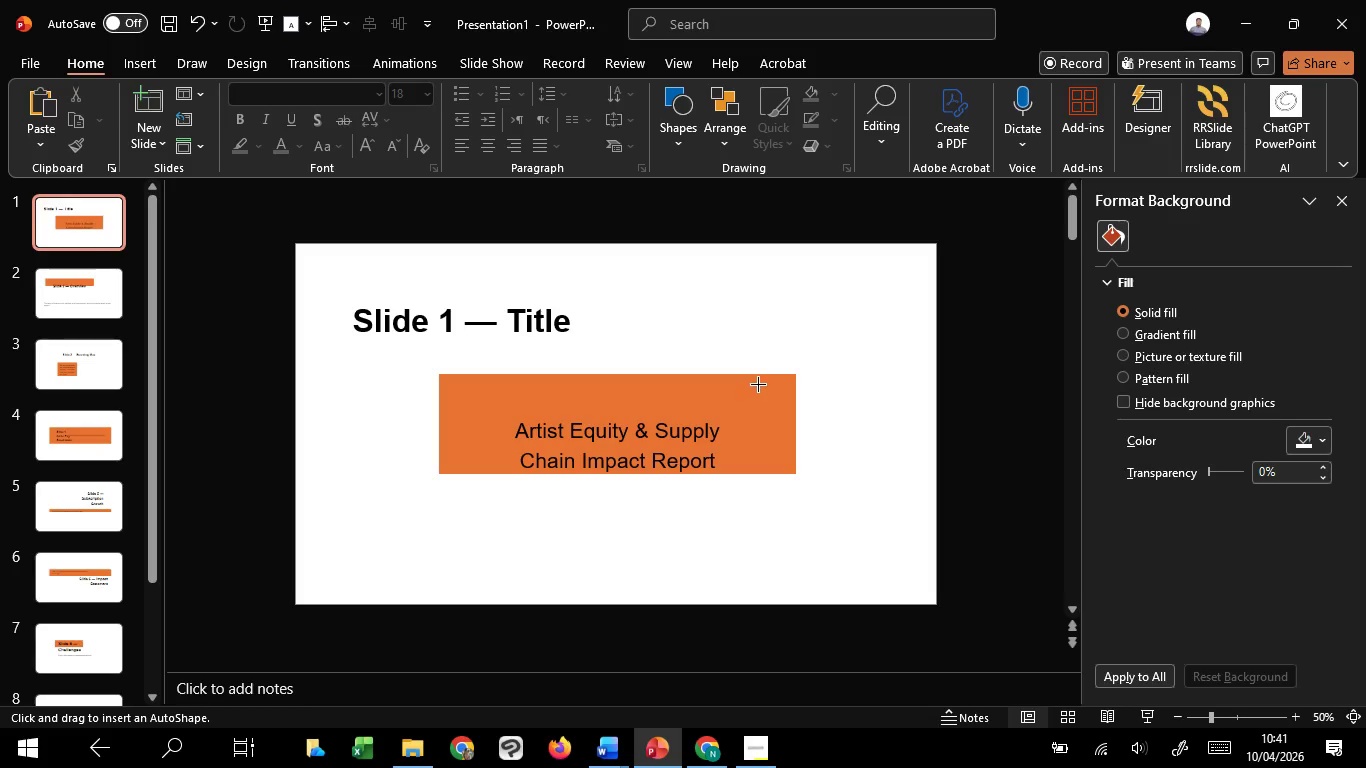 
hold_key(key=ControlLeft, duration=1.41)
 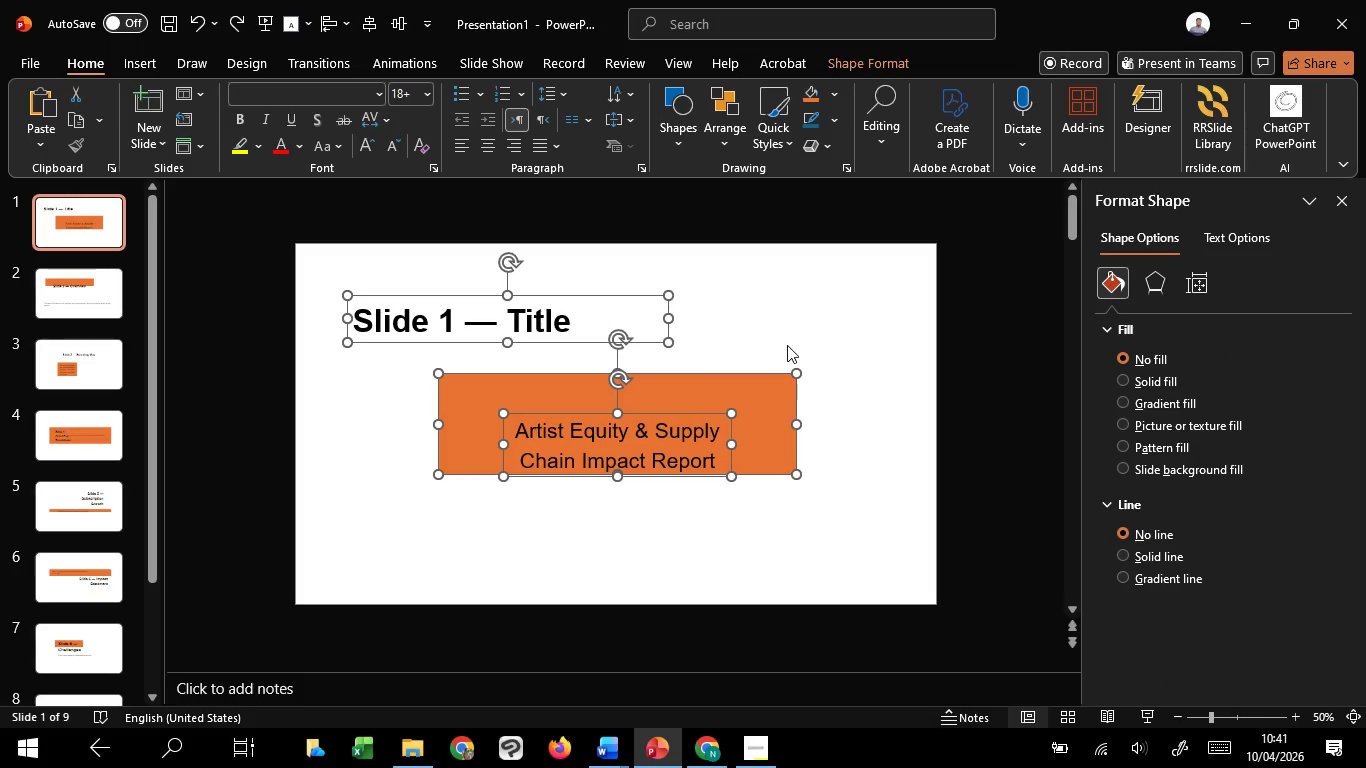 
hold_key(key=Z, duration=0.92)
 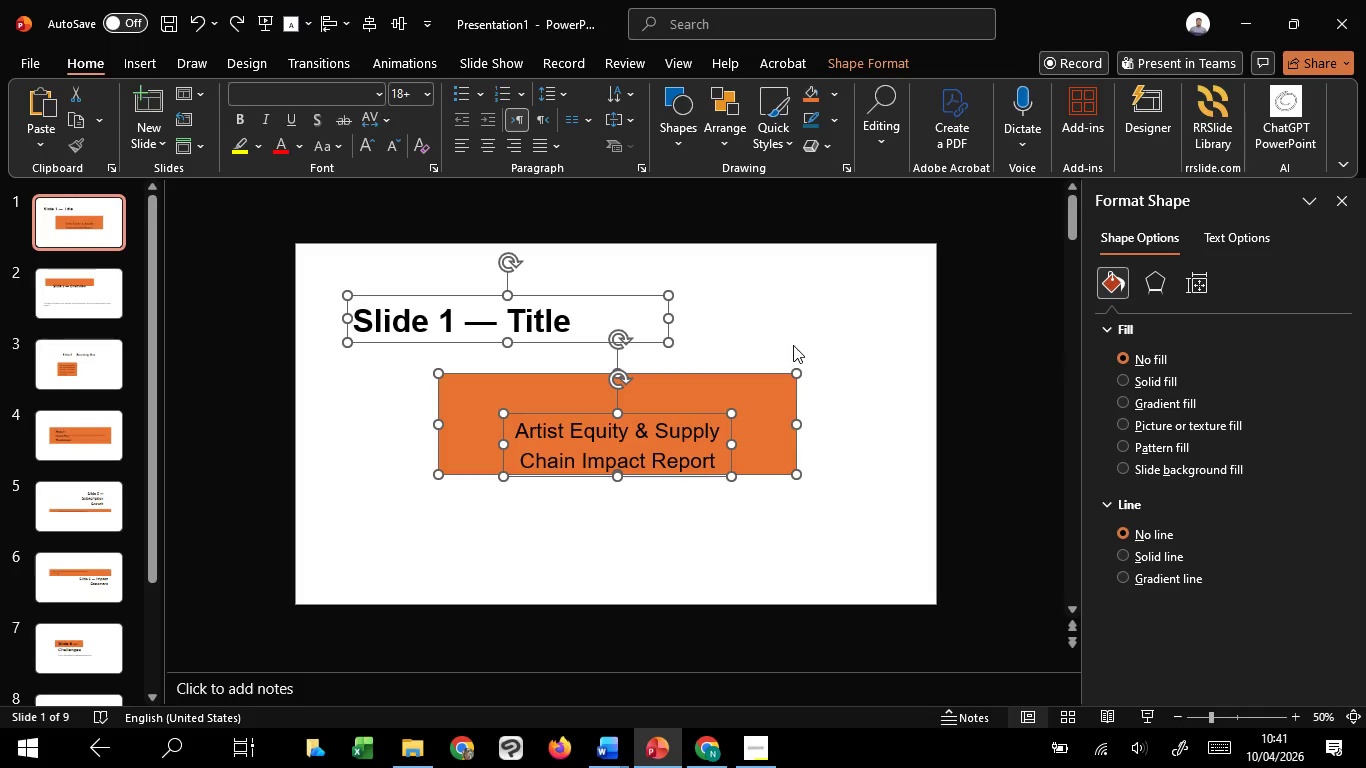 
left_click_drag(start_coordinate=[794, 329], to_coordinate=[795, 344])
 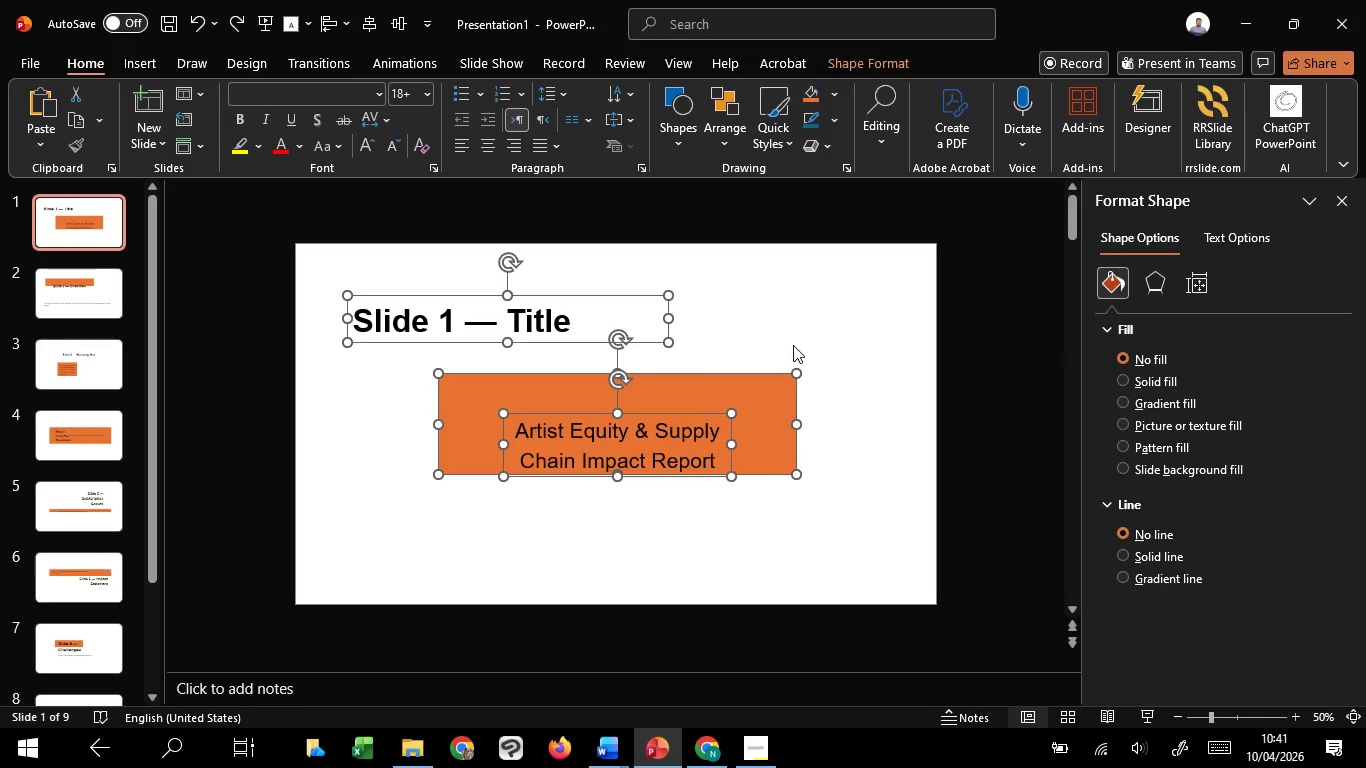 
hold_key(key=ControlLeft, duration=0.92)
 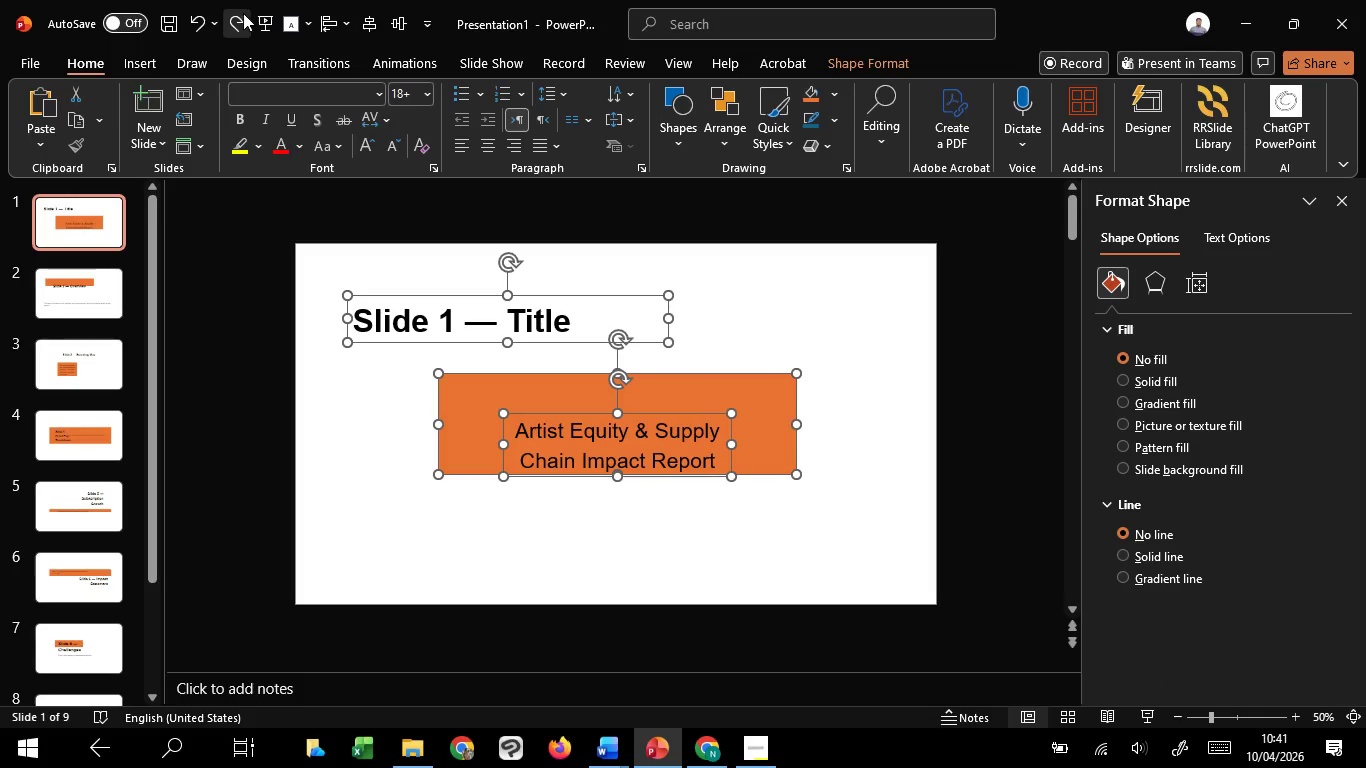 
left_click([236, 13])
 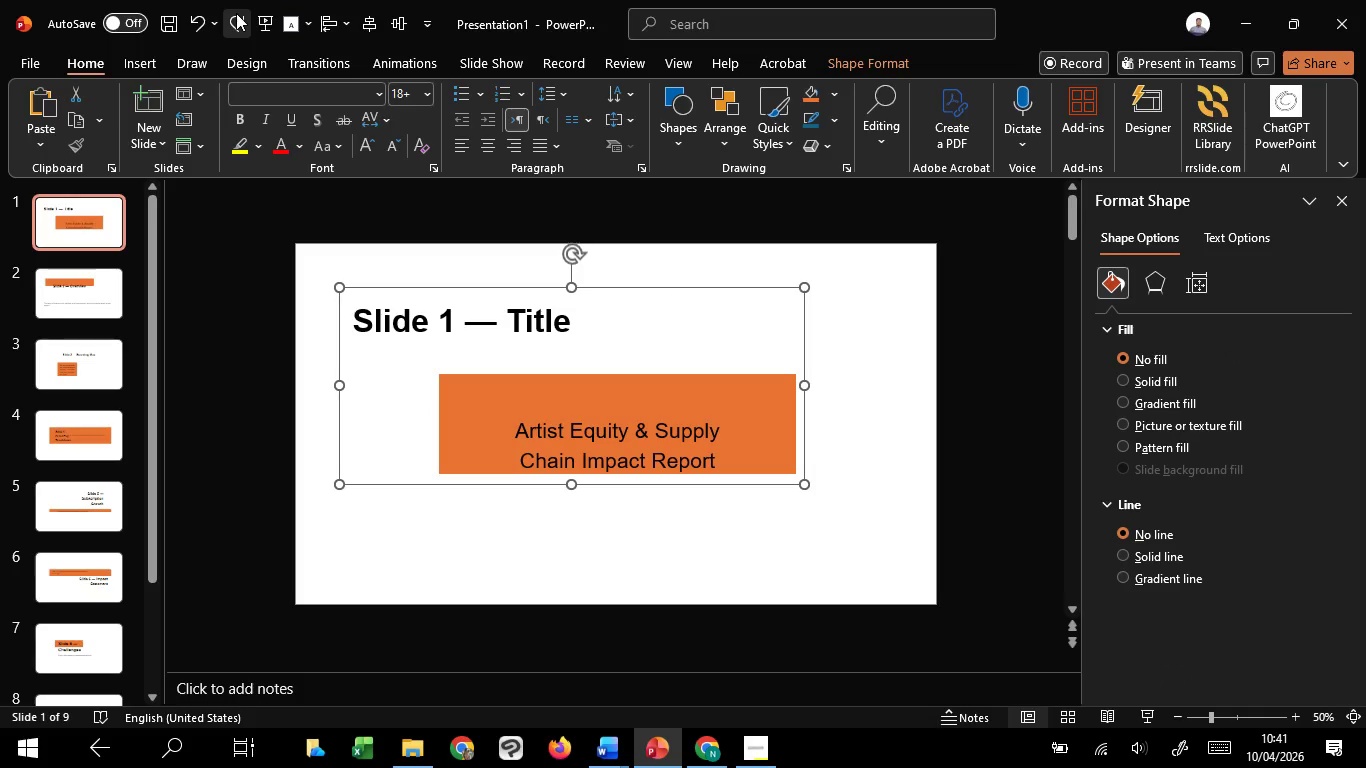 
left_click([236, 13])
 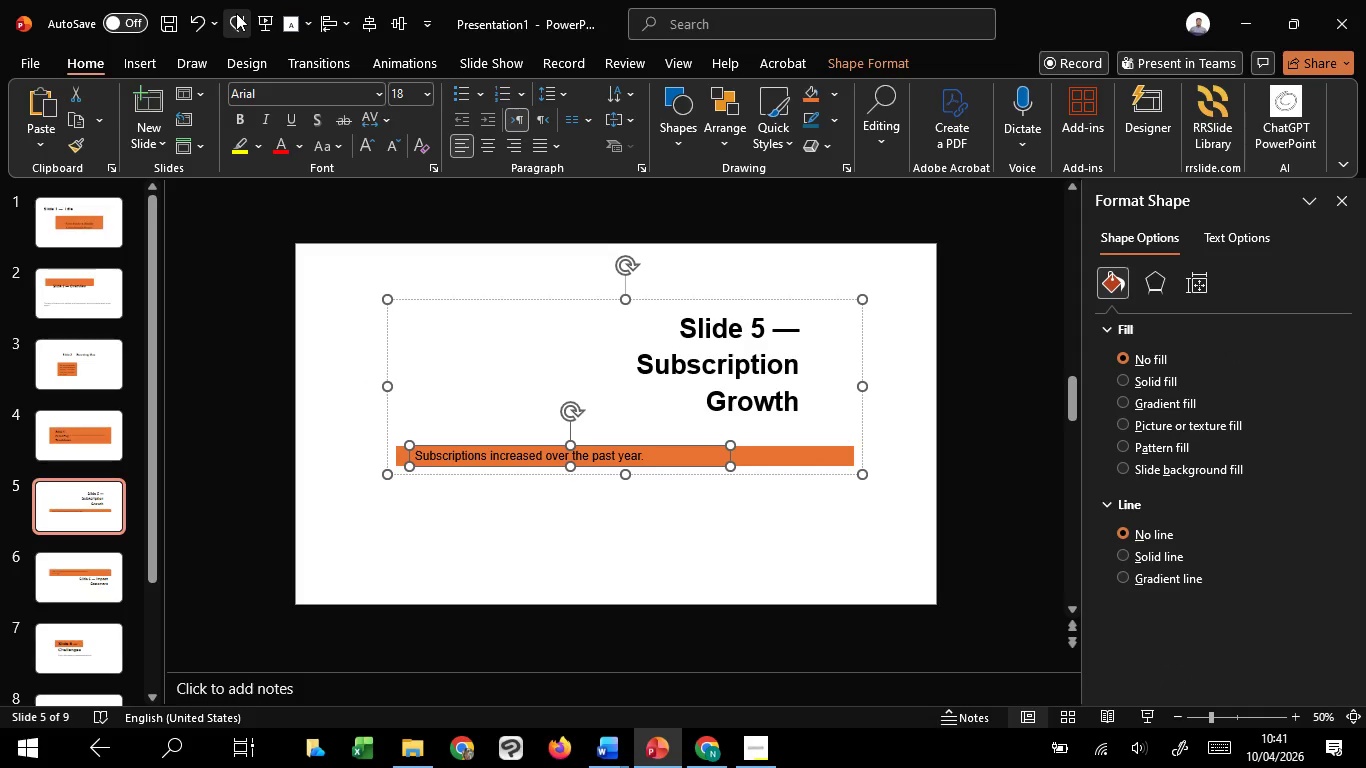 
left_click([236, 13])
 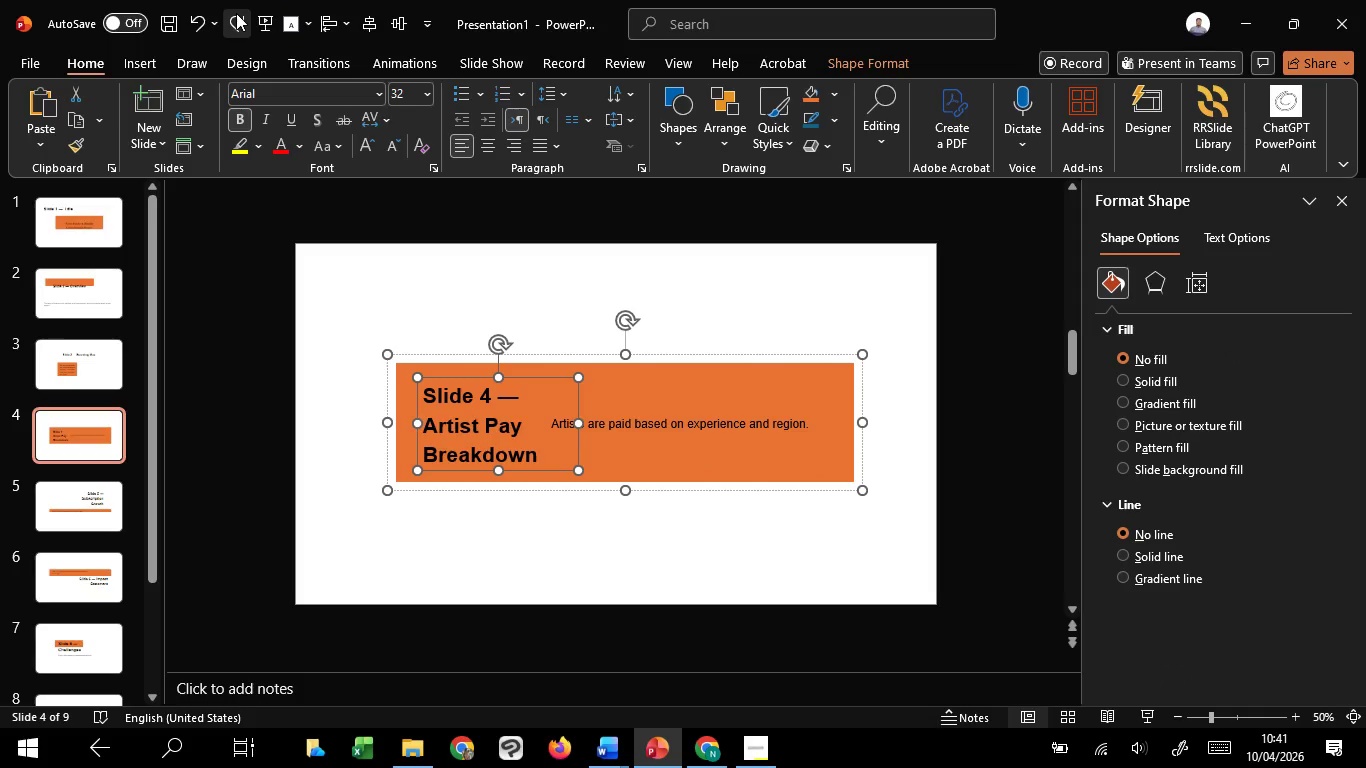 
left_click([326, 274])
 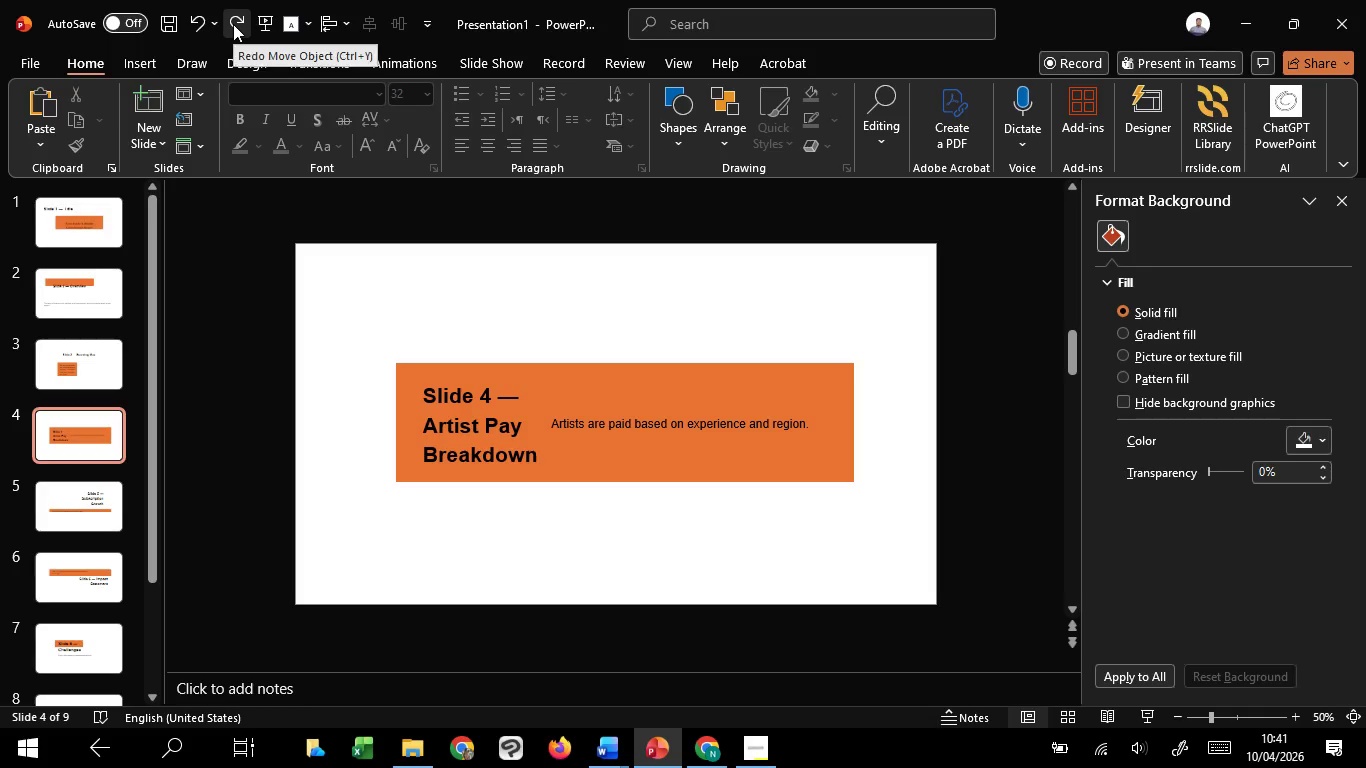 
left_click([233, 24])
 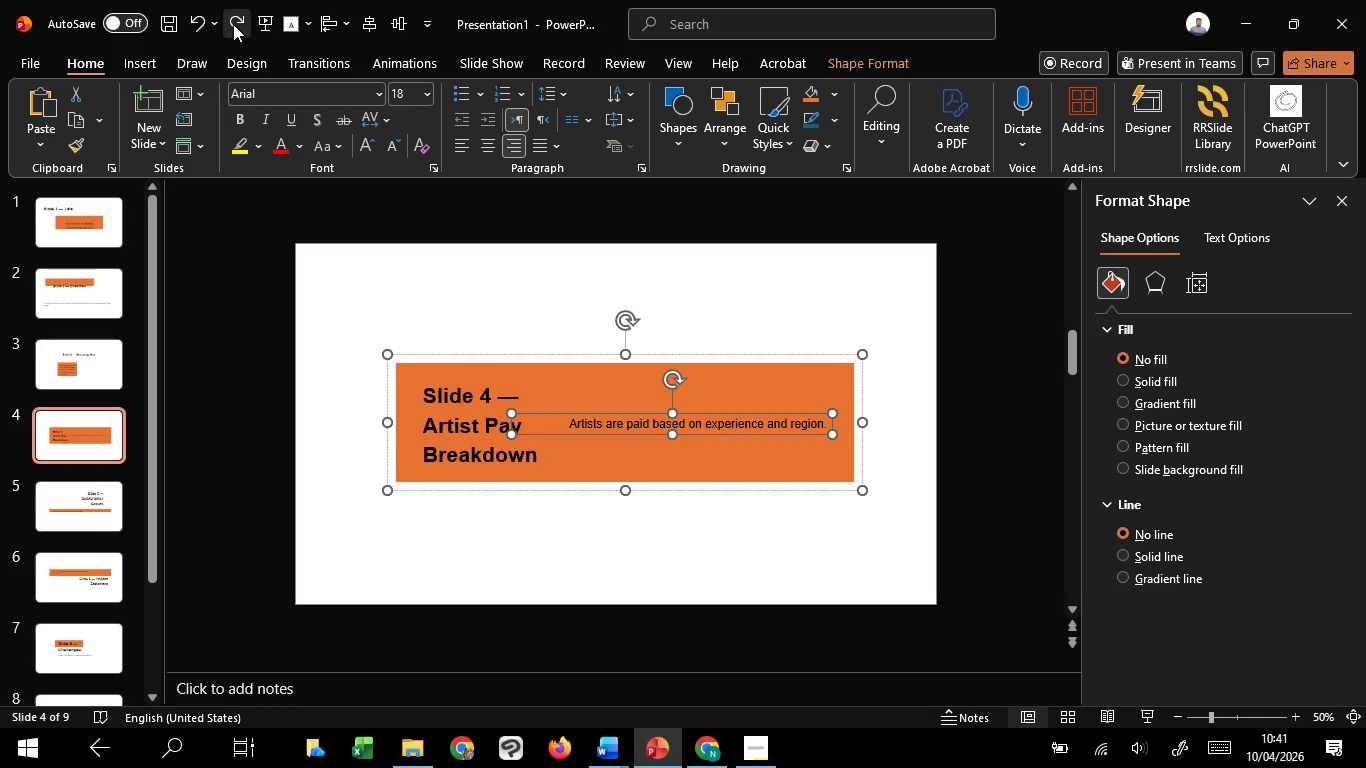 
left_click([233, 24])
 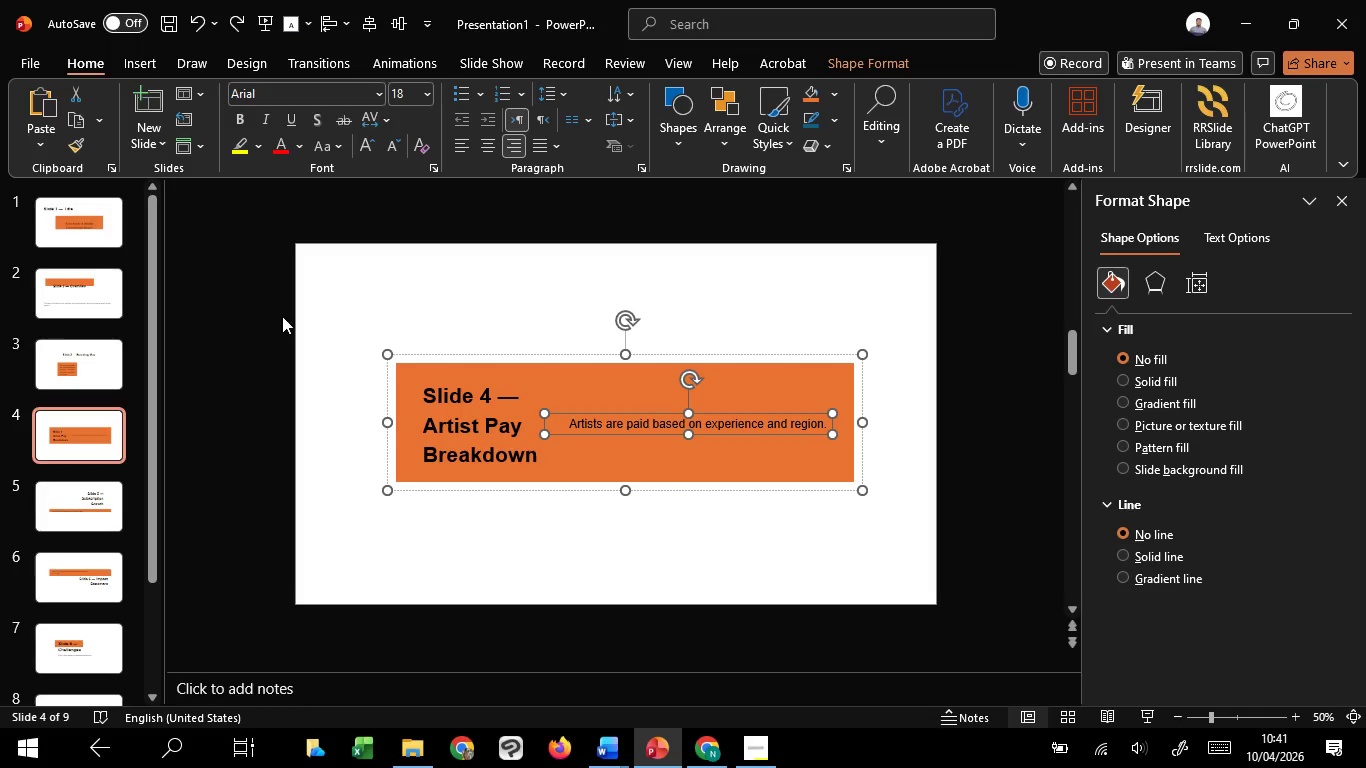 
left_click([282, 316])
 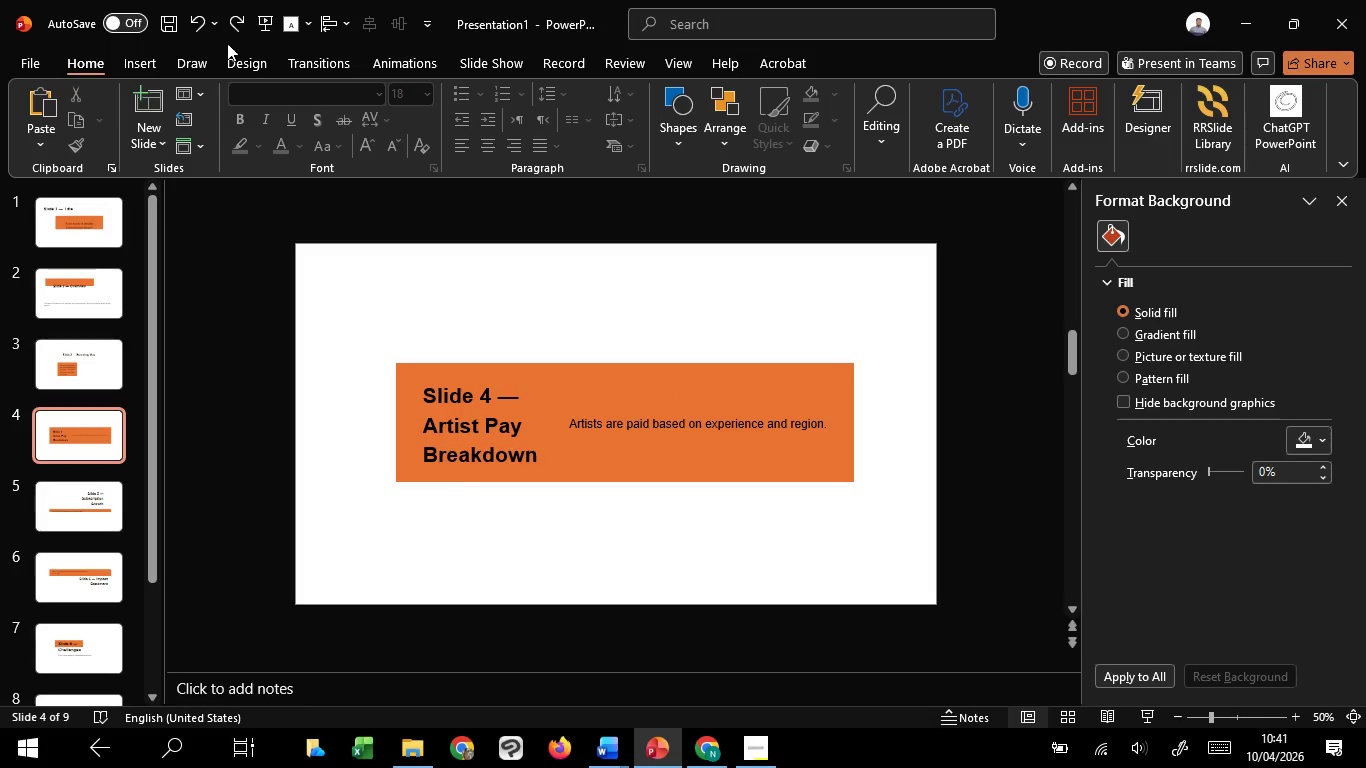 
left_click([235, 16])
 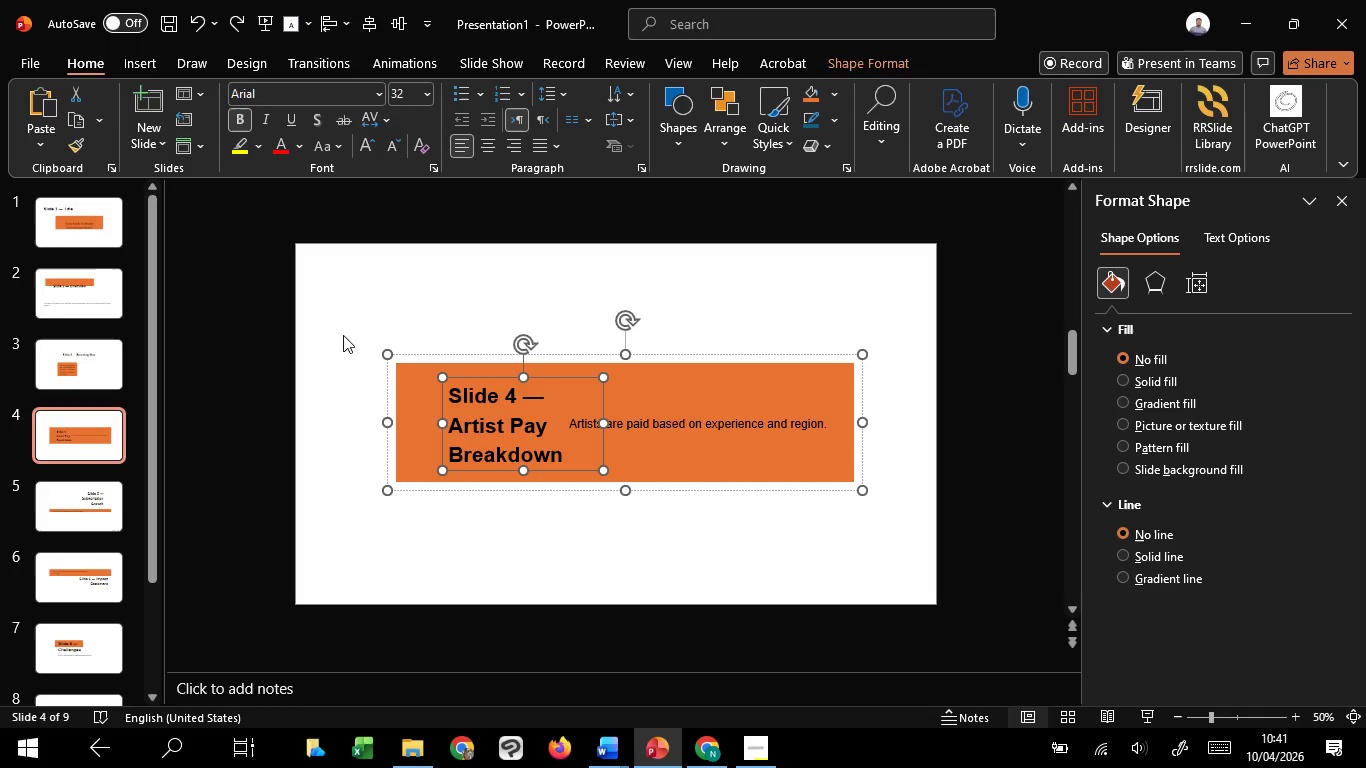 
left_click([340, 344])
 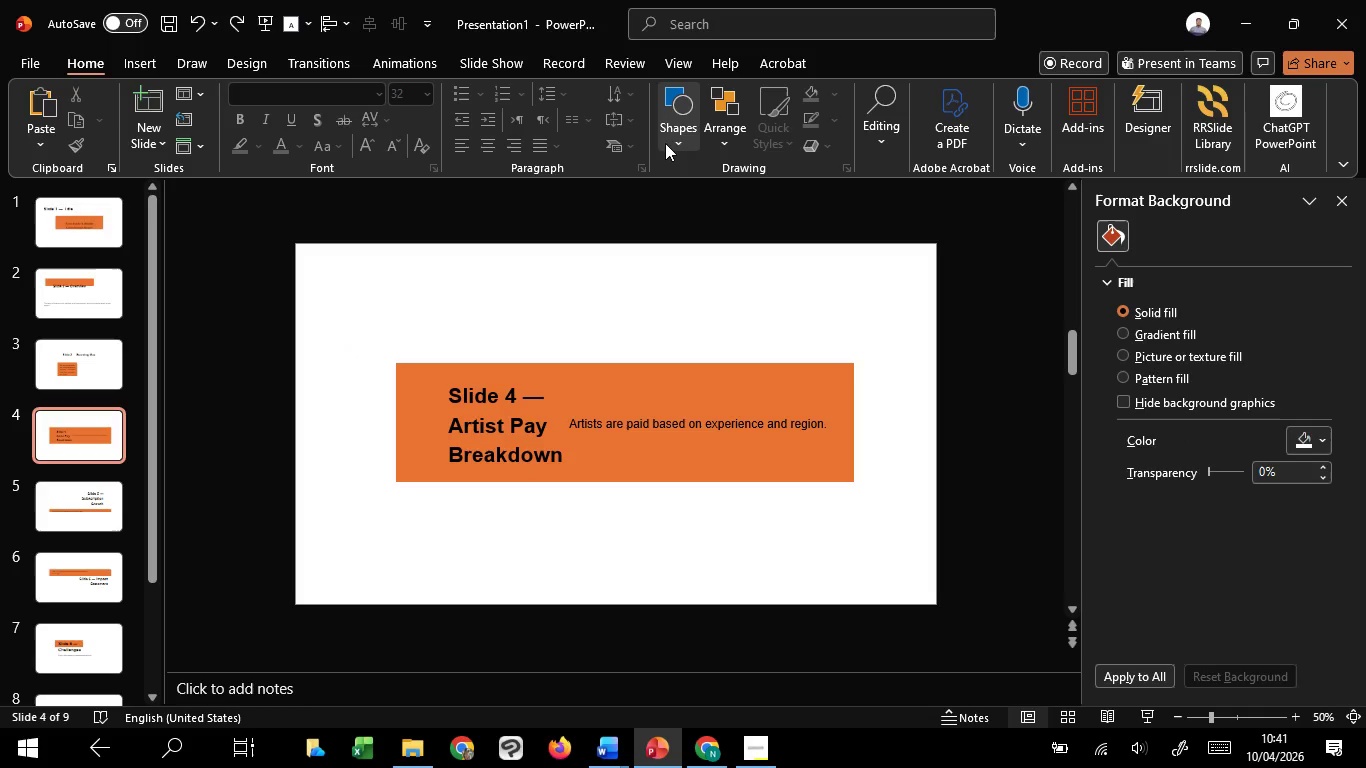 
left_click([669, 143])
 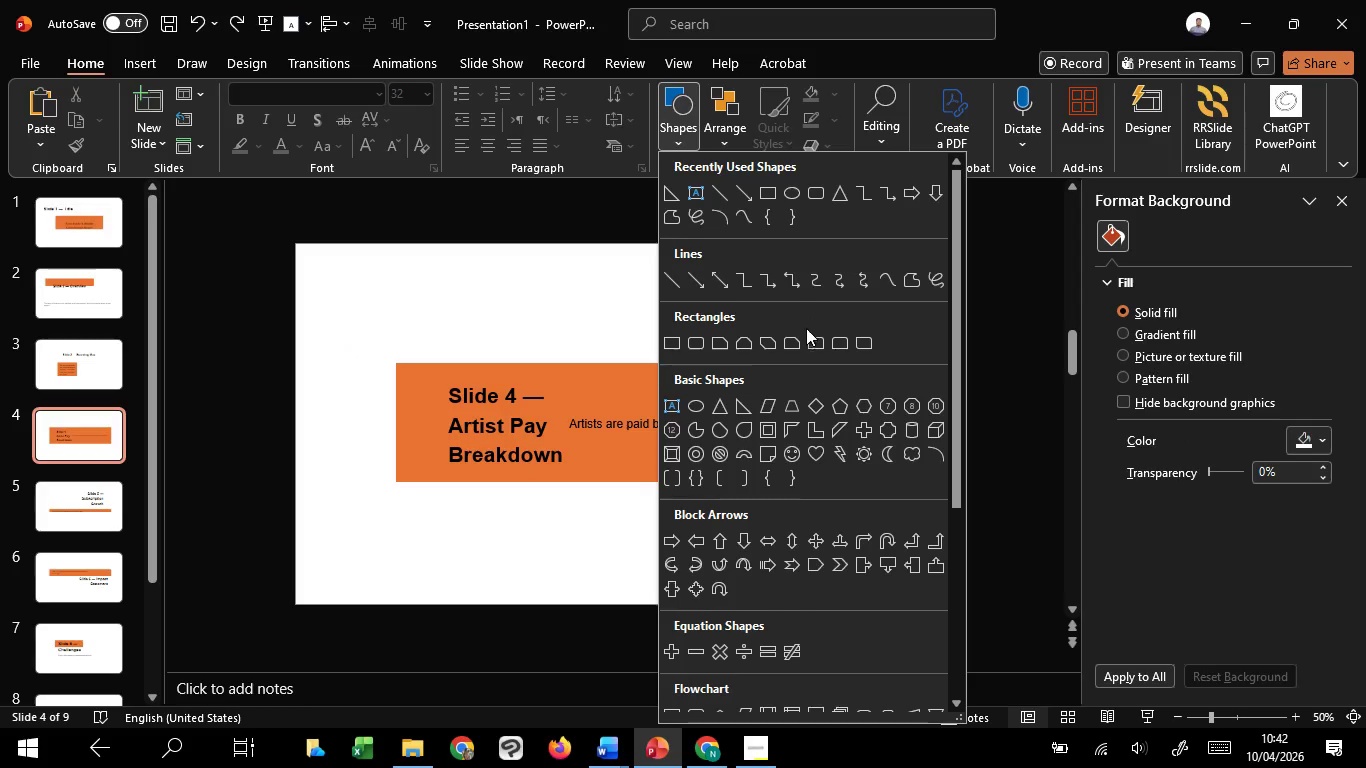 
wait(6.89)
 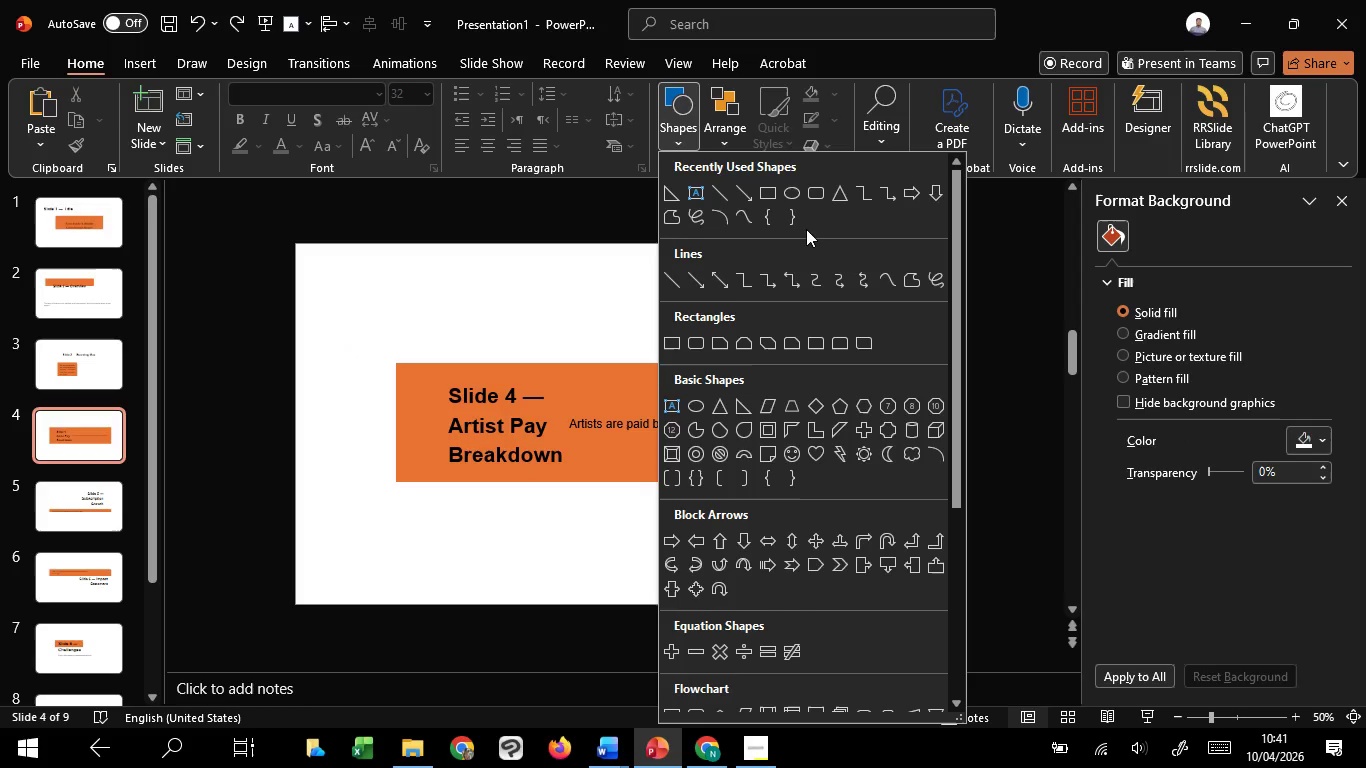 
left_click([666, 196])
 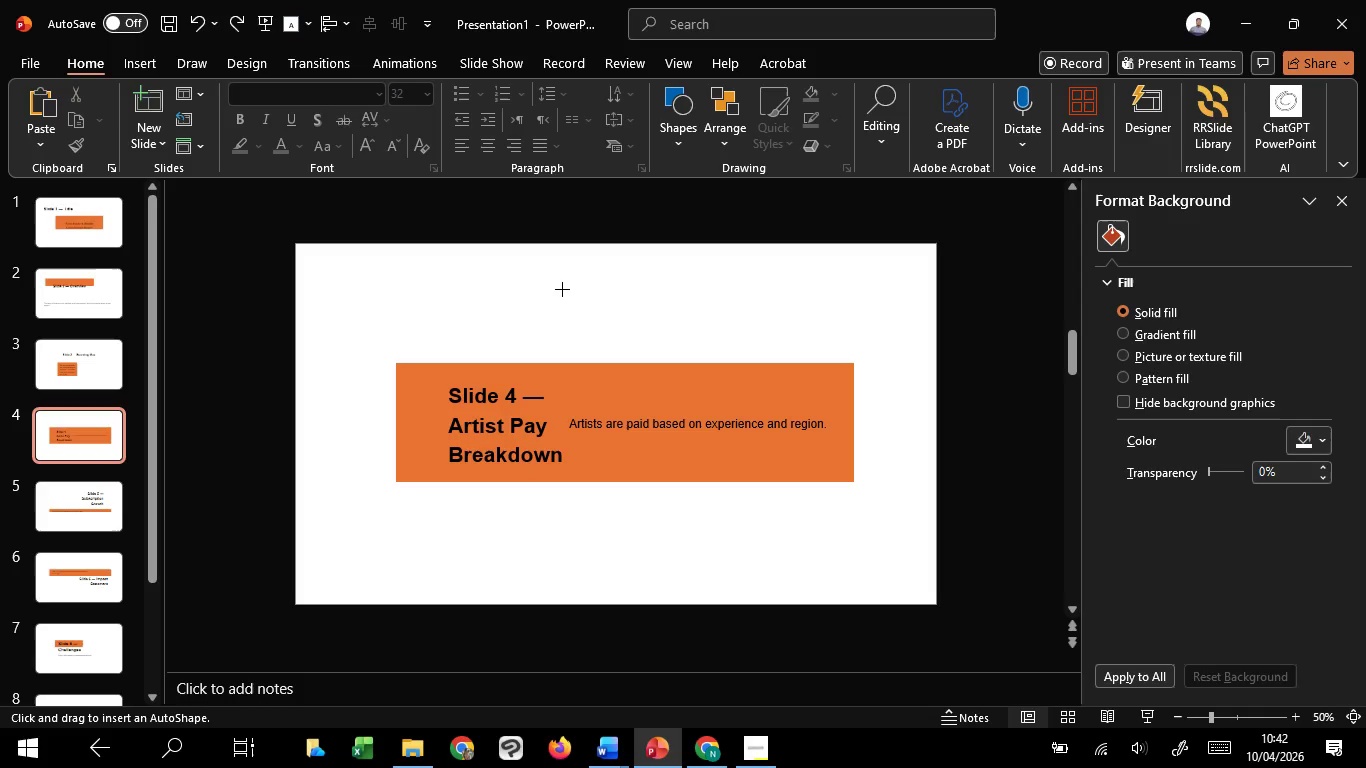 
hold_key(key=ControlLeft, duration=1.3)
hold_key(key=ShiftLeft, duration=1.05)
left_click_drag(start_coordinate=[560, 288], to_coordinate=[572, 300])
 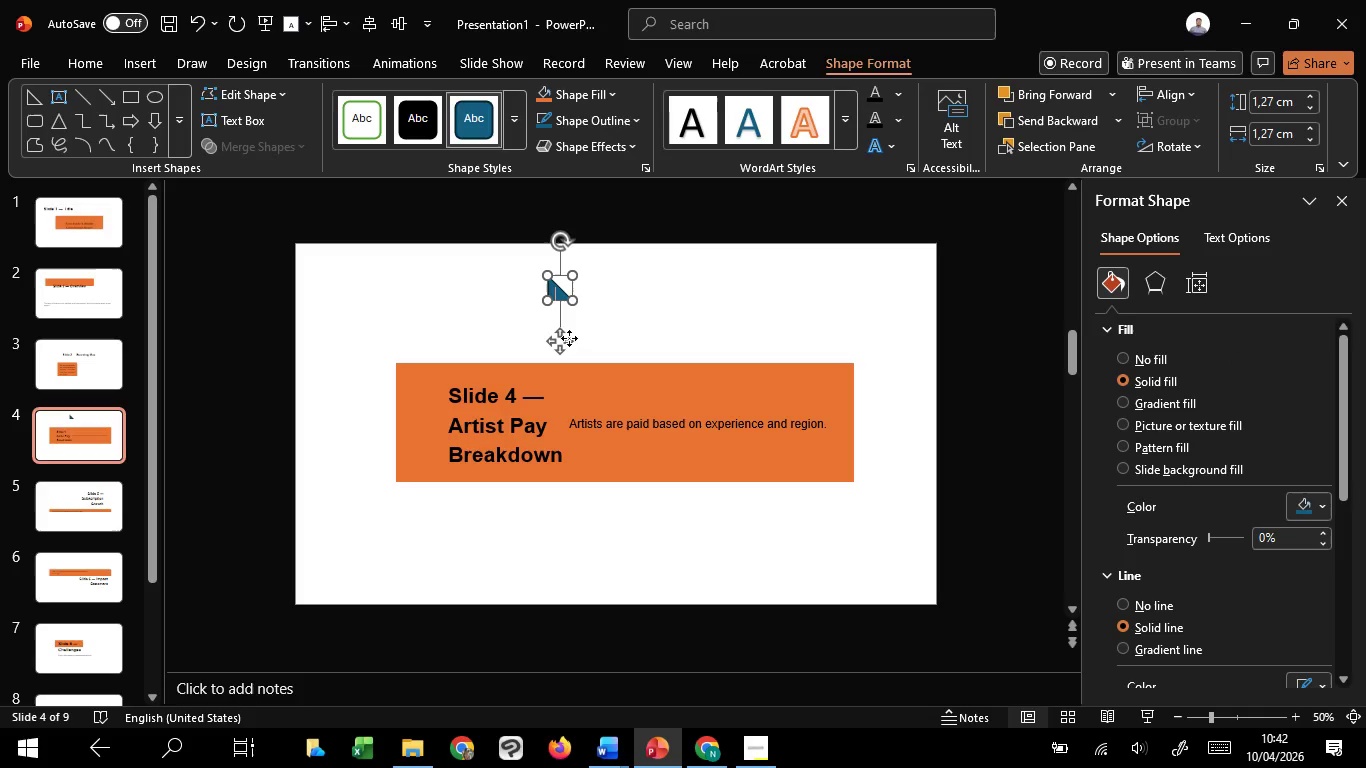 
left_click([622, 283])
 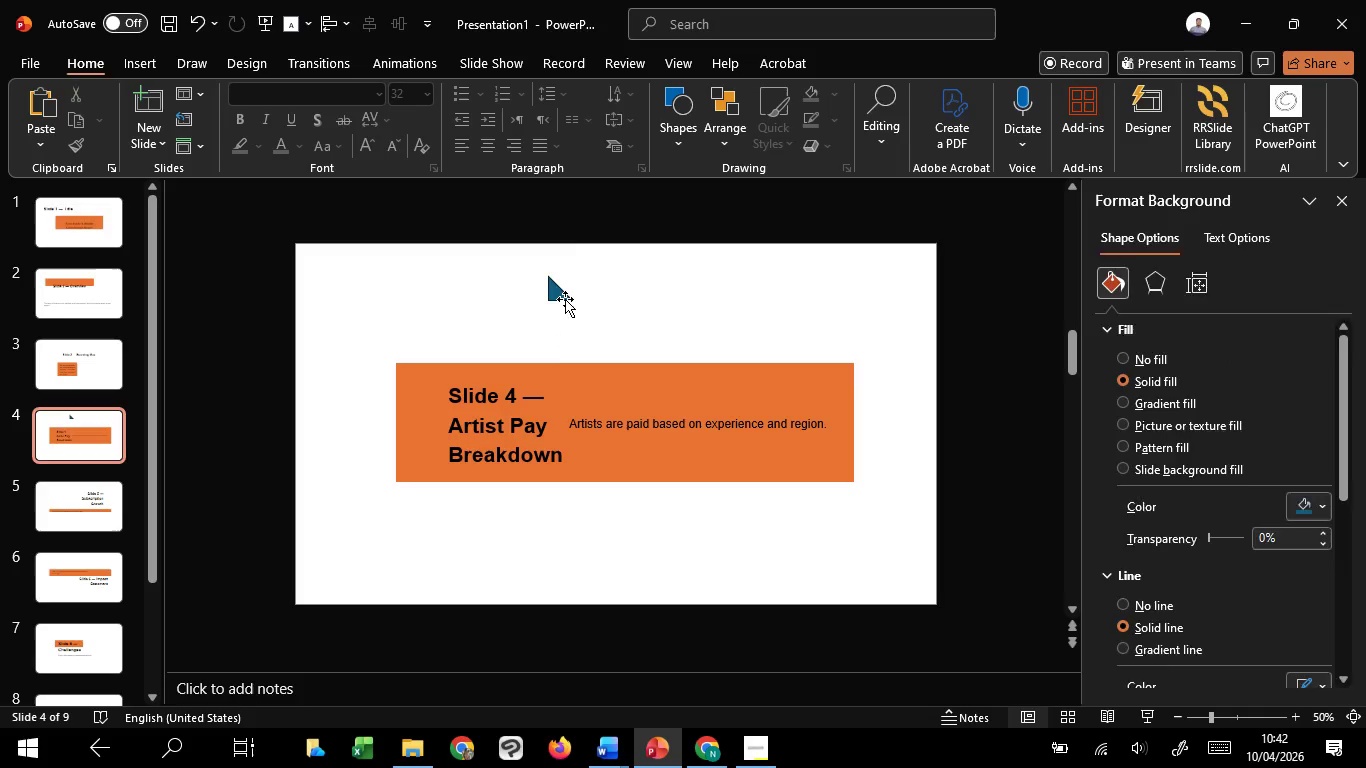 
left_click([565, 299])
 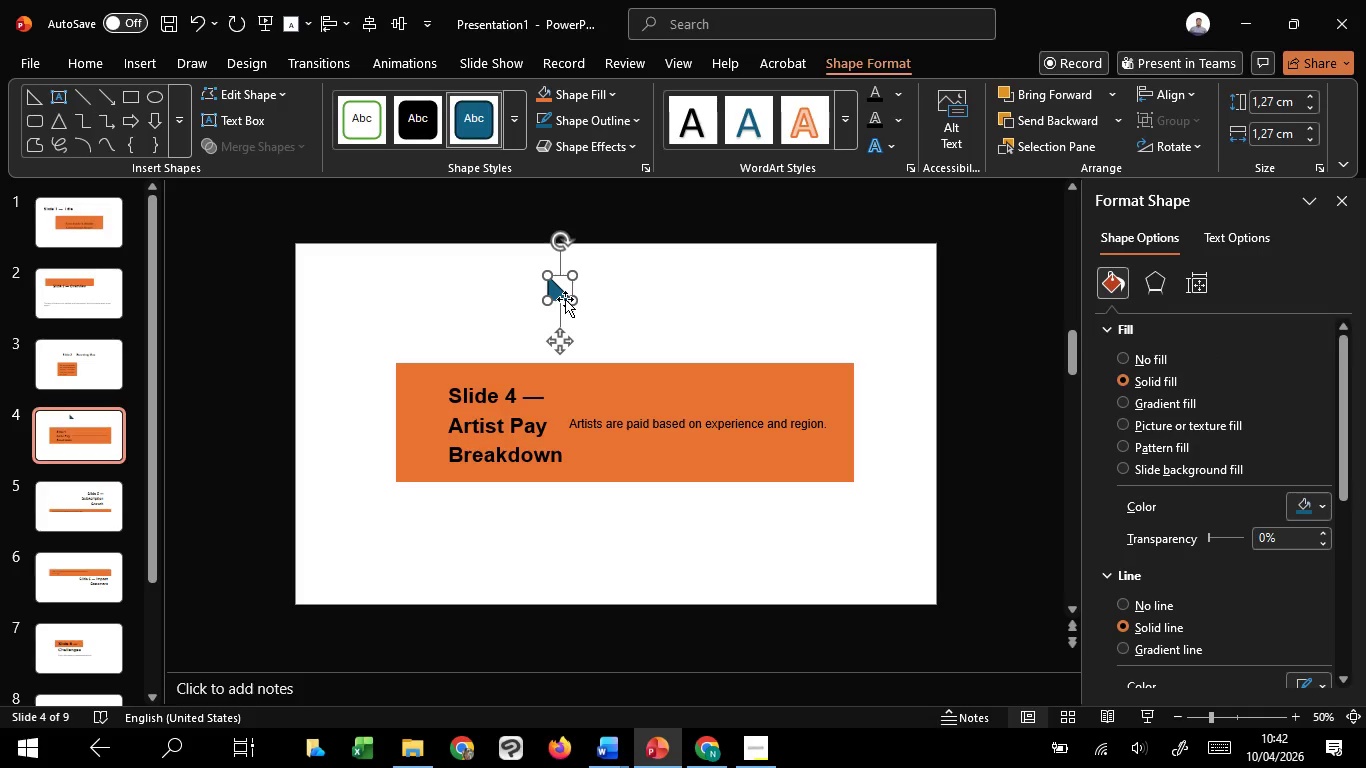 
hold_key(key=ControlLeft, duration=0.73)
scroll: coordinate [565, 299], scroll_direction: up, amount: 2.0
 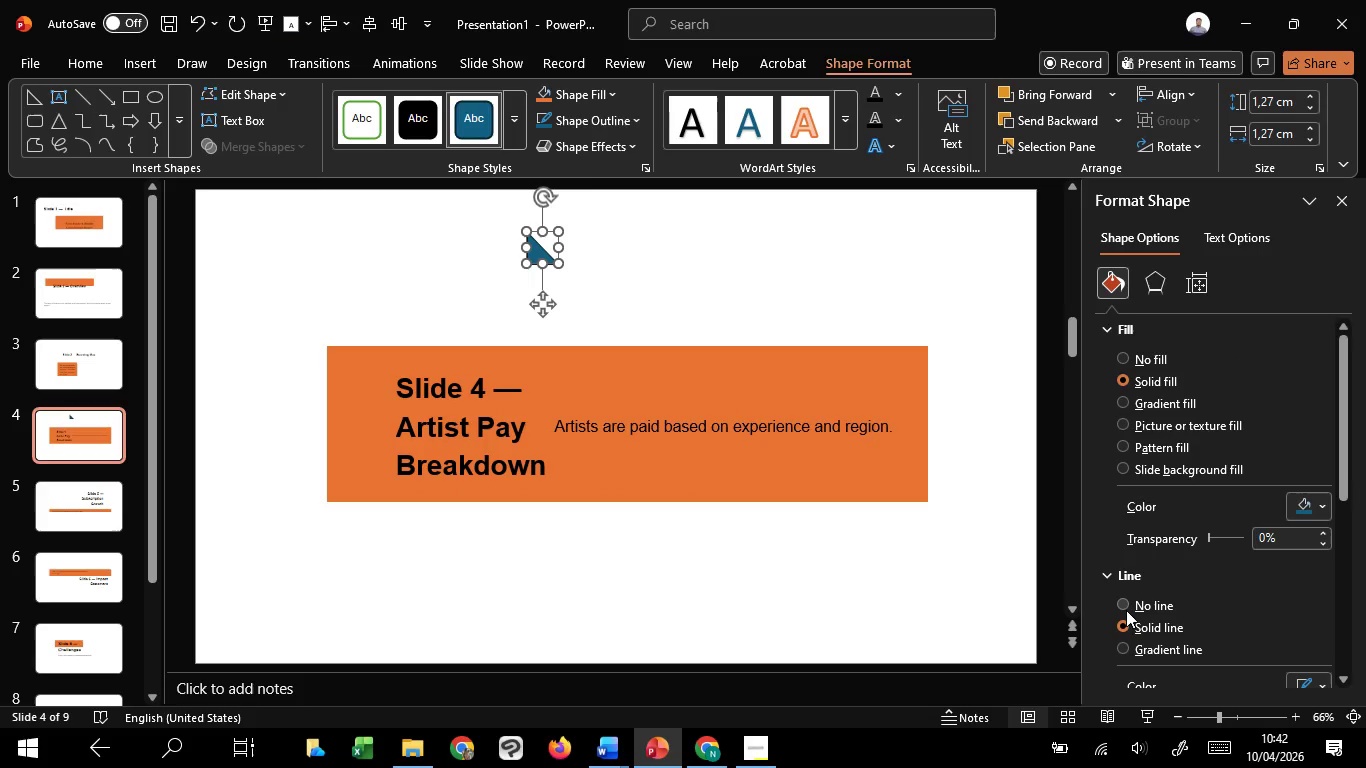 
left_click([1124, 608])
 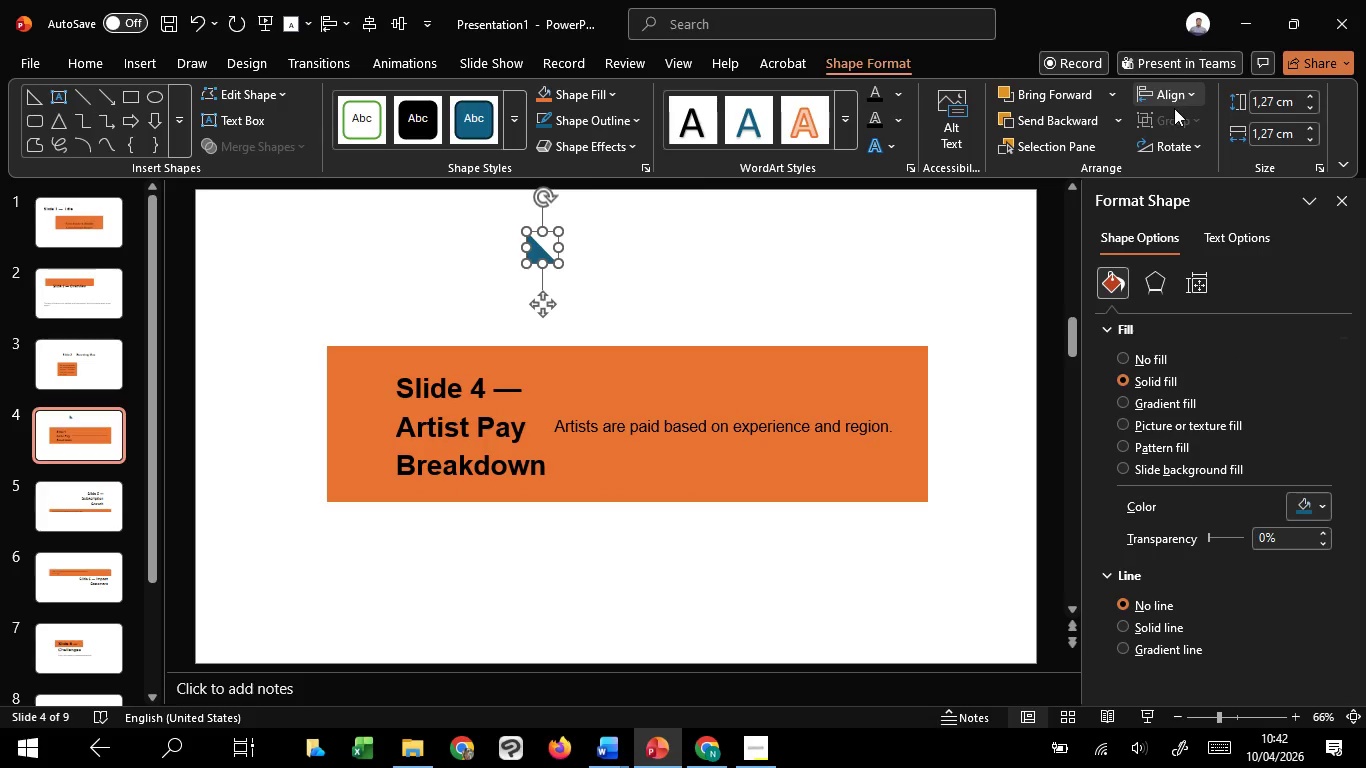 
mouse_move([1174, 117])
 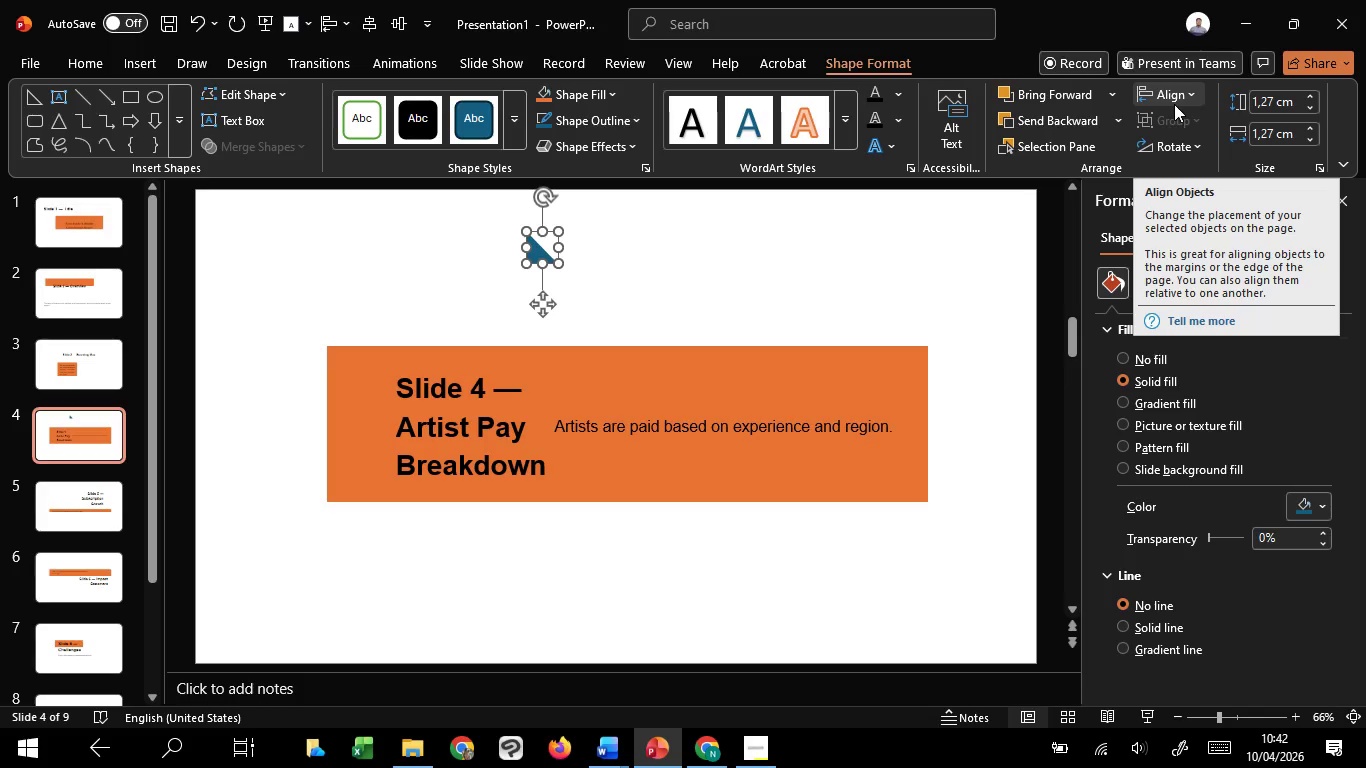 
left_click([1174, 103])
 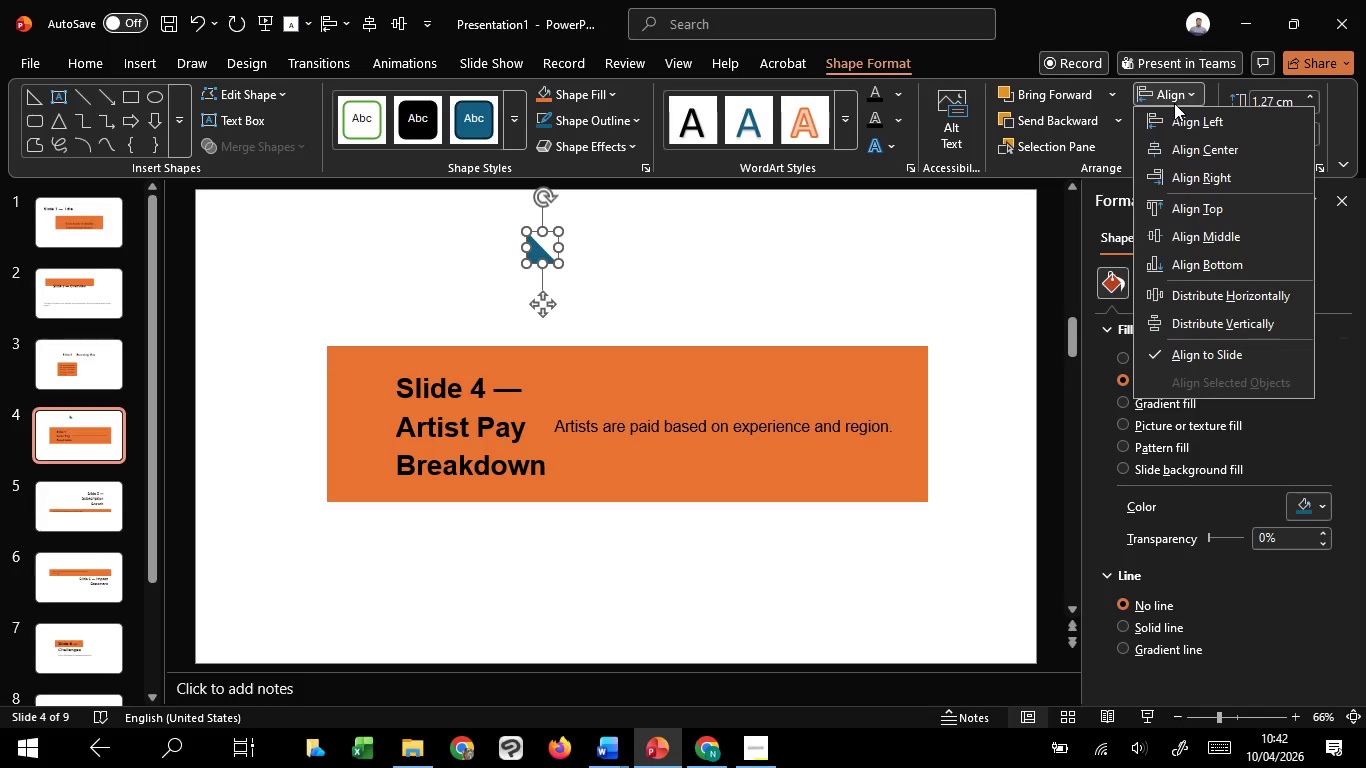 
left_click([1174, 103])
 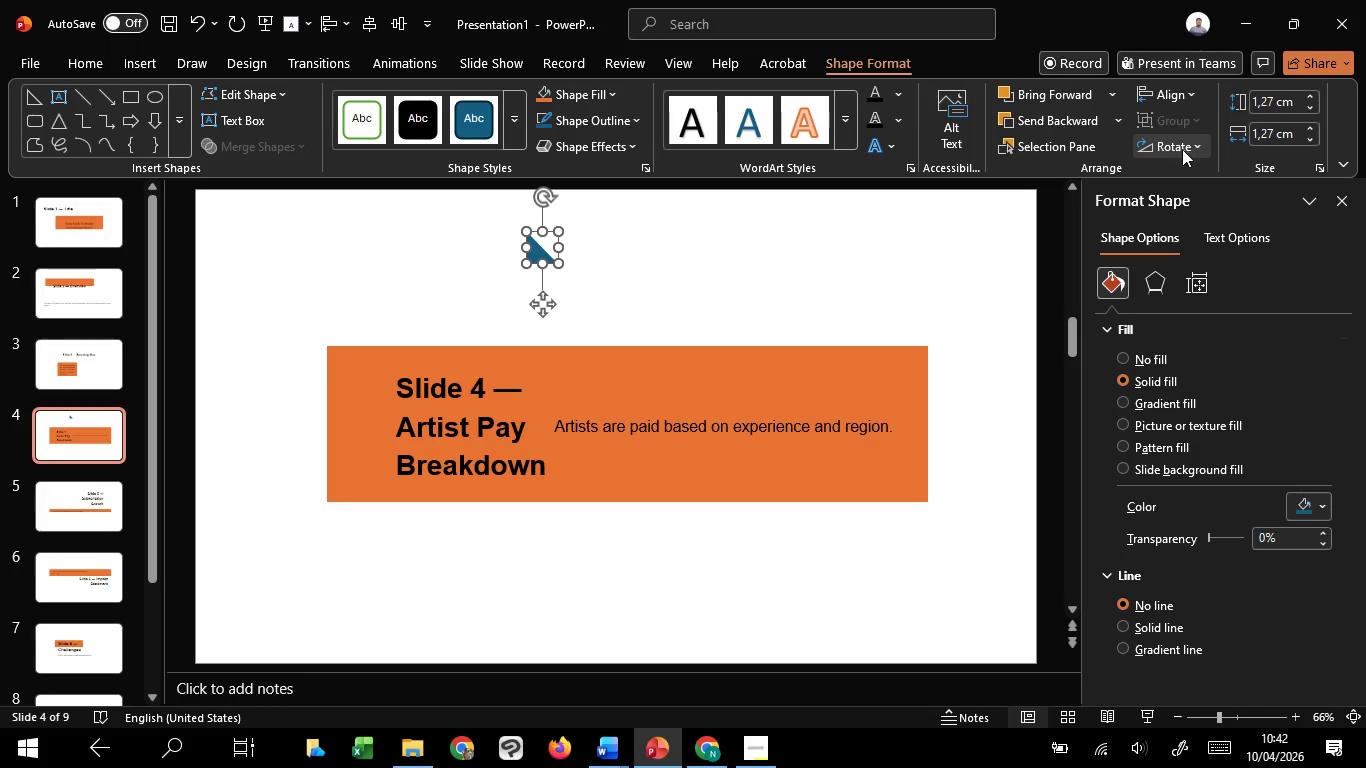 
left_click([1182, 150])
 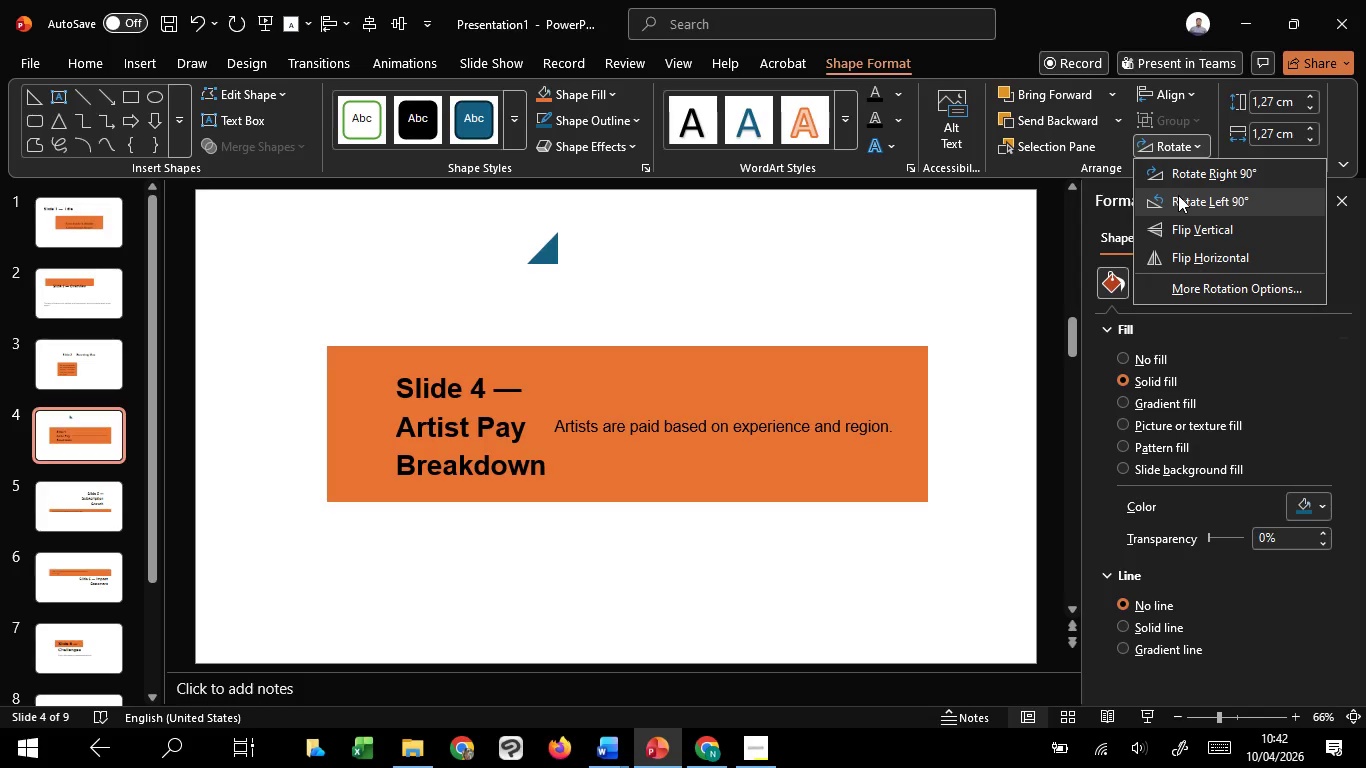 
left_click([1178, 195])
 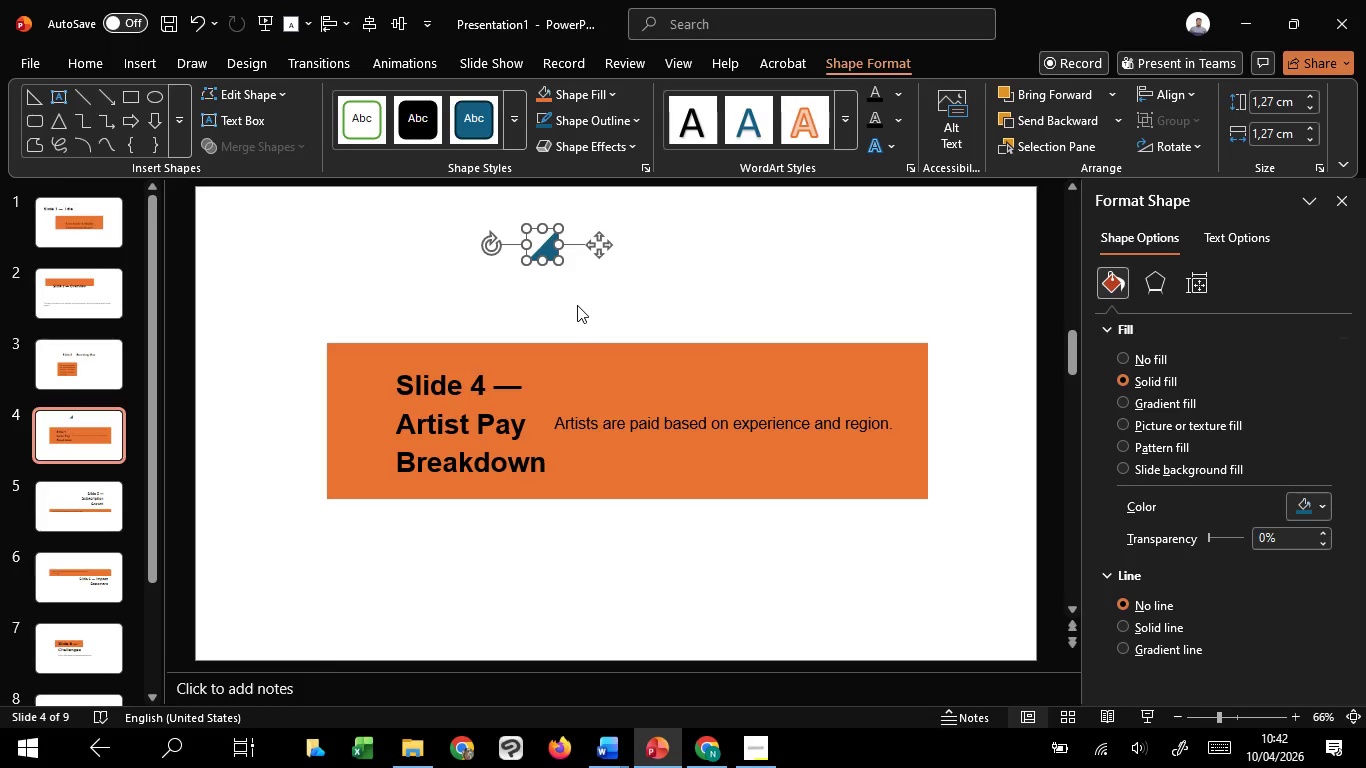 
wait(6.25)
 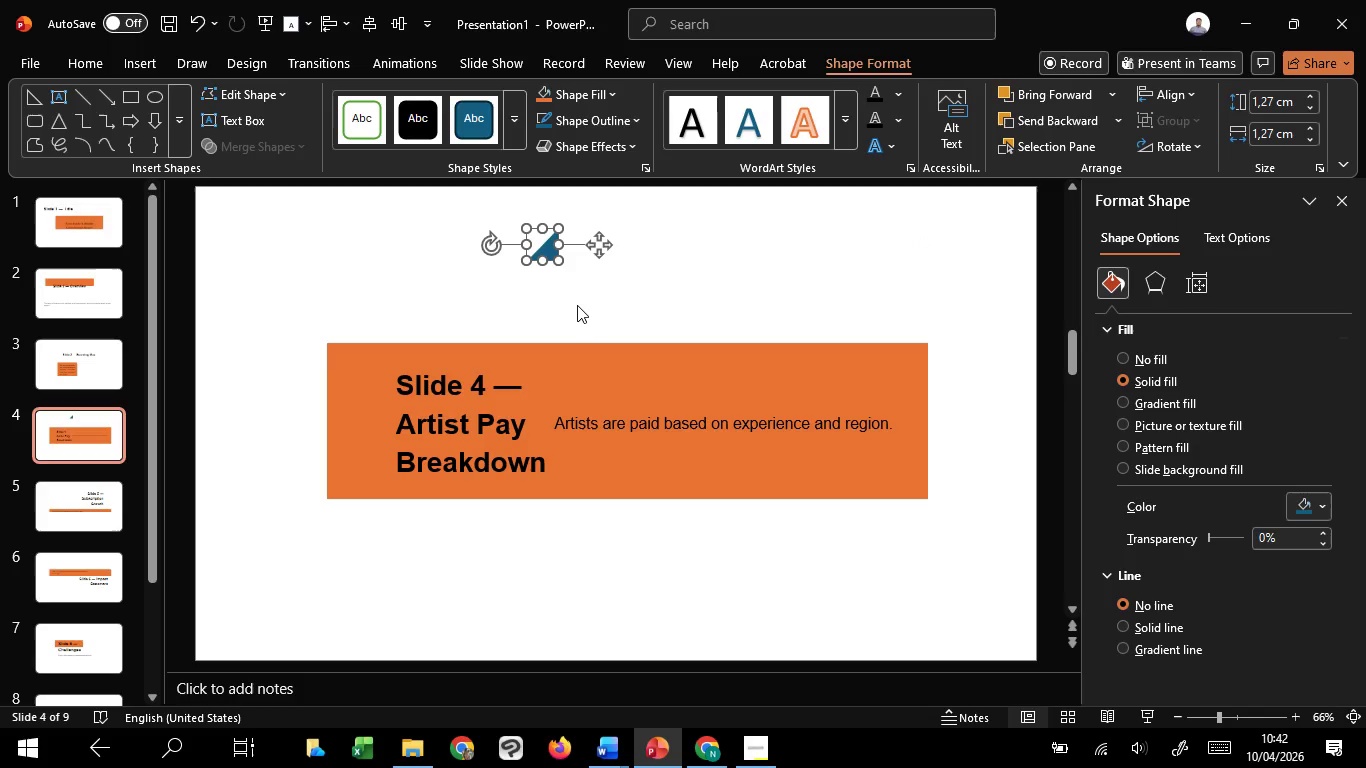 
left_click_drag(start_coordinate=[597, 244], to_coordinate=[991, 593])
 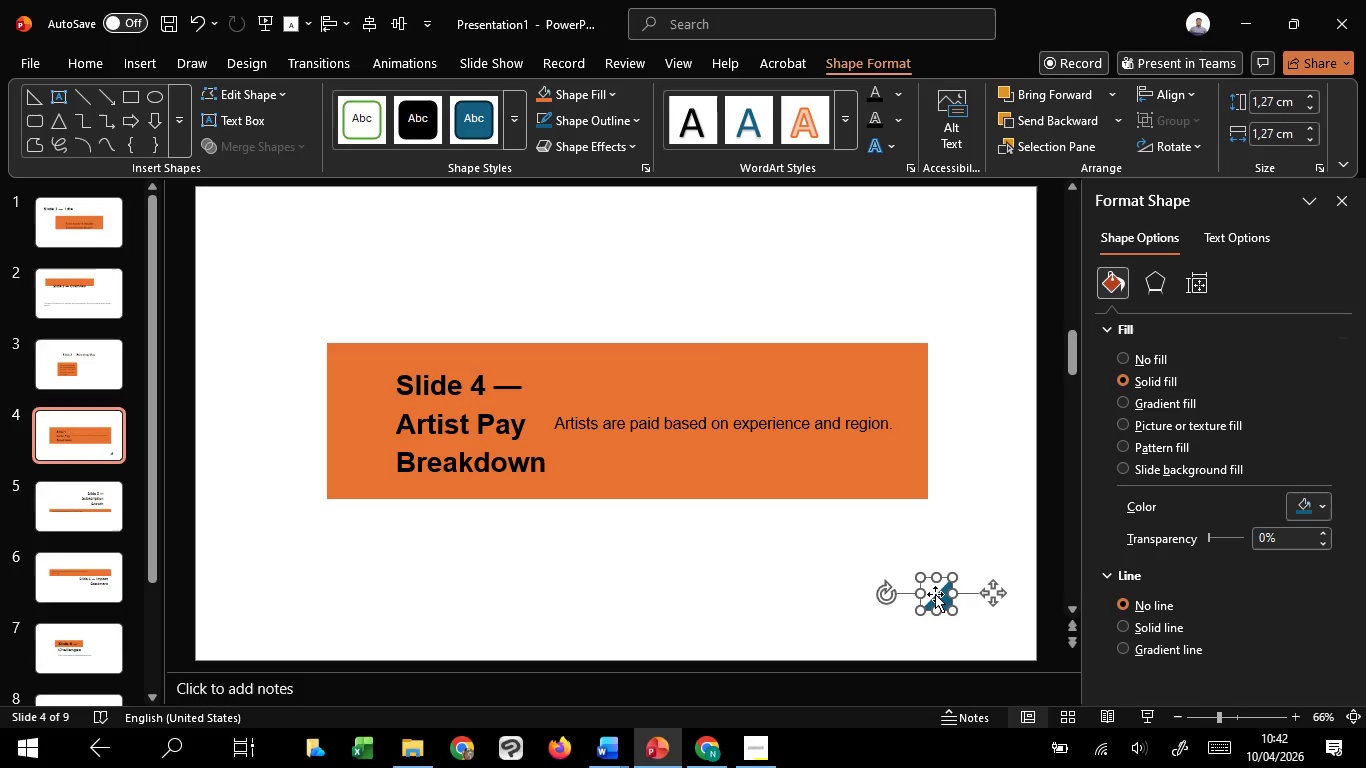 
left_click_drag(start_coordinate=[935, 594], to_coordinate=[1019, 640])
 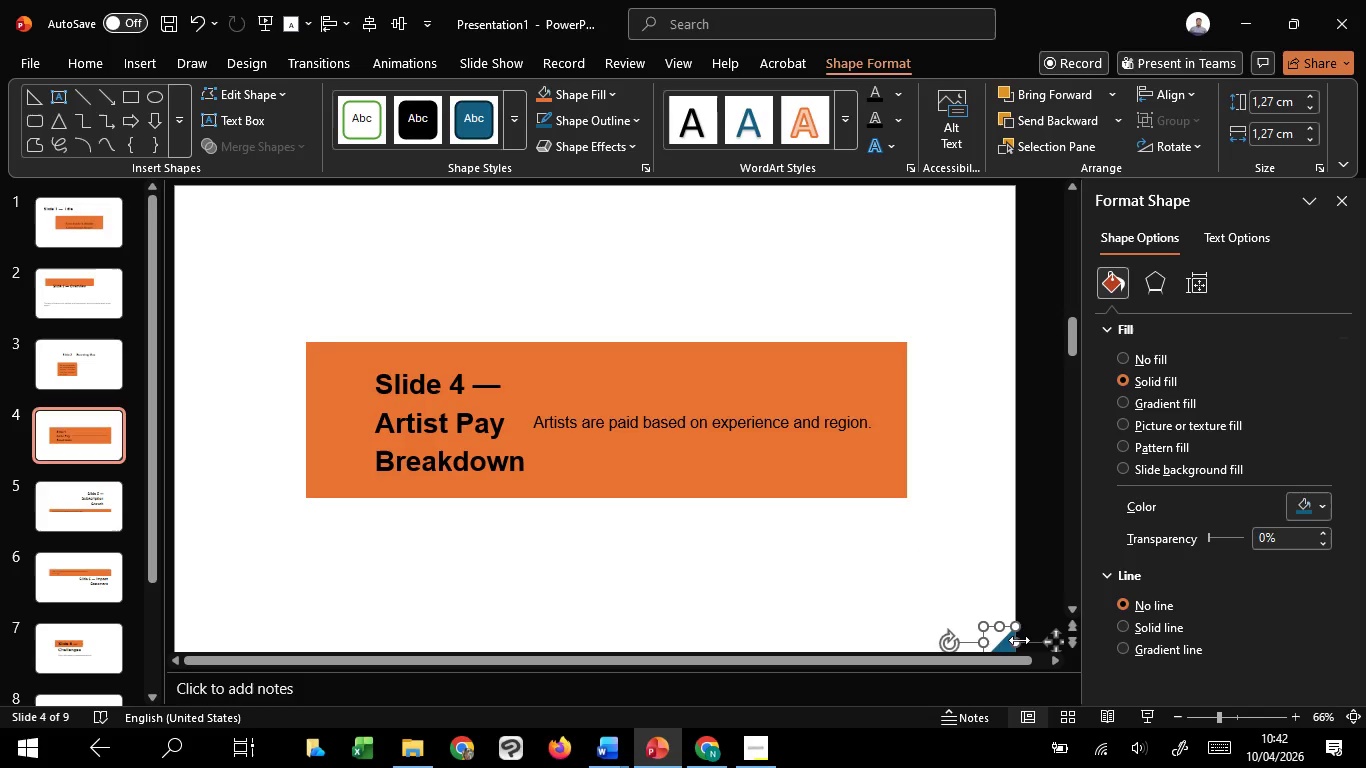 
hold_key(key=ControlLeft, duration=1.52)
scroll: coordinate [1019, 640], scroll_direction: up, amount: 2.0
 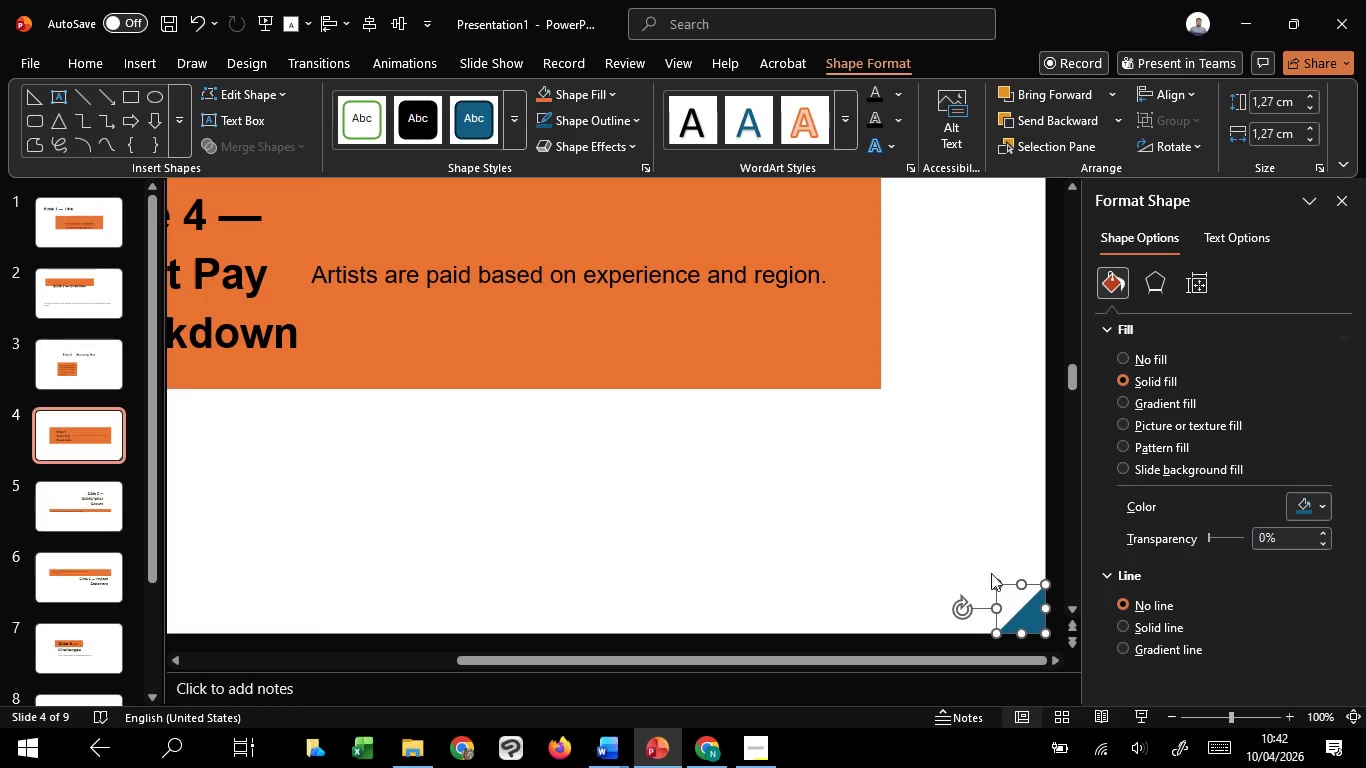 
hold_key(key=ControlLeft, duration=5.17)
hold_key(key=ShiftLeft, duration=1.52)
left_click_drag(start_coordinate=[997, 583], to_coordinate=[1004, 589])
 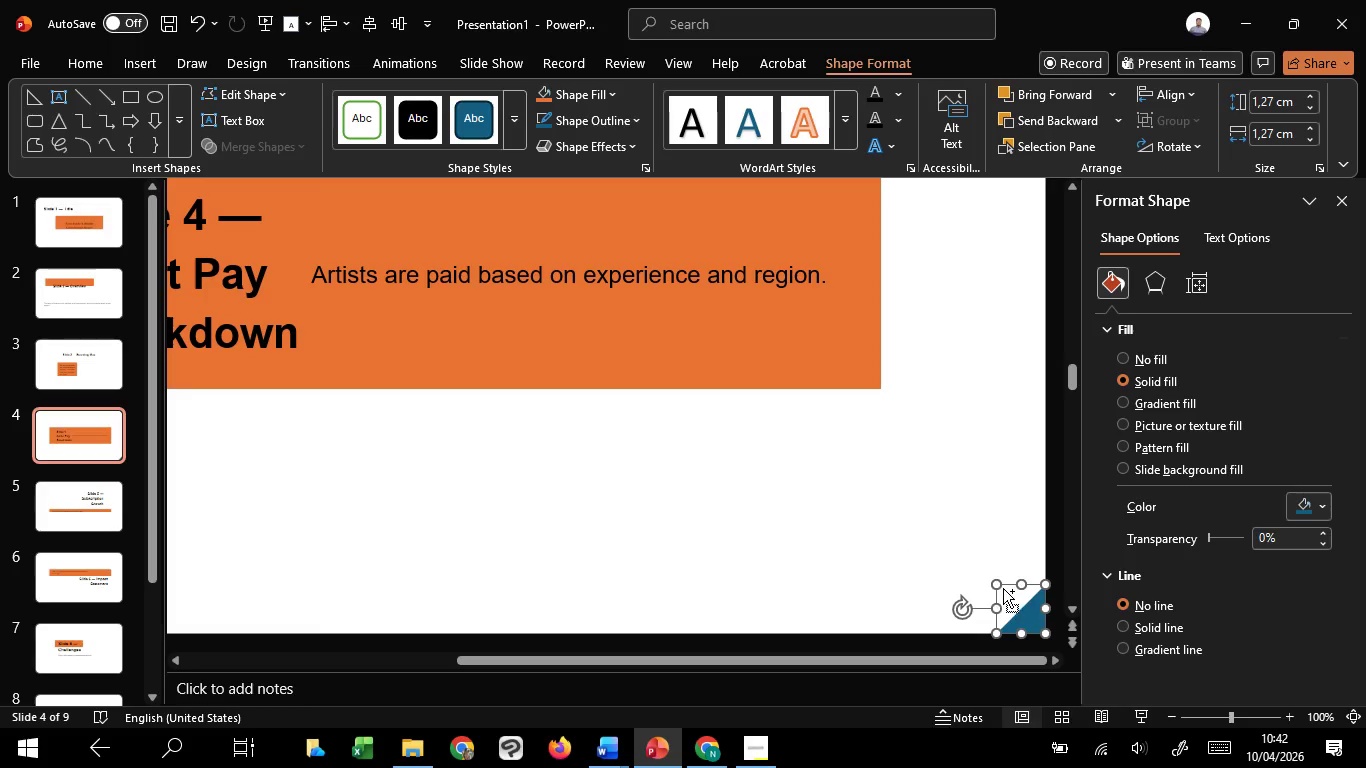 
hold_key(key=ShiftLeft, duration=1.5)
left_click_drag(start_coordinate=[999, 586], to_coordinate=[1009, 592])
 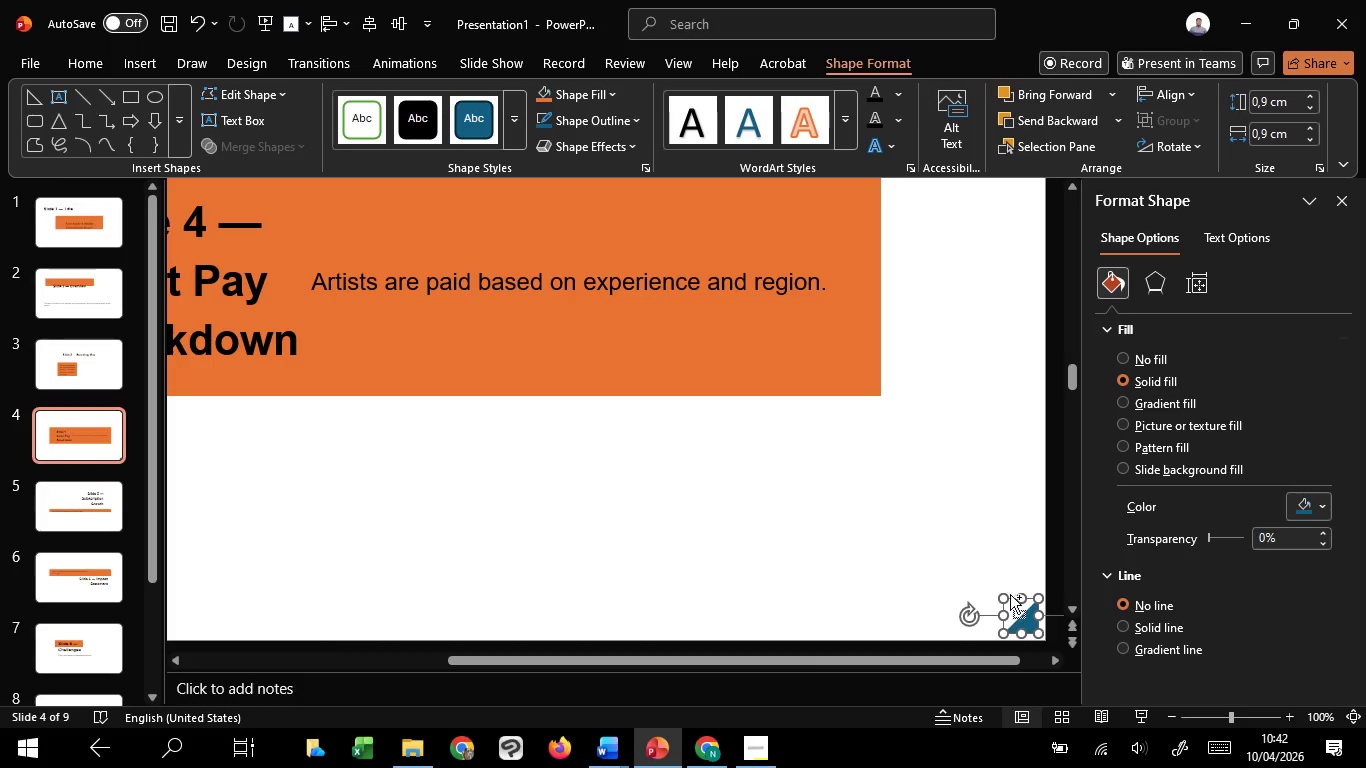 
hold_key(key=ShiftLeft, duration=1.44)
 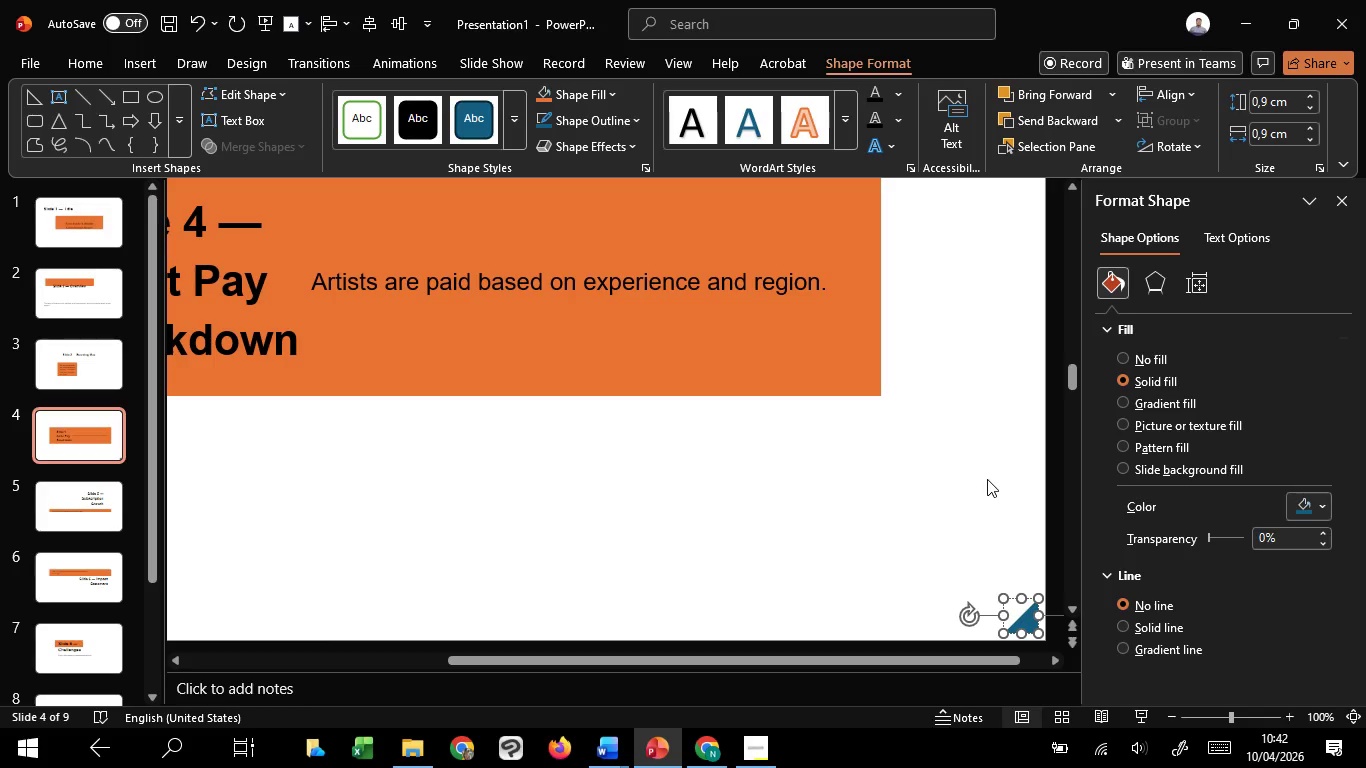 
left_click([987, 479])
 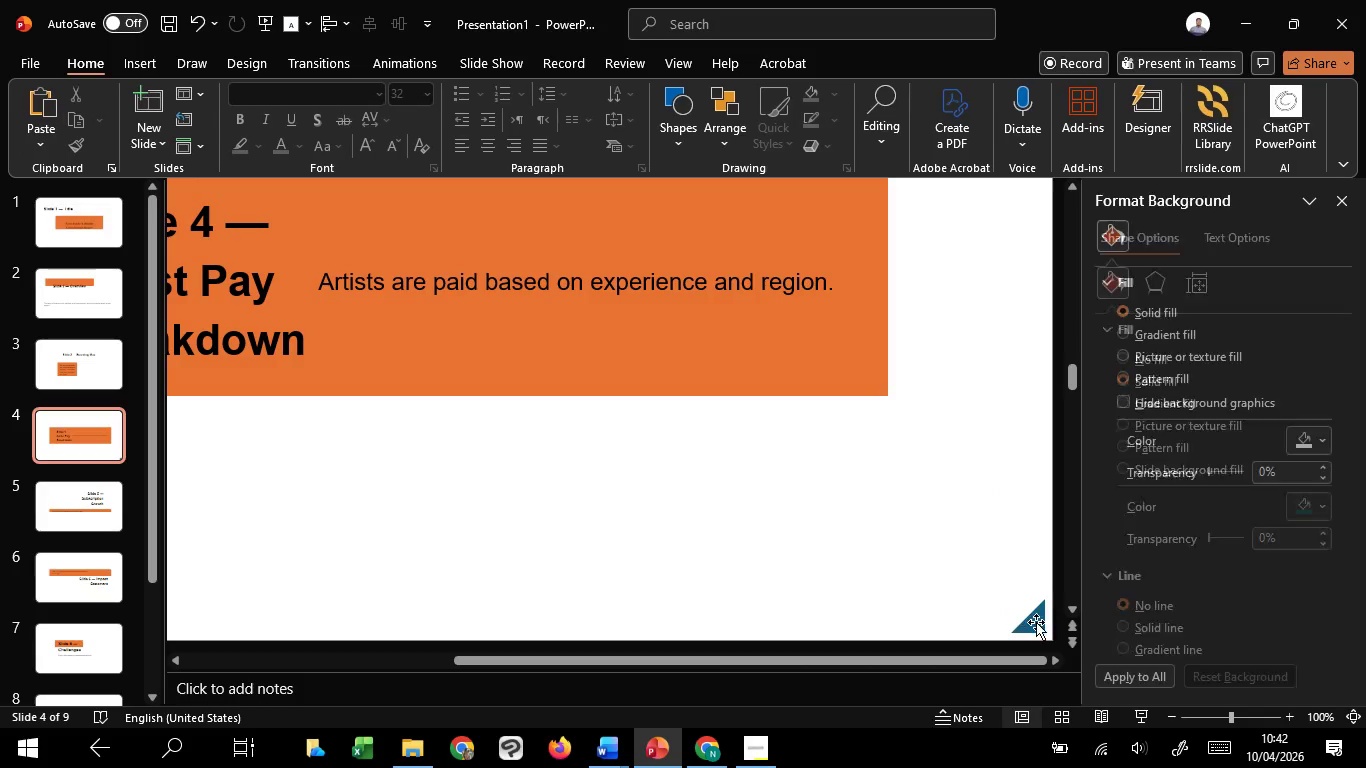 
left_click([1036, 622])
 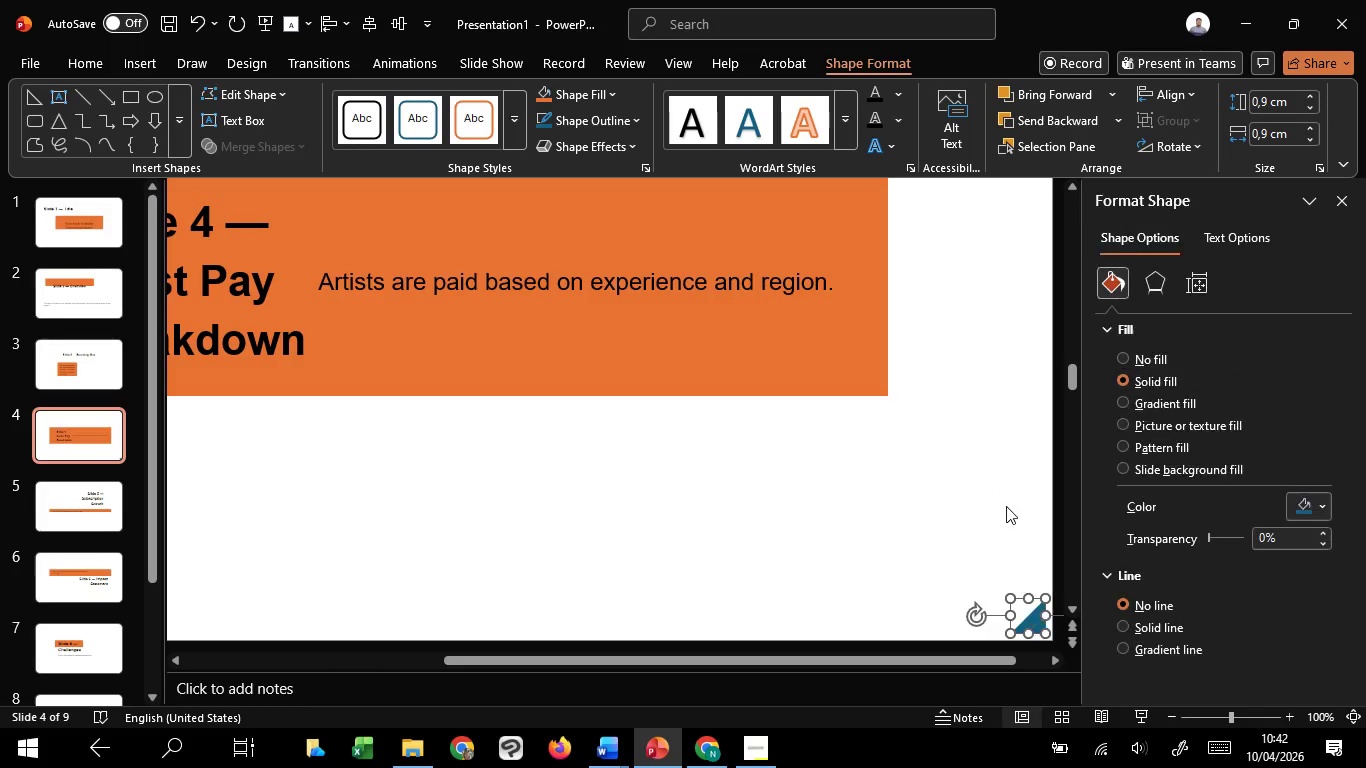 
left_click([1006, 506])
 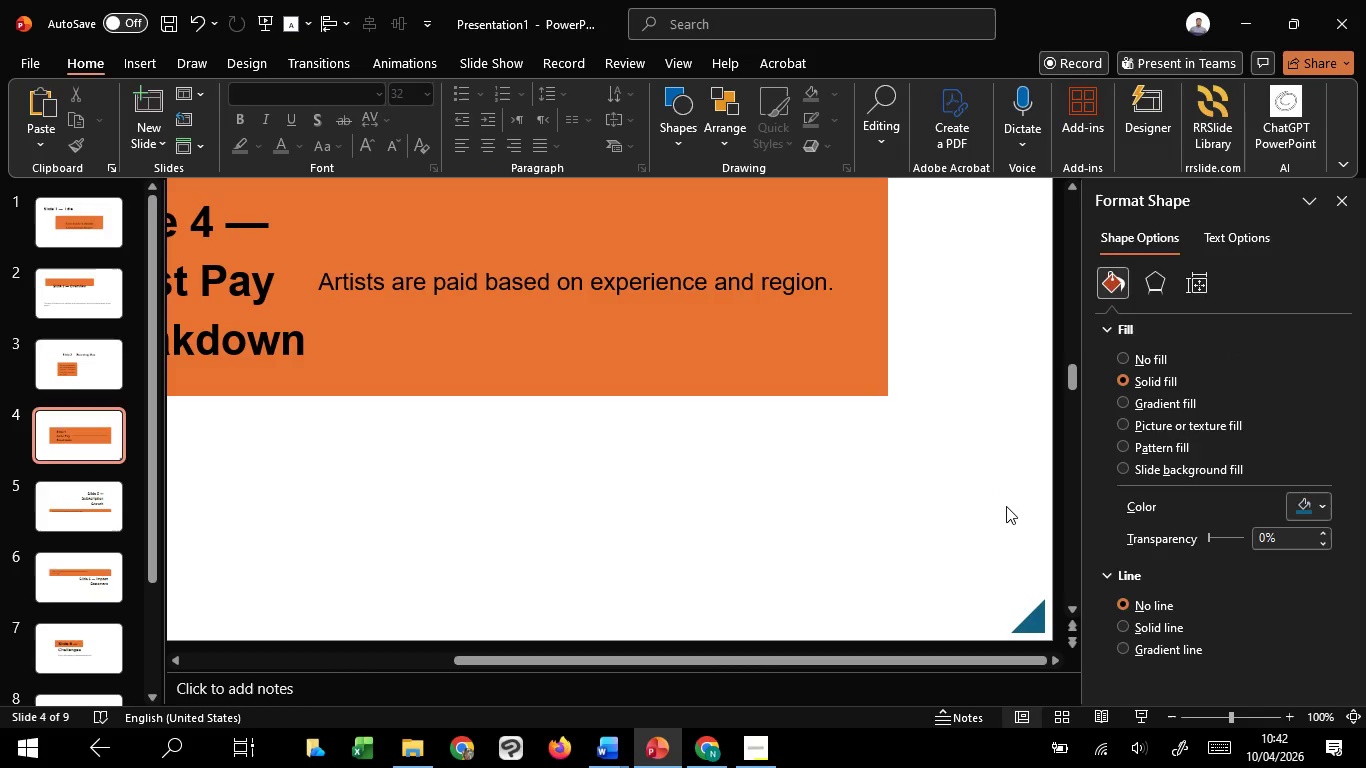 
hold_key(key=ControlLeft, duration=0.67)
 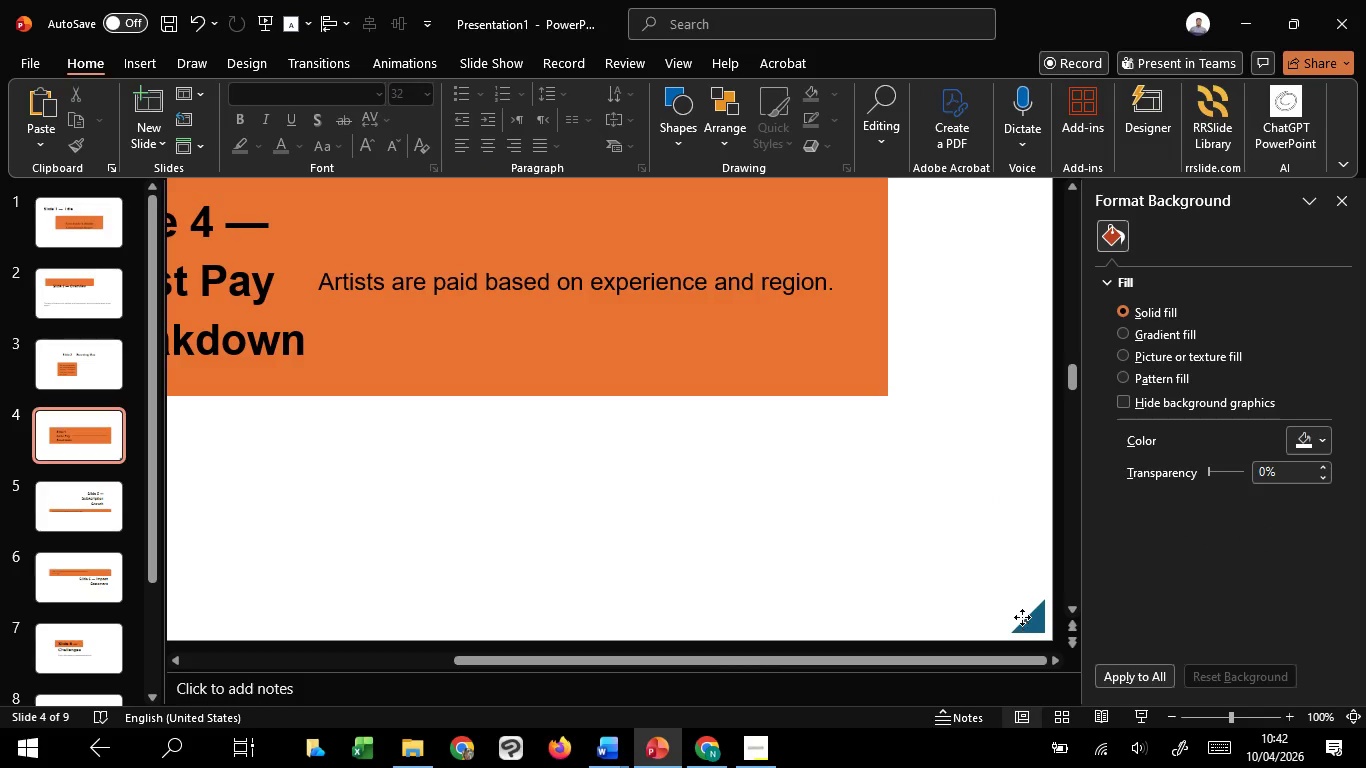 
left_click([1022, 617])
 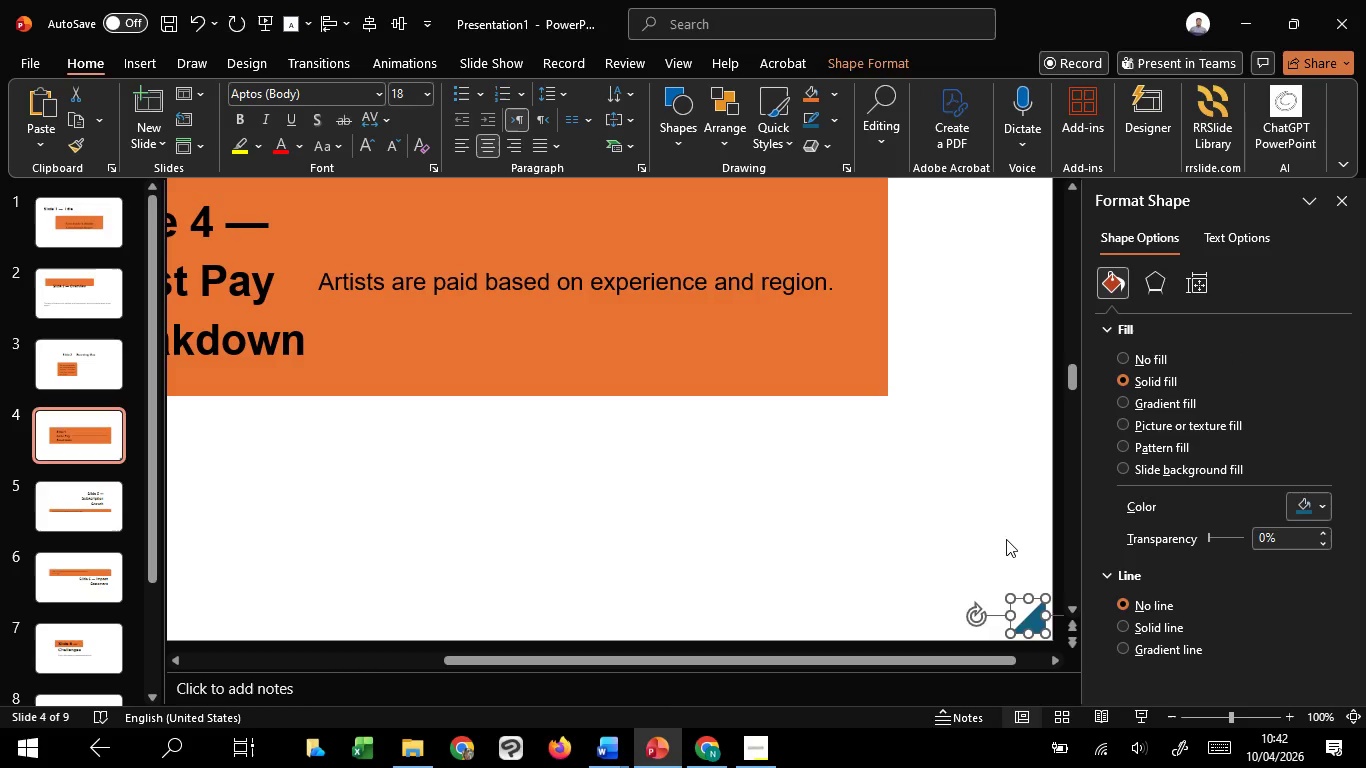 
left_click([1006, 537])
 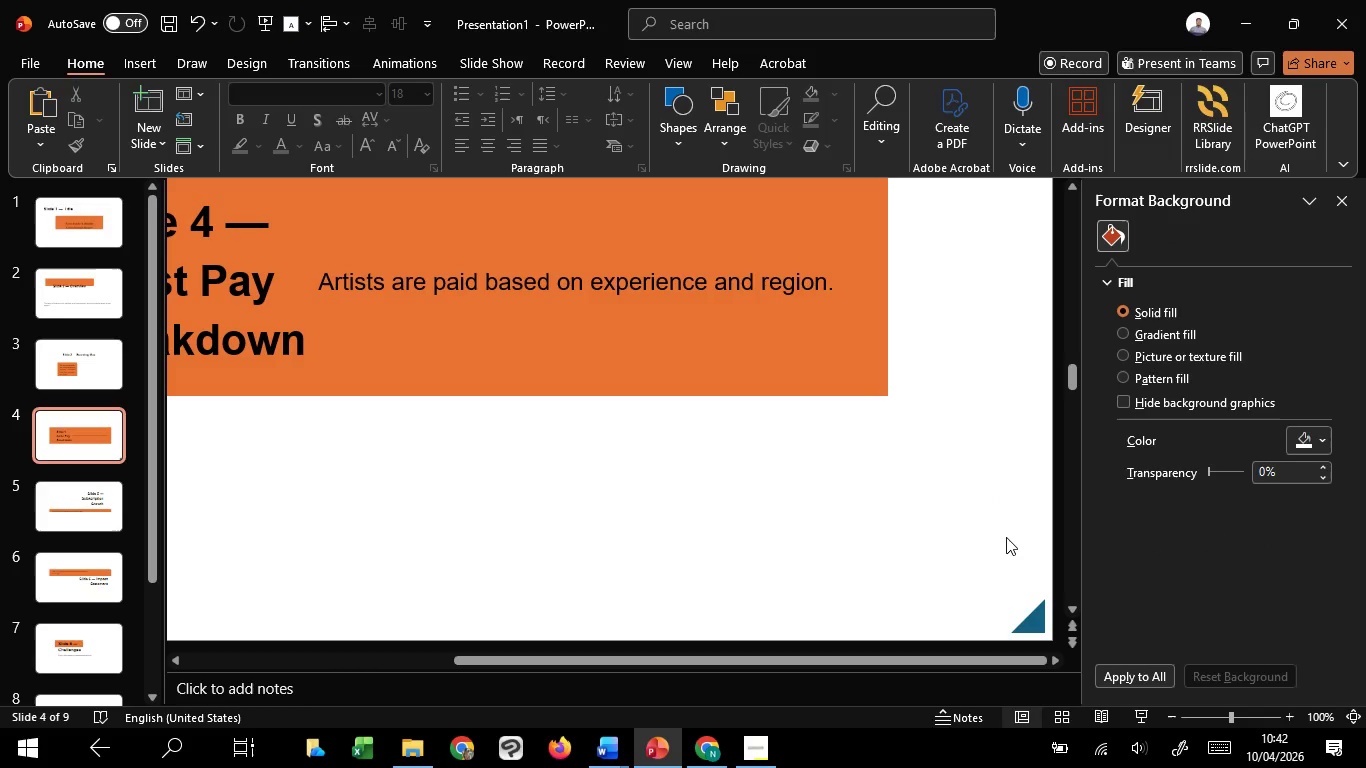 
hold_key(key=ControlLeft, duration=1.5)
scroll: coordinate [1006, 537], scroll_direction: down, amount: 1.0
 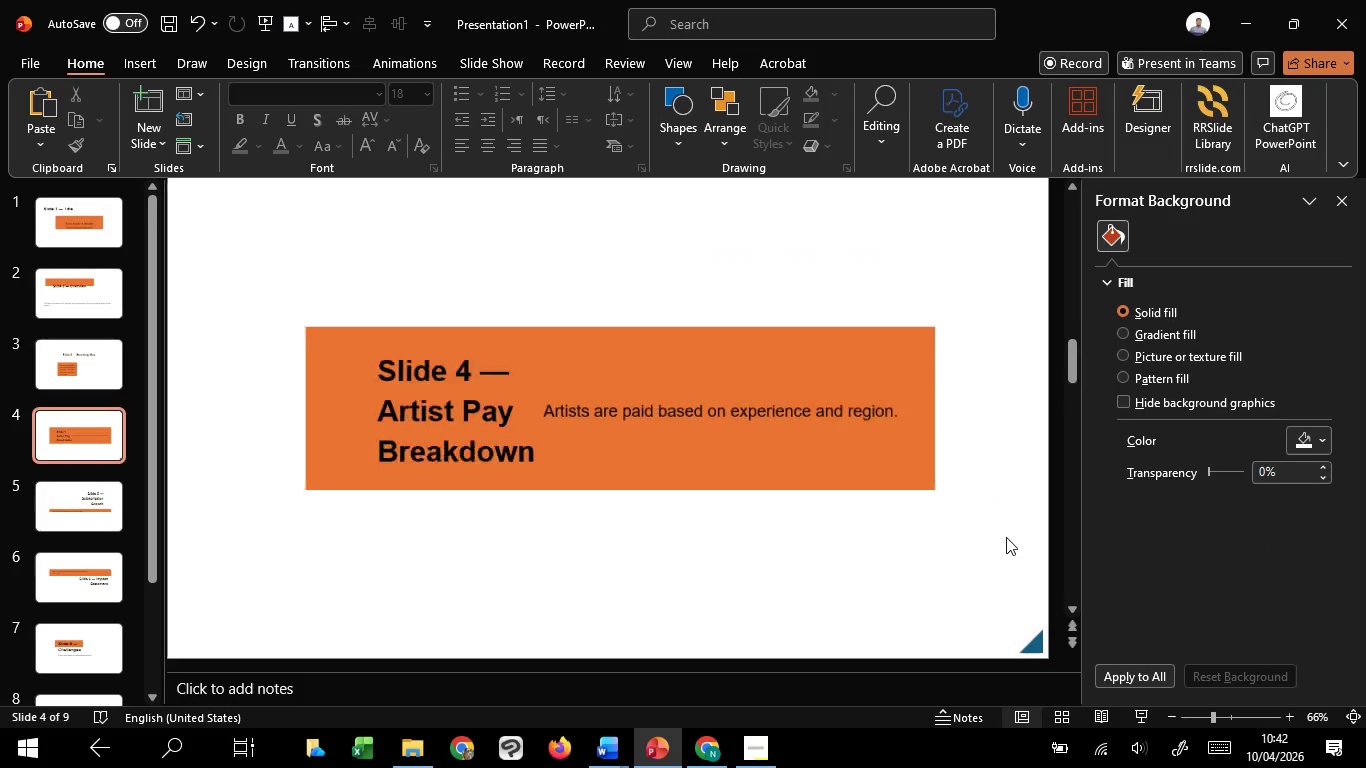 
key(Control+ControlLeft)
 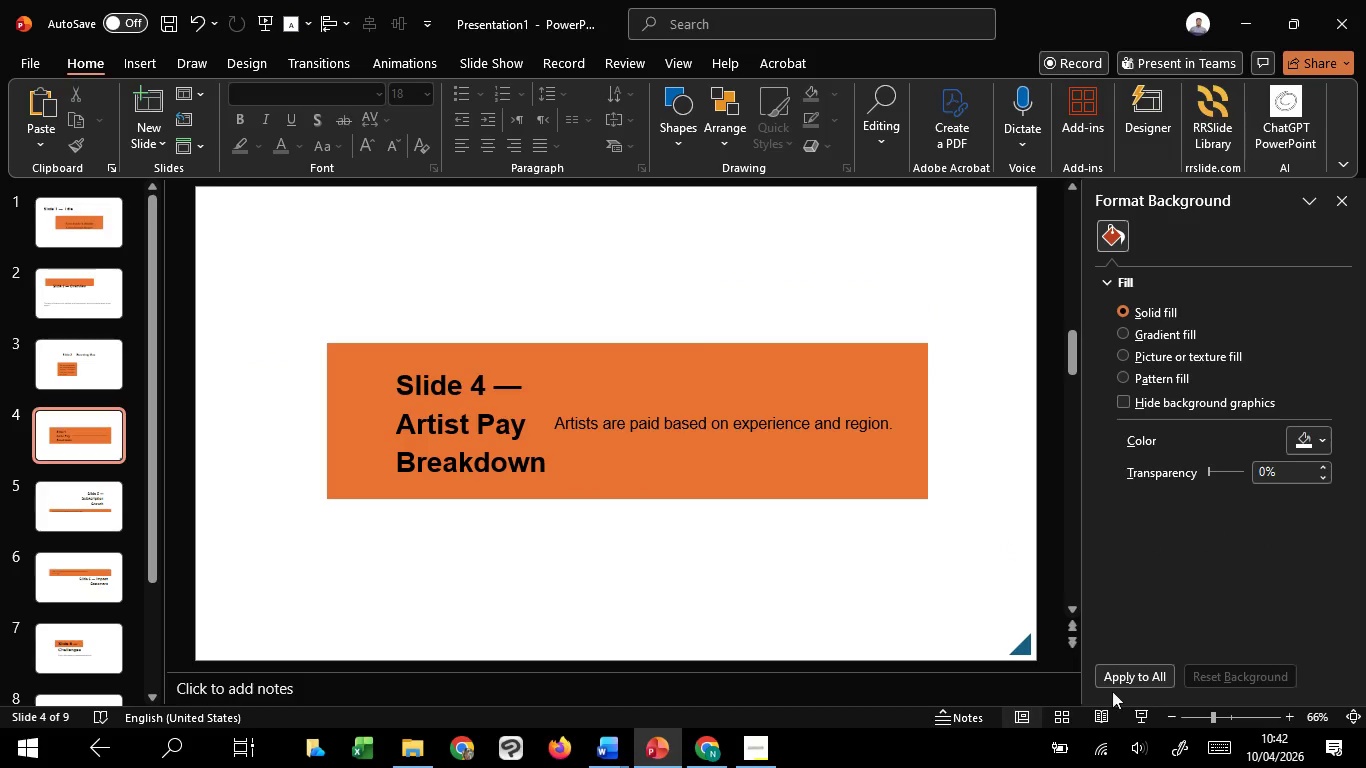 
key(Control+ControlLeft)
 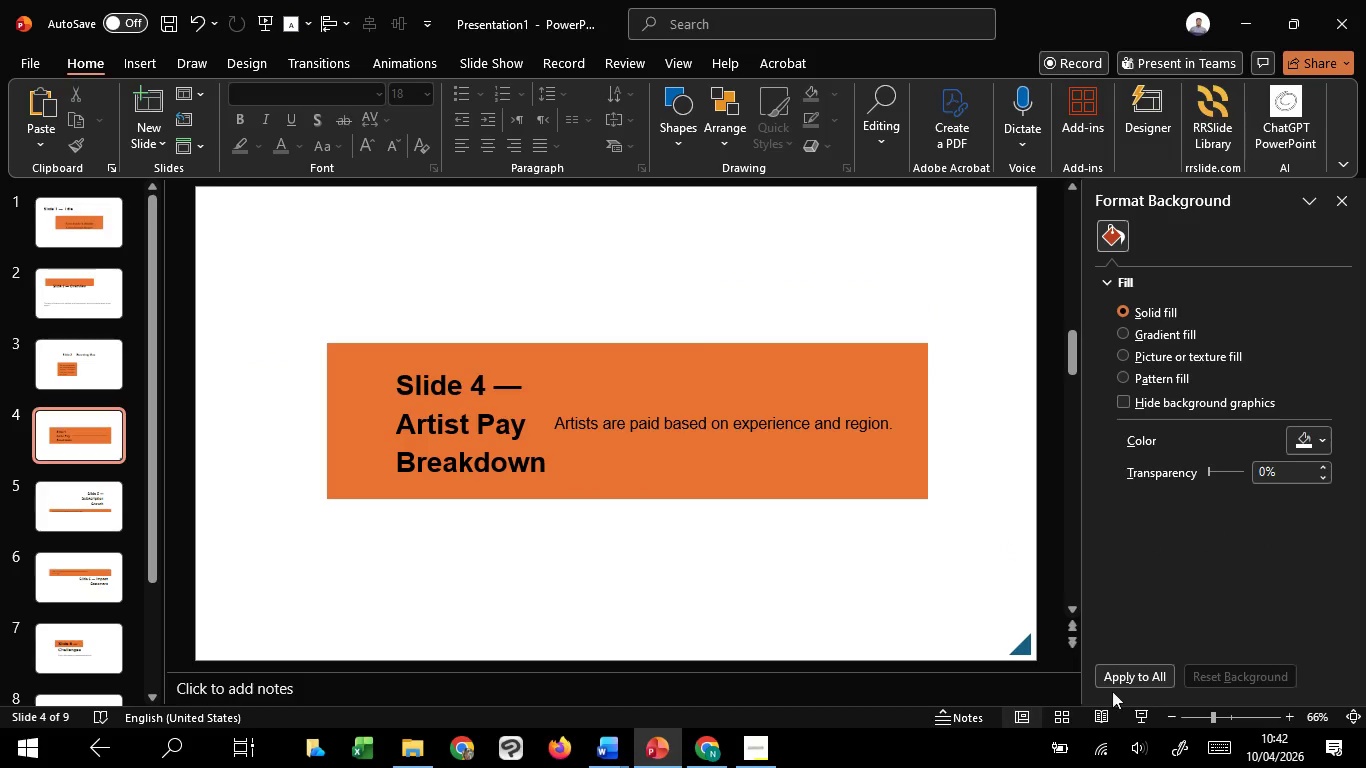 
key(Control+ControlLeft)
 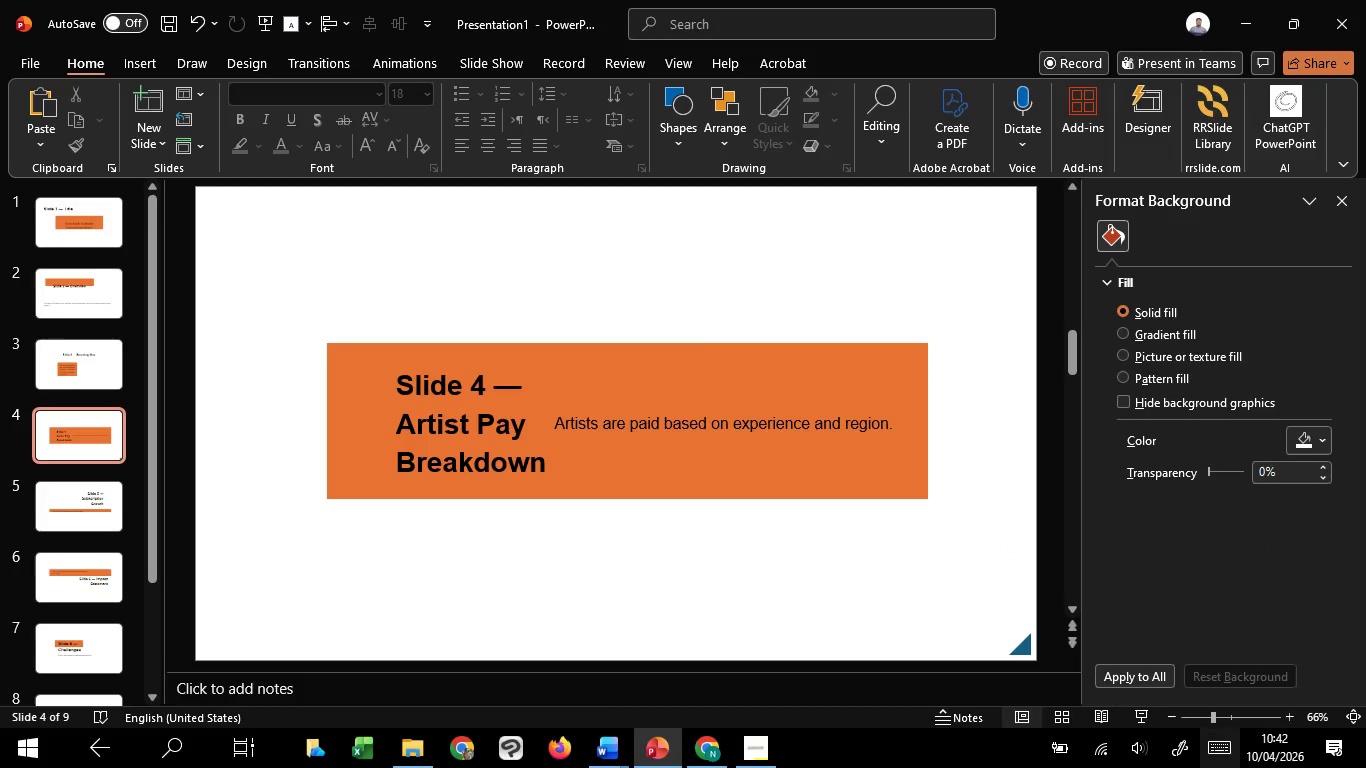 
key(Control+ControlLeft)
 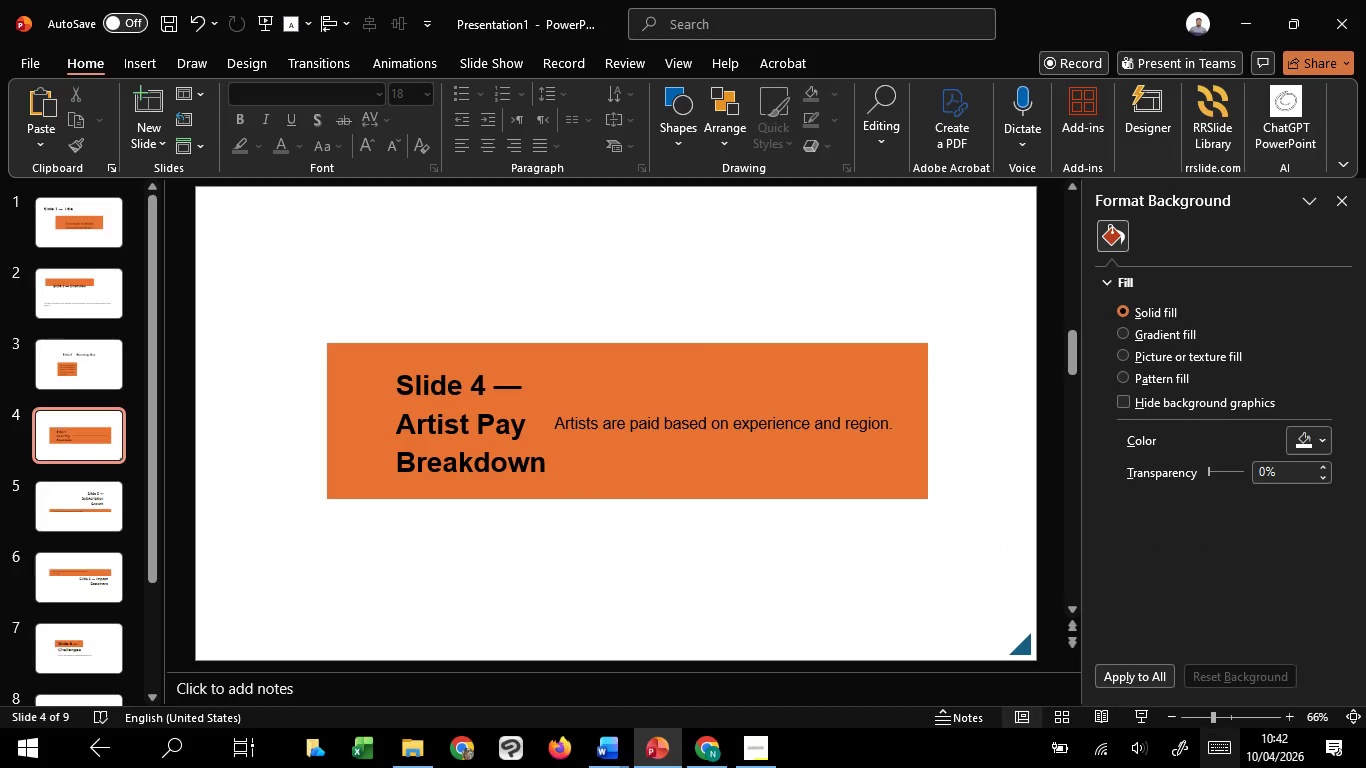 
key(Control+ControlLeft)
 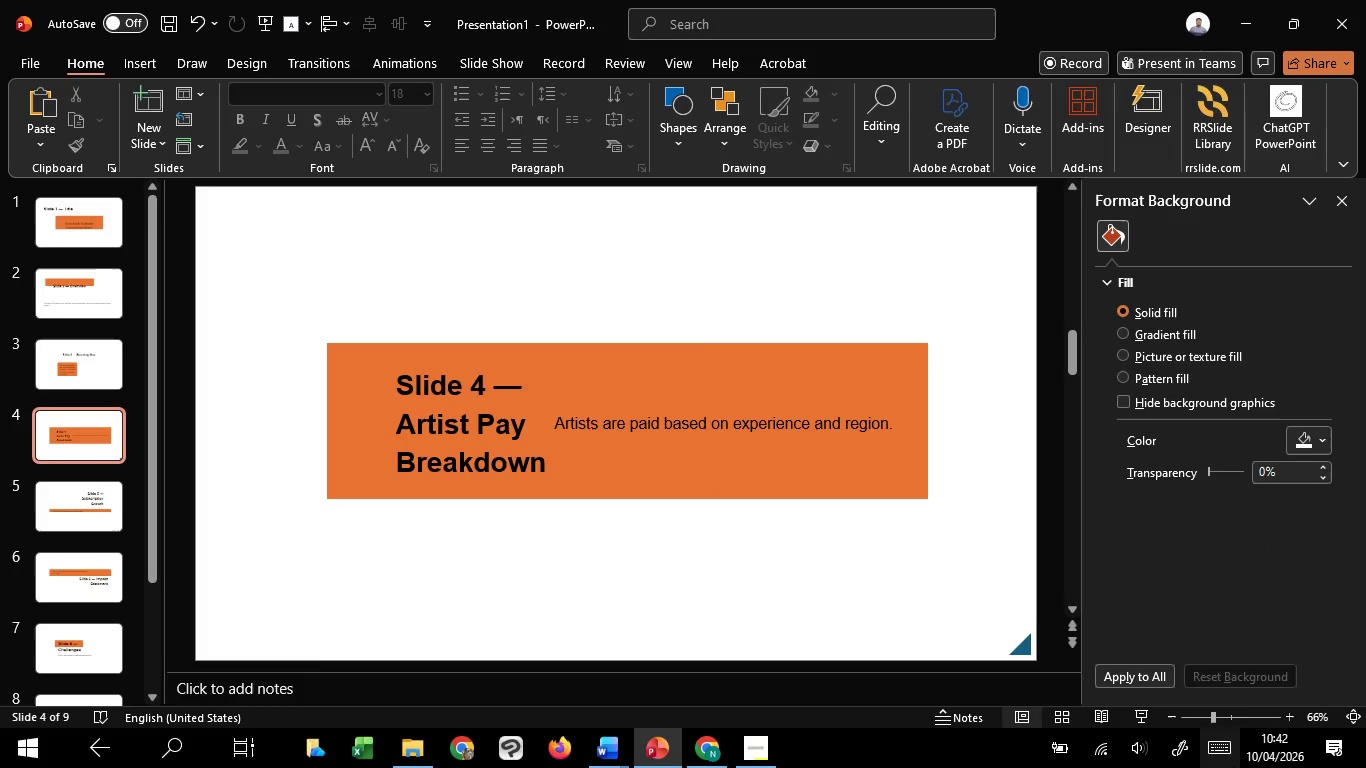 
key(Control+ControlLeft)
 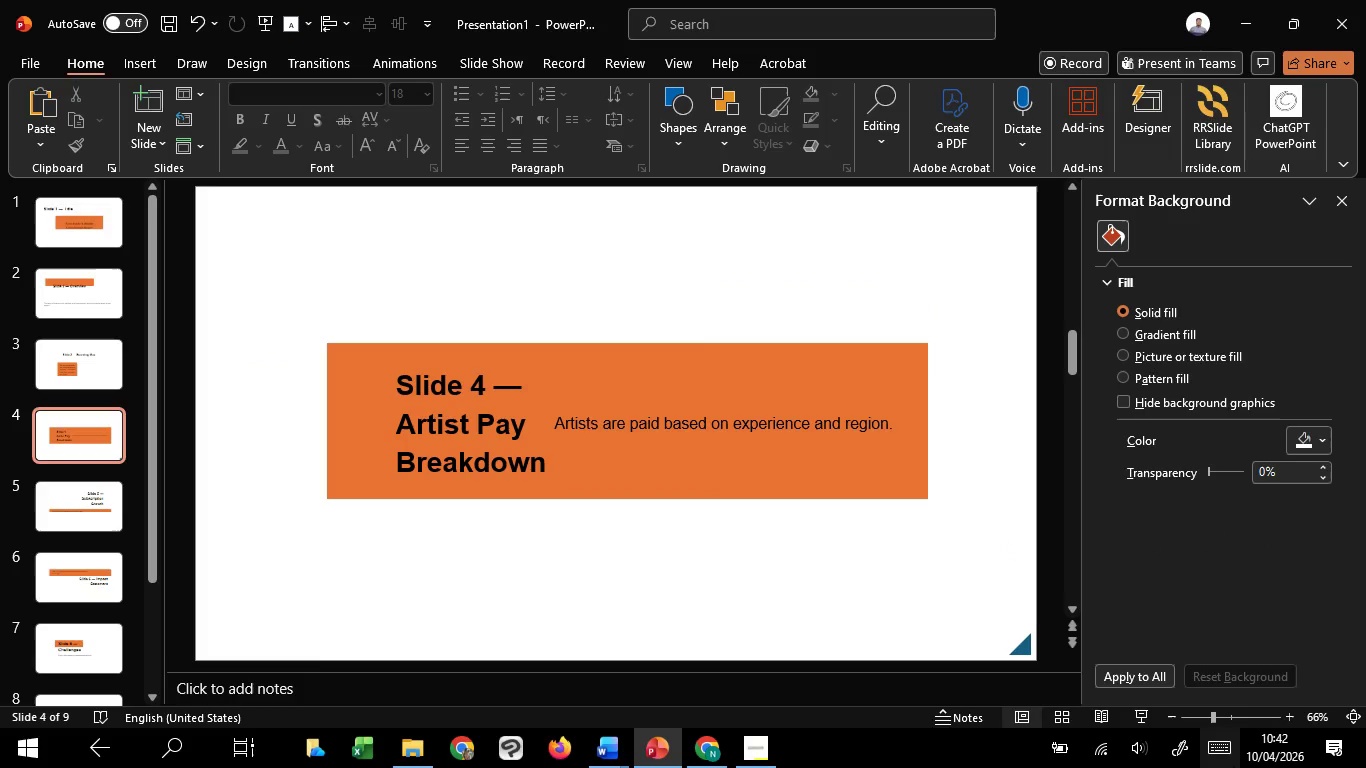 
key(Control+ControlLeft)
 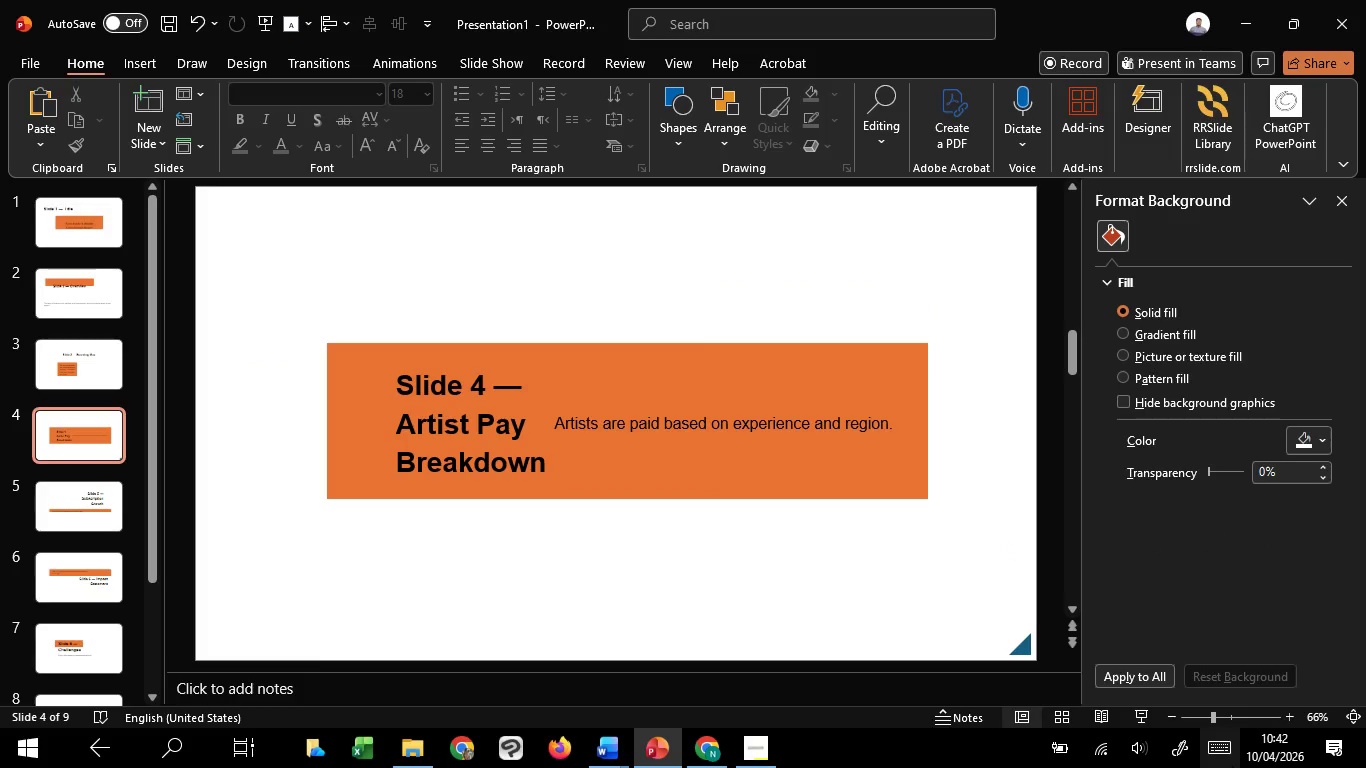 
key(Control+ControlLeft)
 